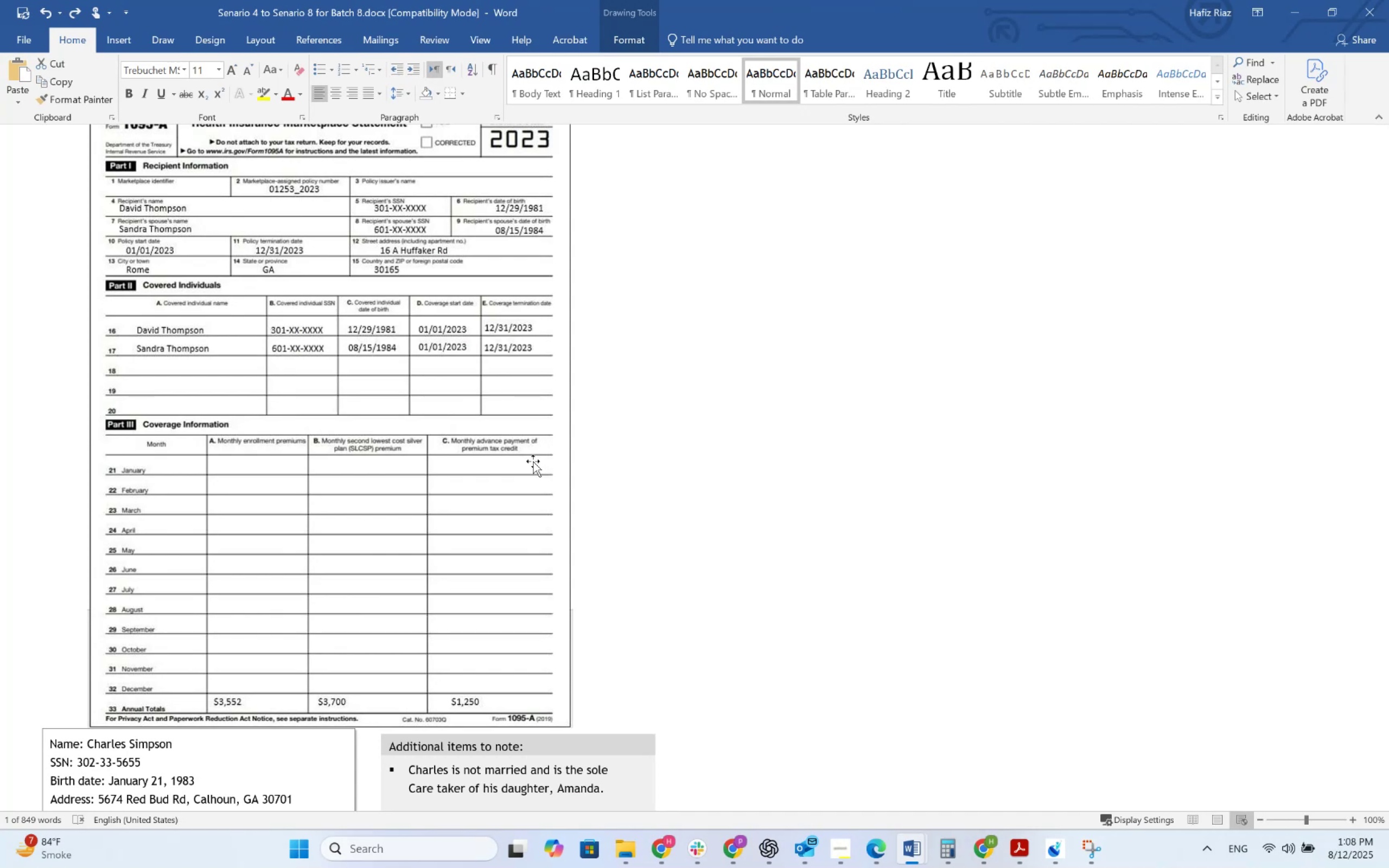 
key(Alt+Tab)
 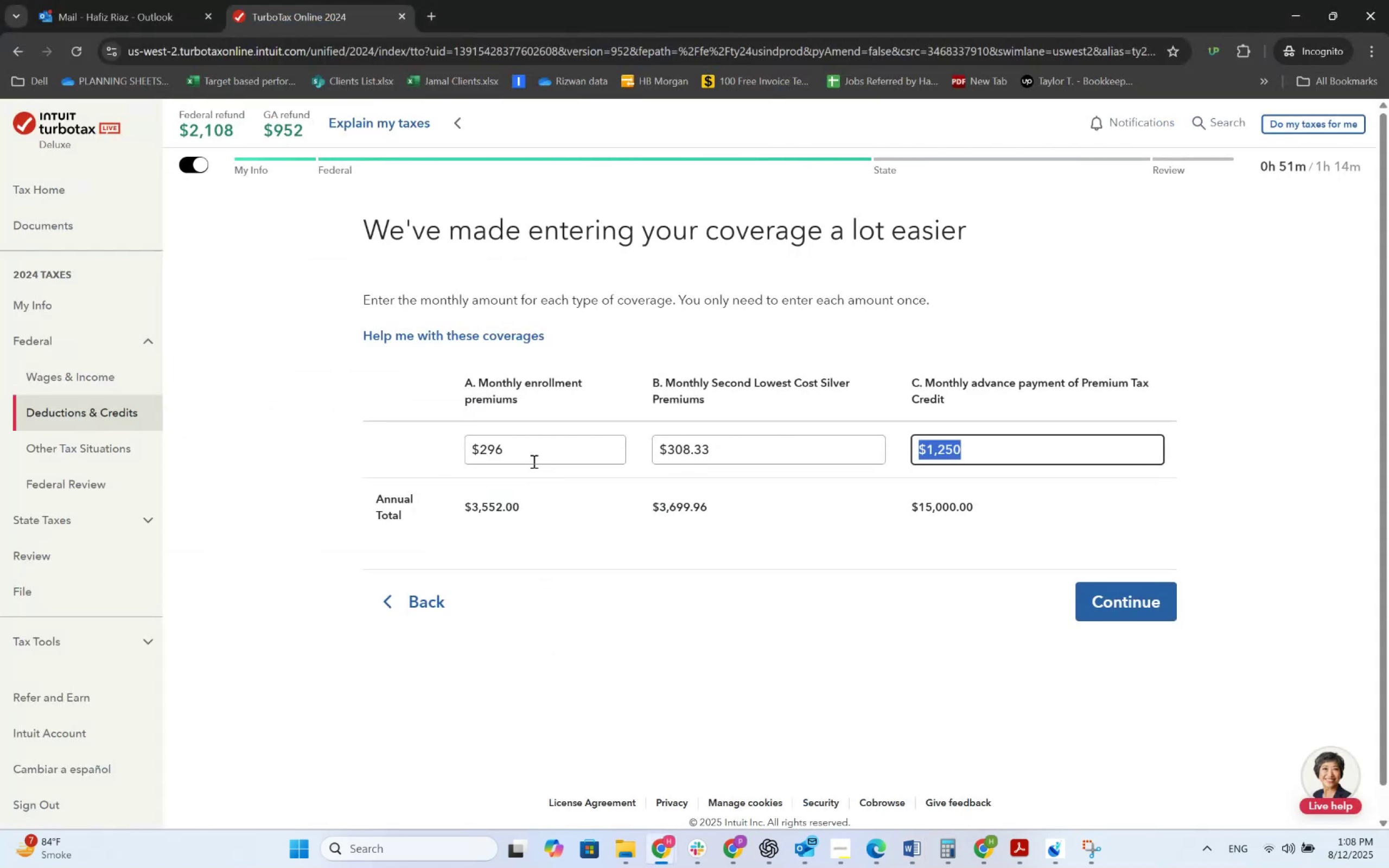 
key(Numpad1)
 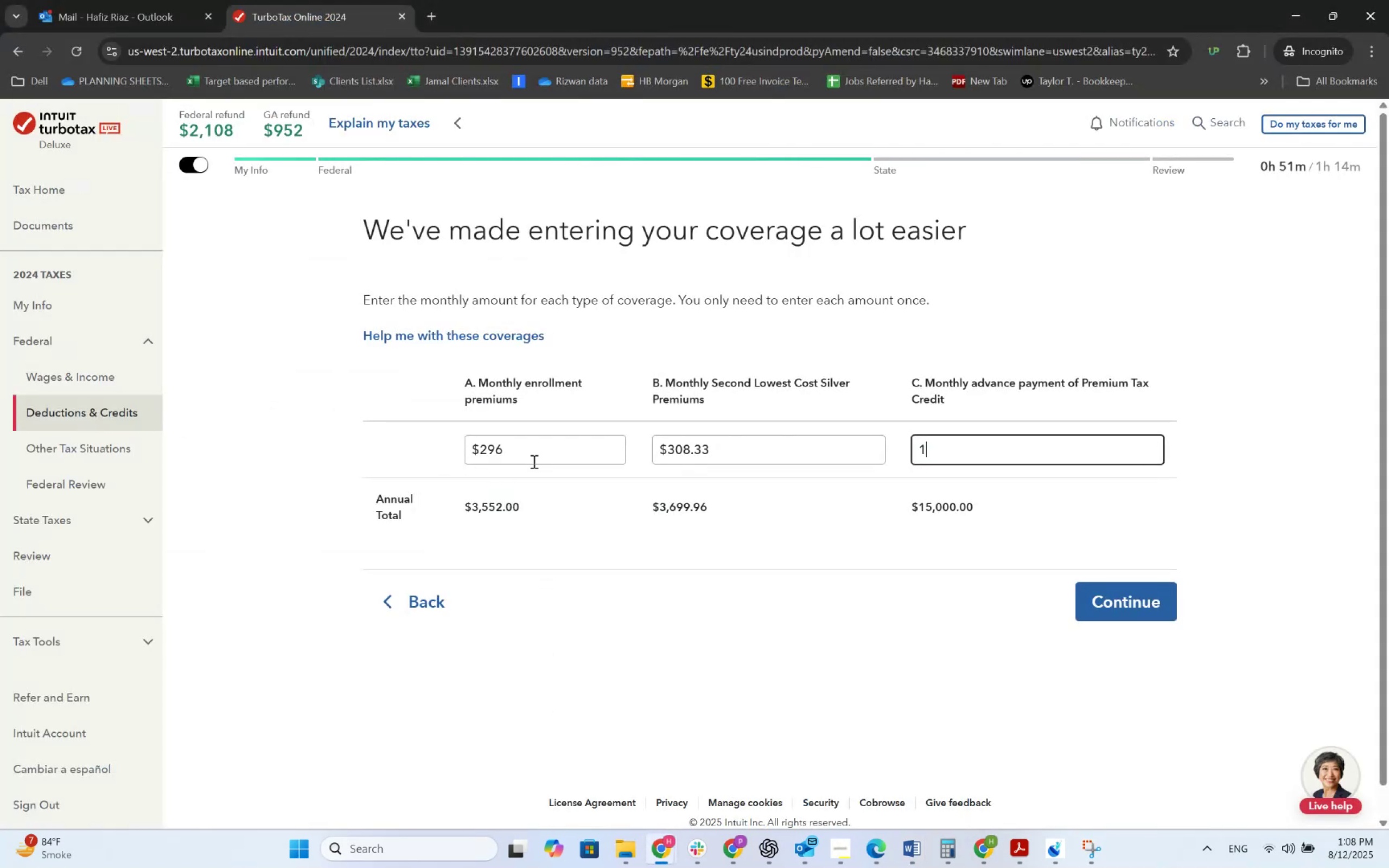 
key(Numpad0)
 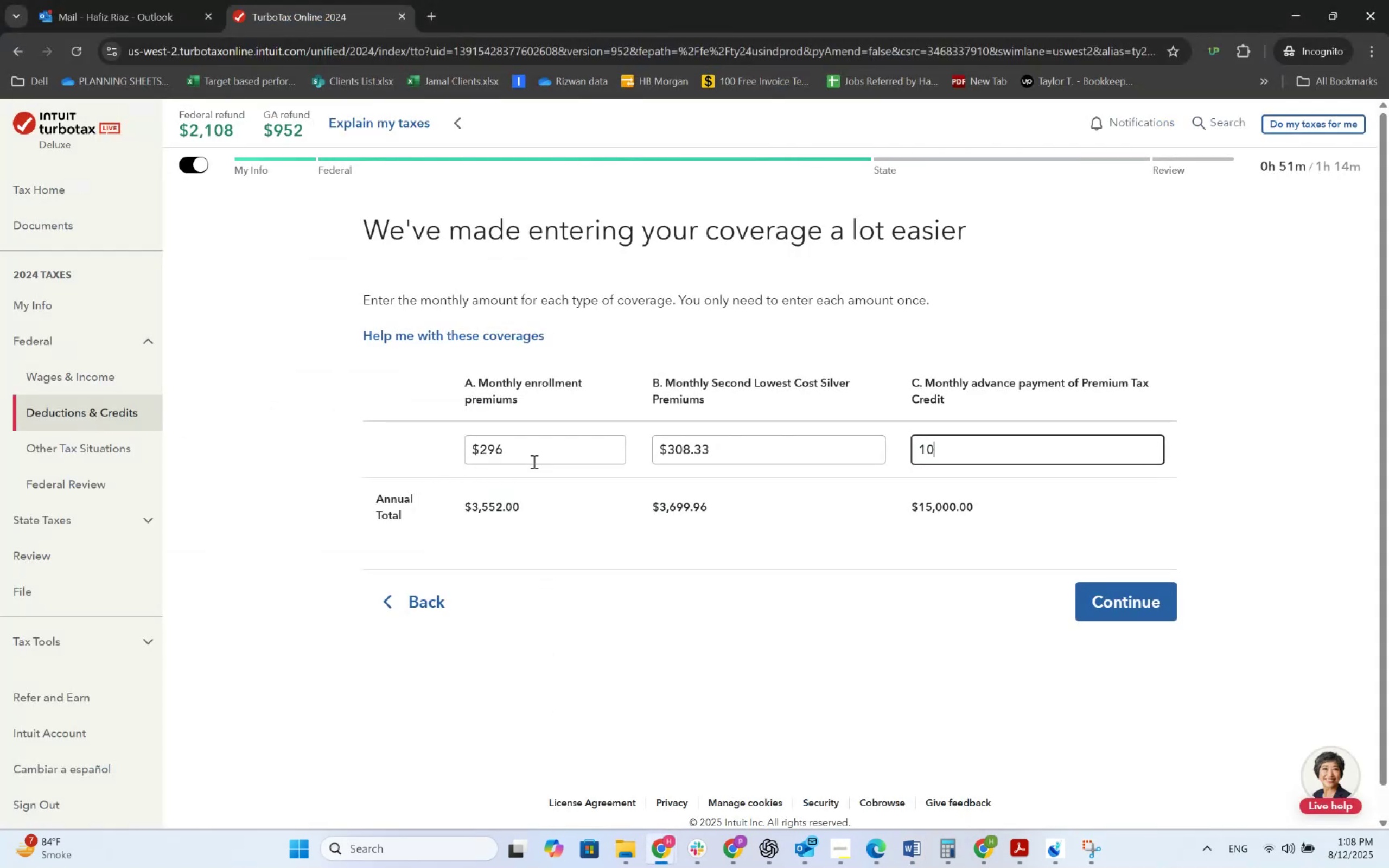 
key(Numpad4)
 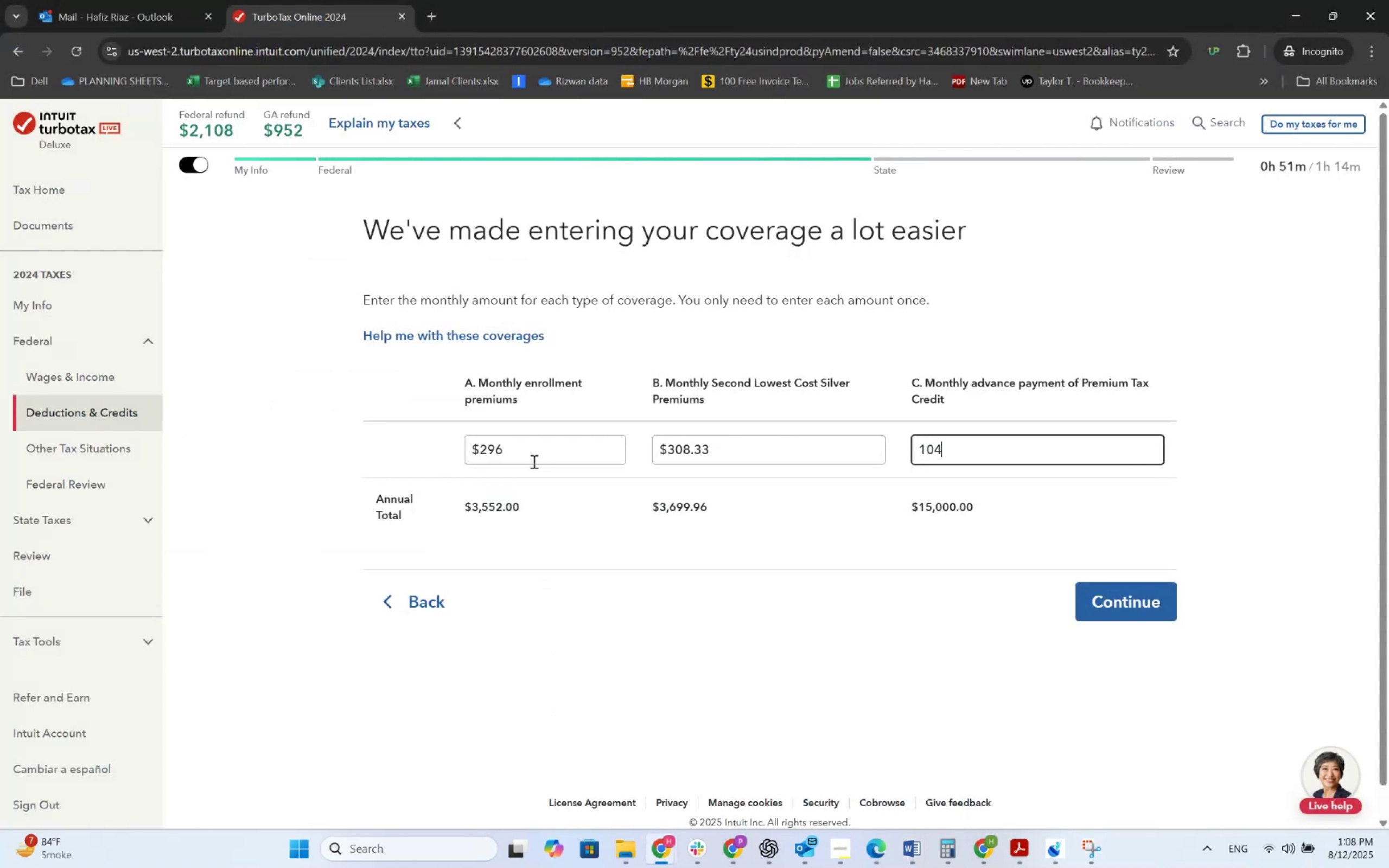 
key(NumpadDecimal)
 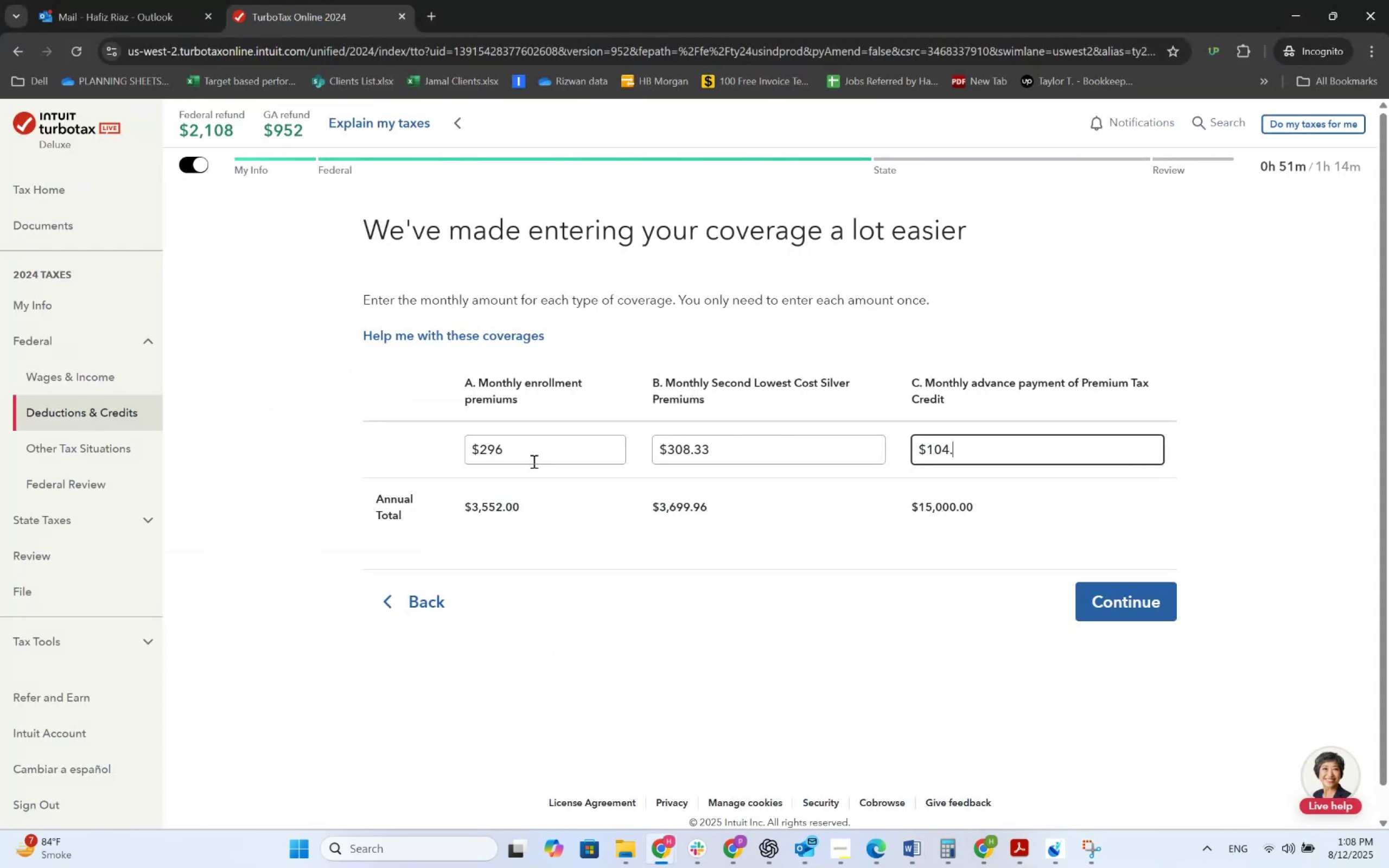 
key(Numpad1)
 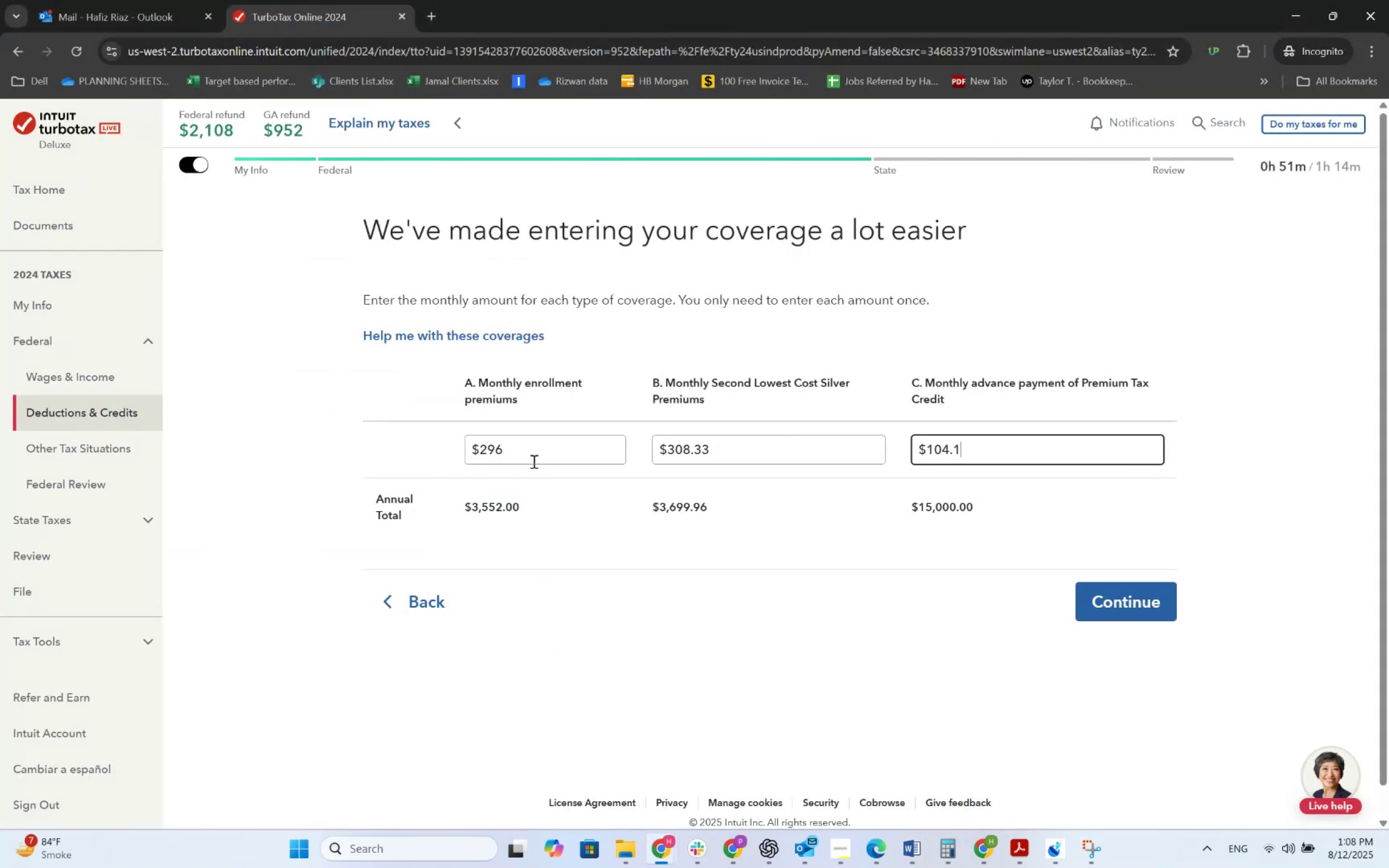 
key(Numpad6)
 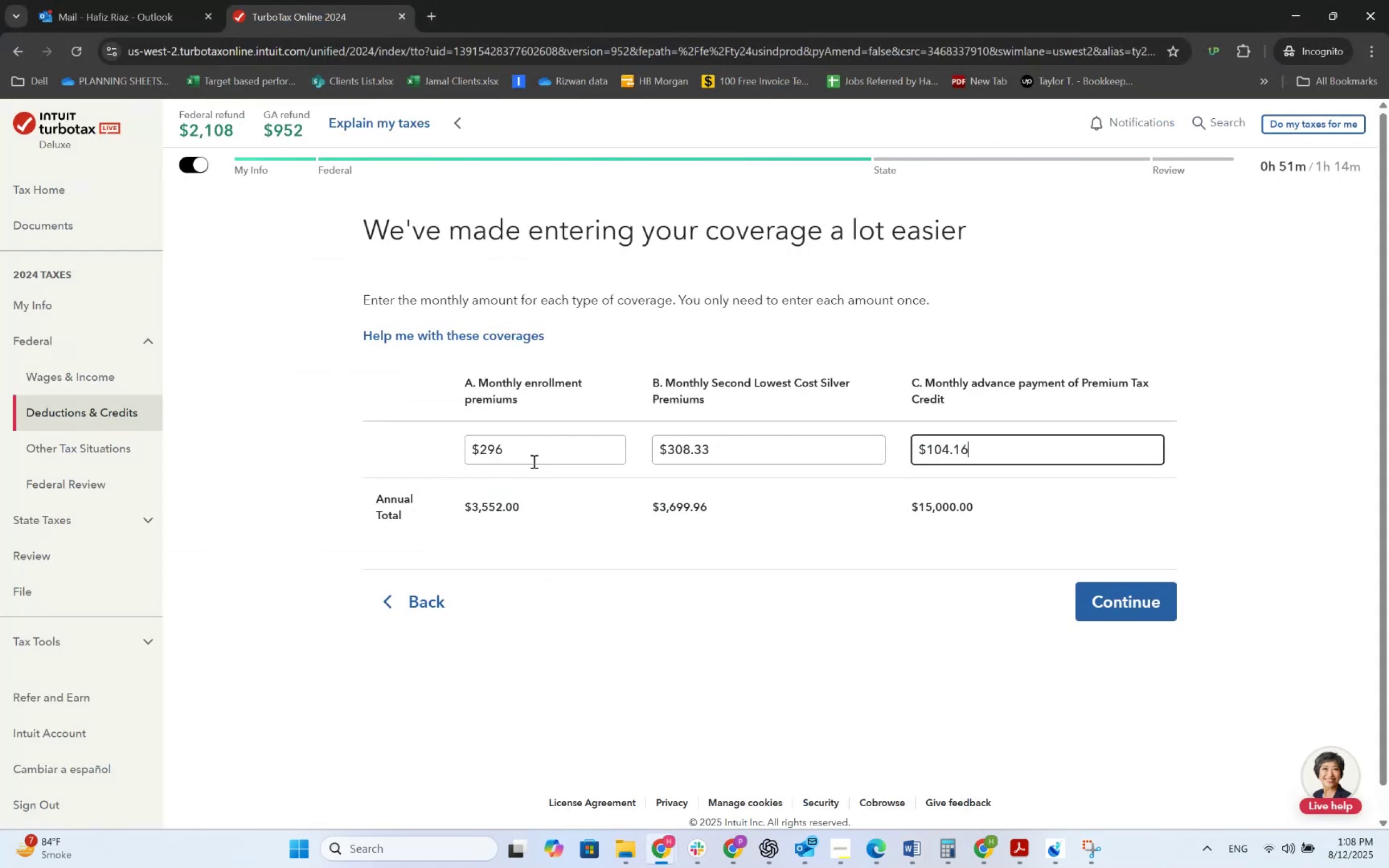 
key(Tab)
 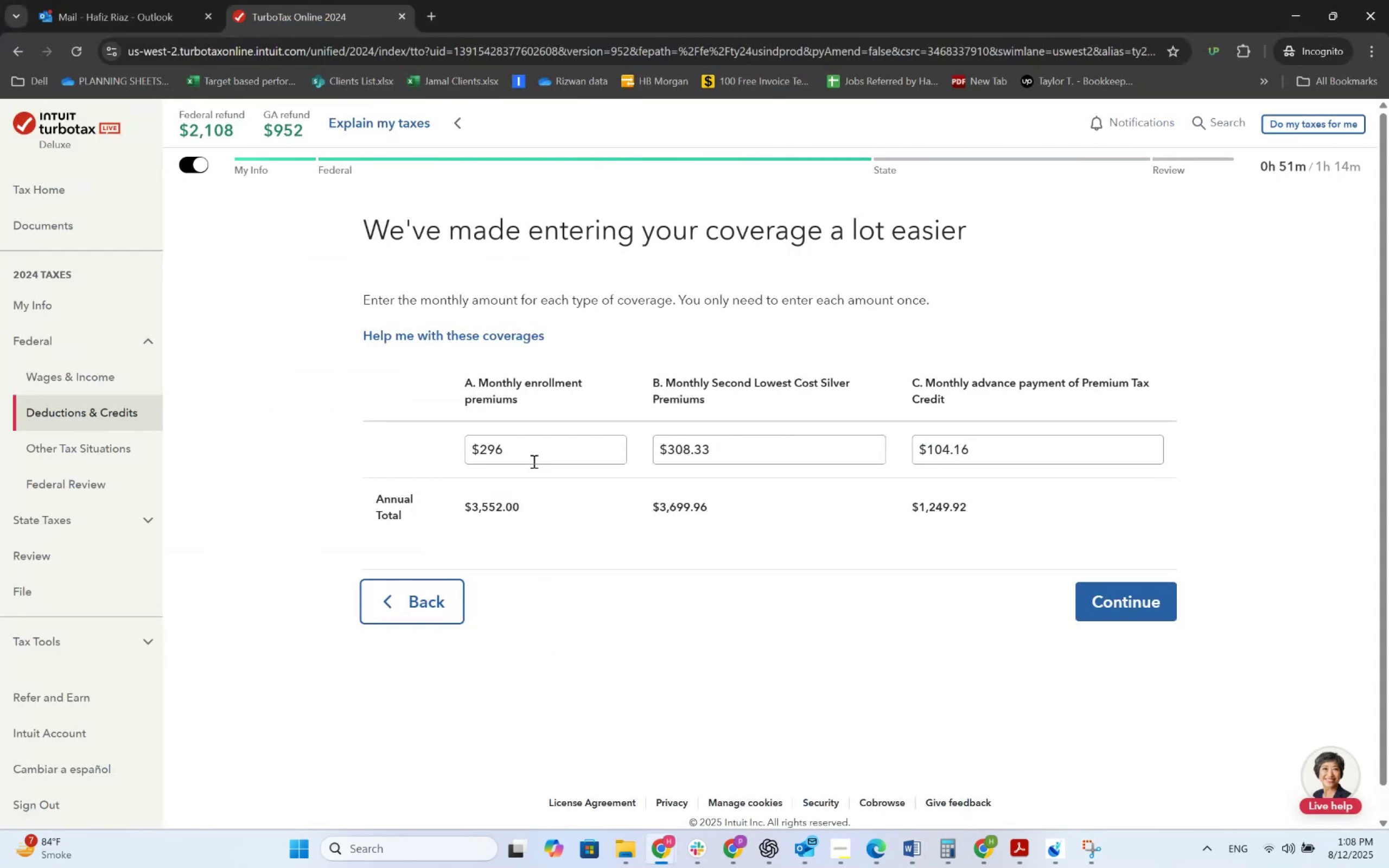 
key(Alt+AltLeft)
 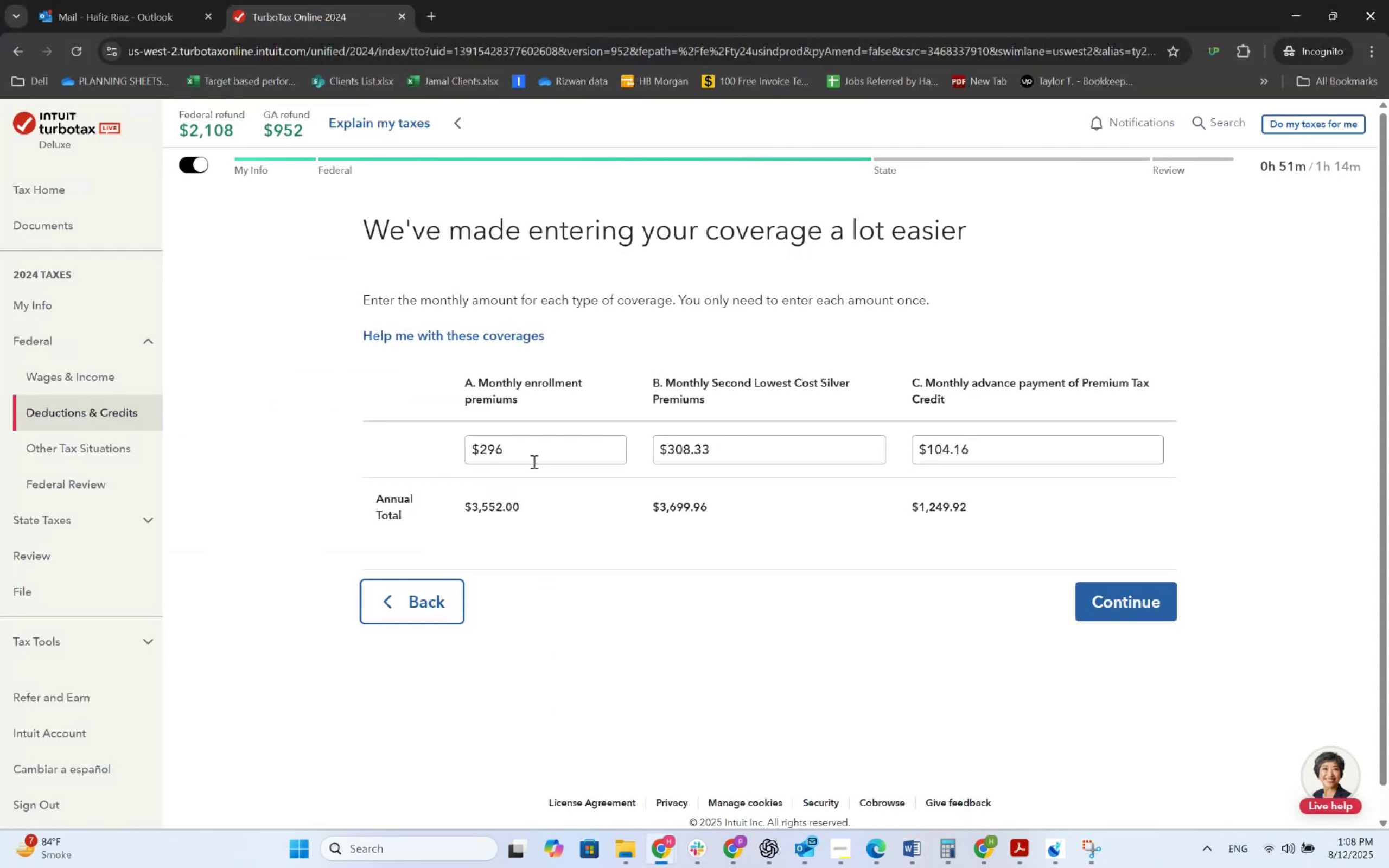 
key(Alt+Tab)
 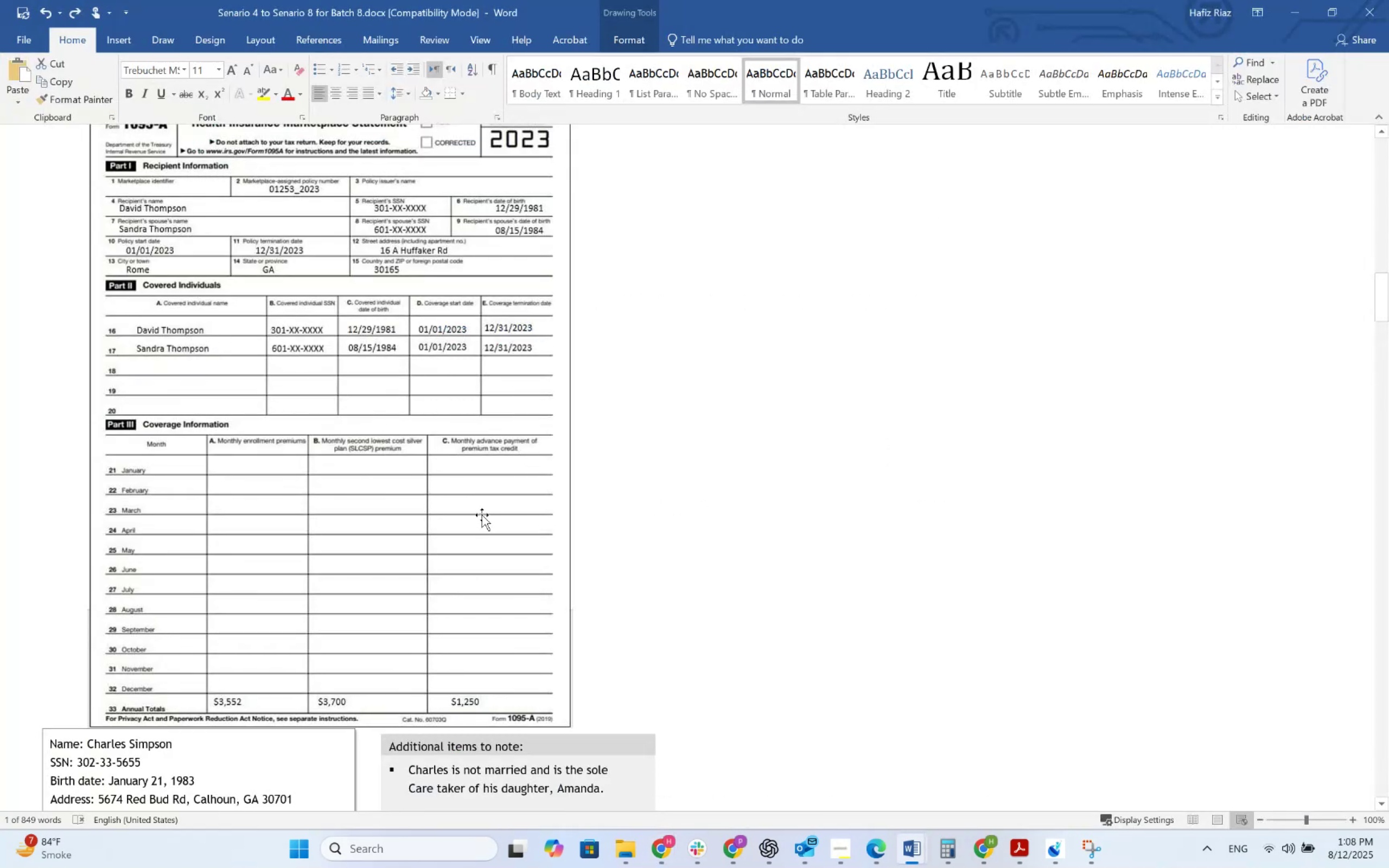 
key(Alt+AltLeft)
 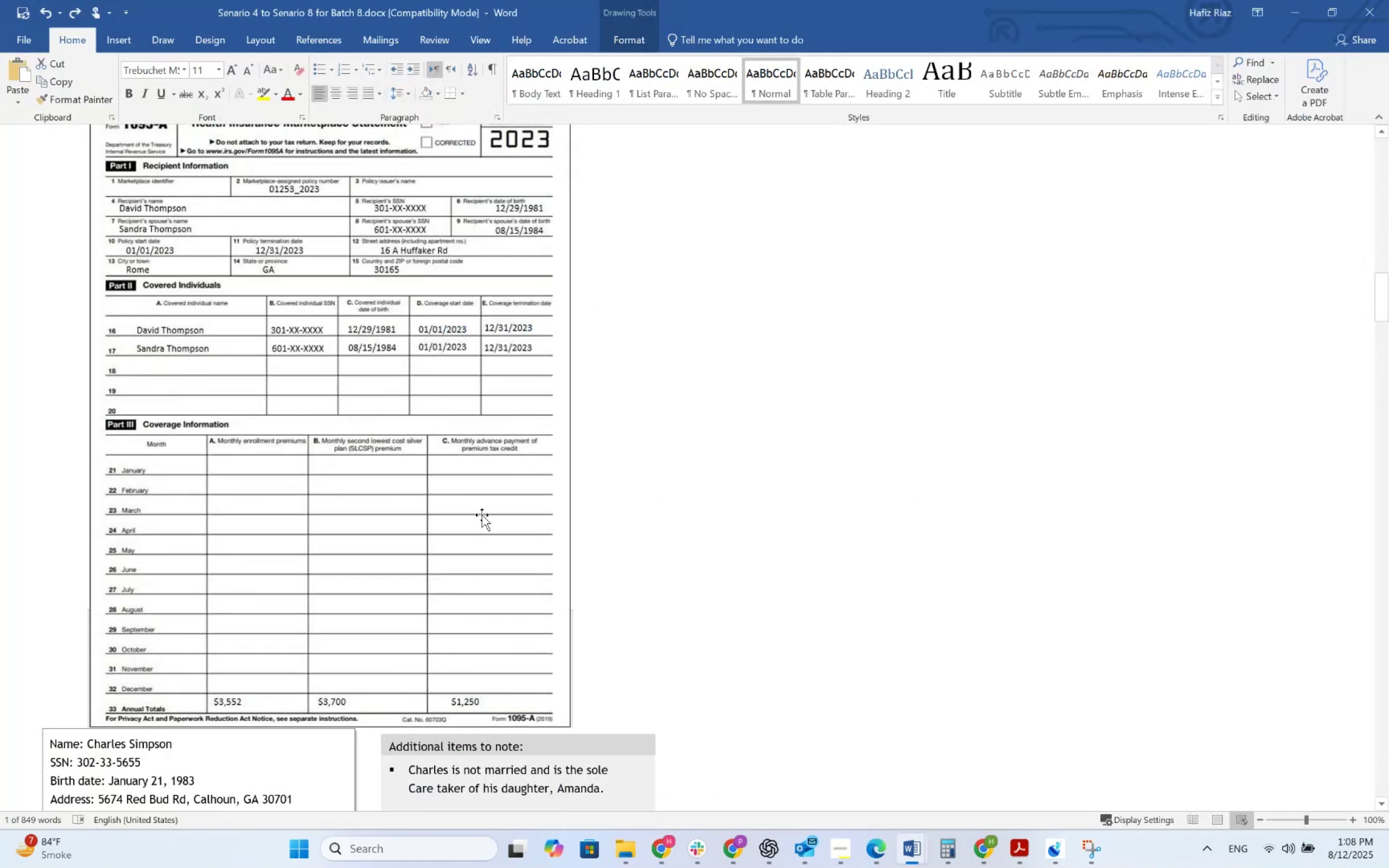 
key(Alt+Tab)
 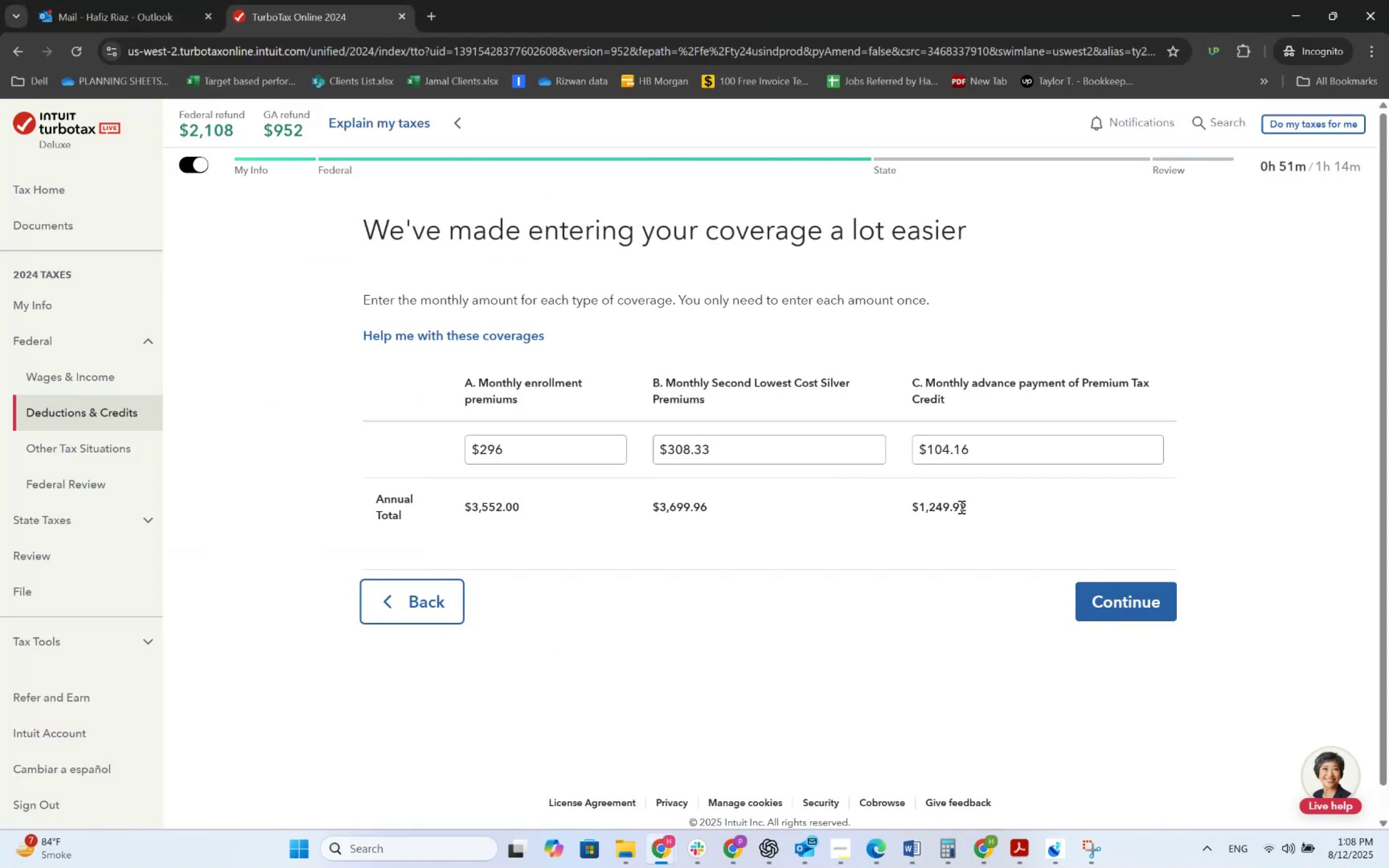 
key(Alt+AltLeft)
 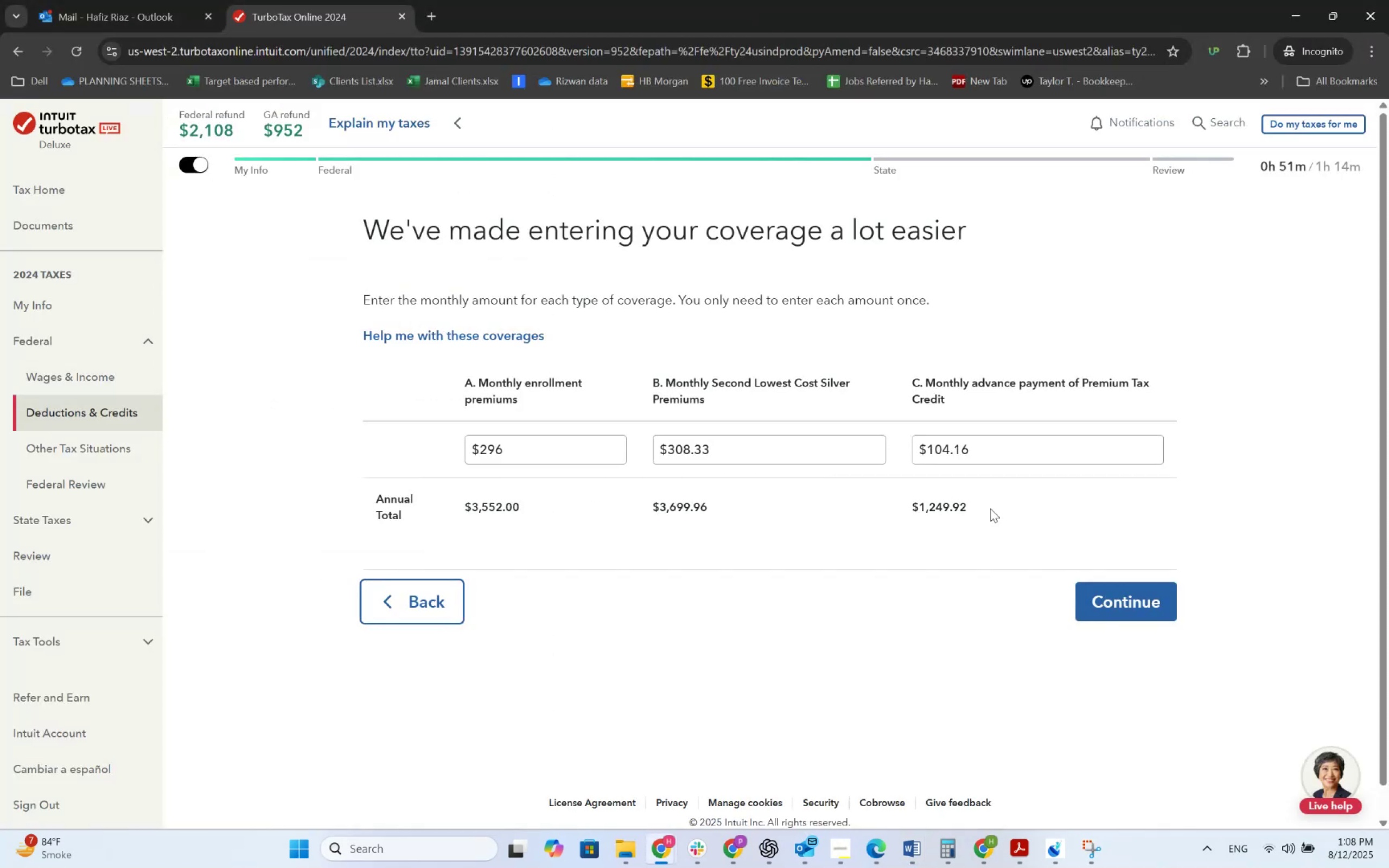 
key(Alt+Tab)
 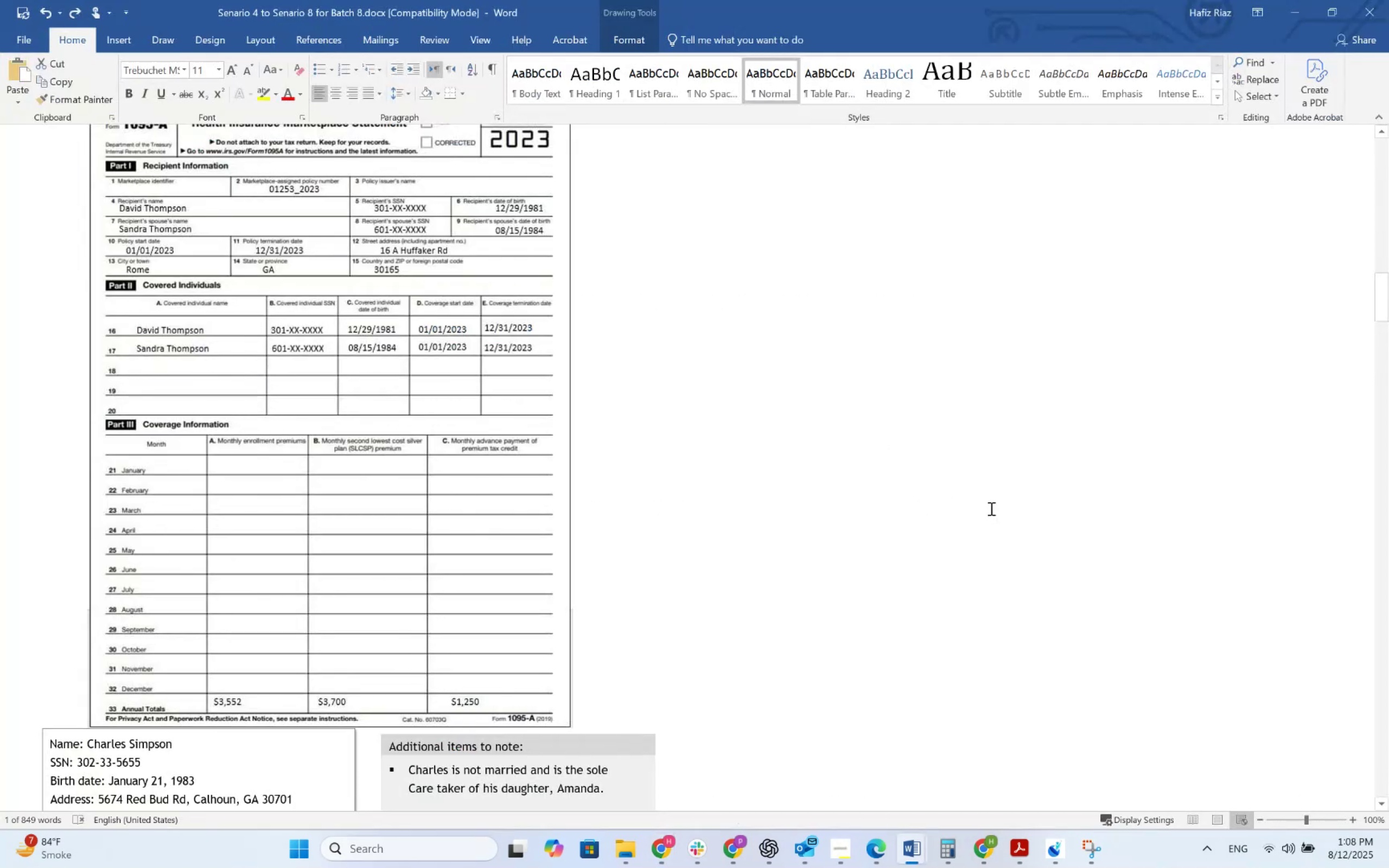 
key(Alt+AltLeft)
 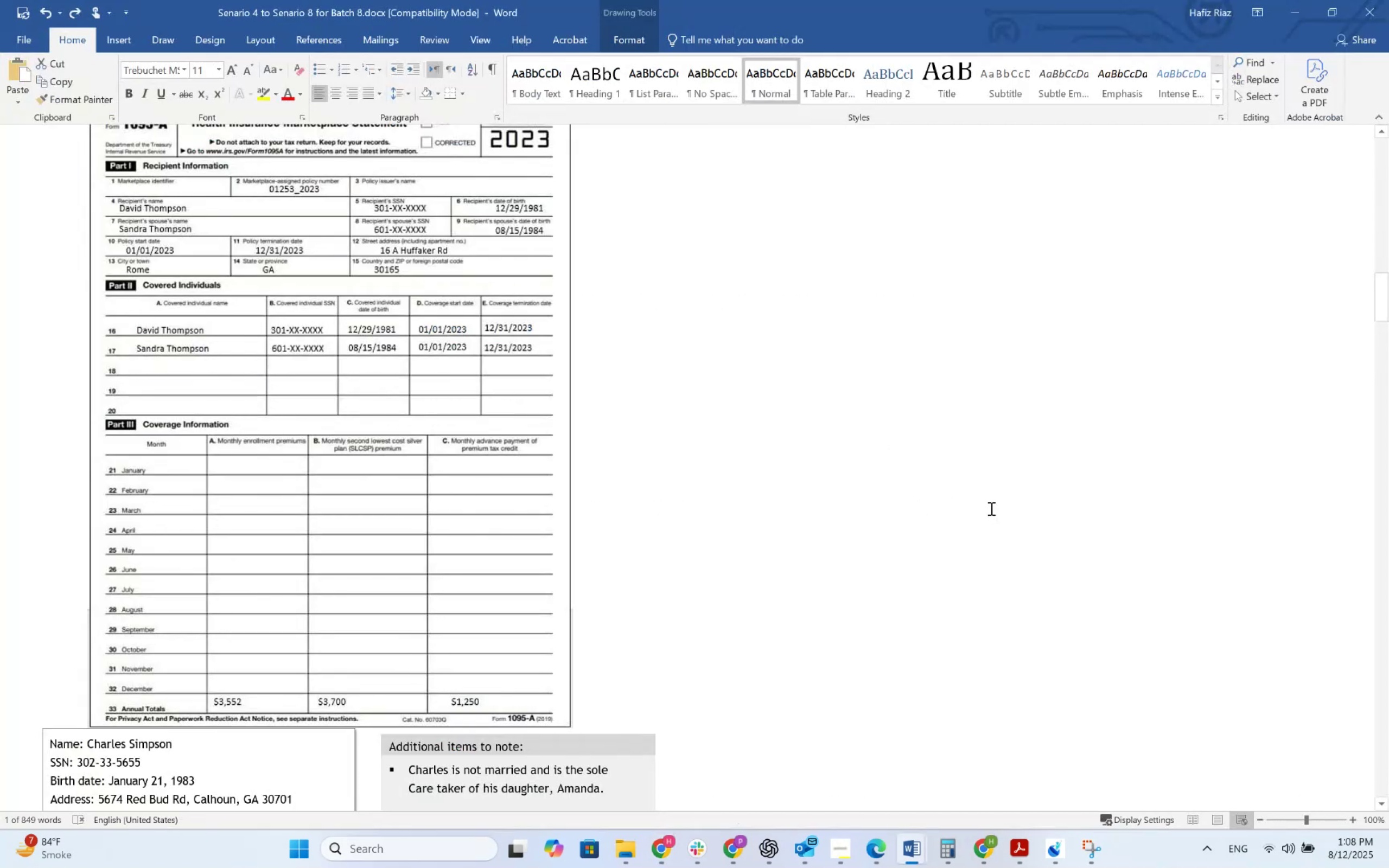 
key(Alt+Tab)
 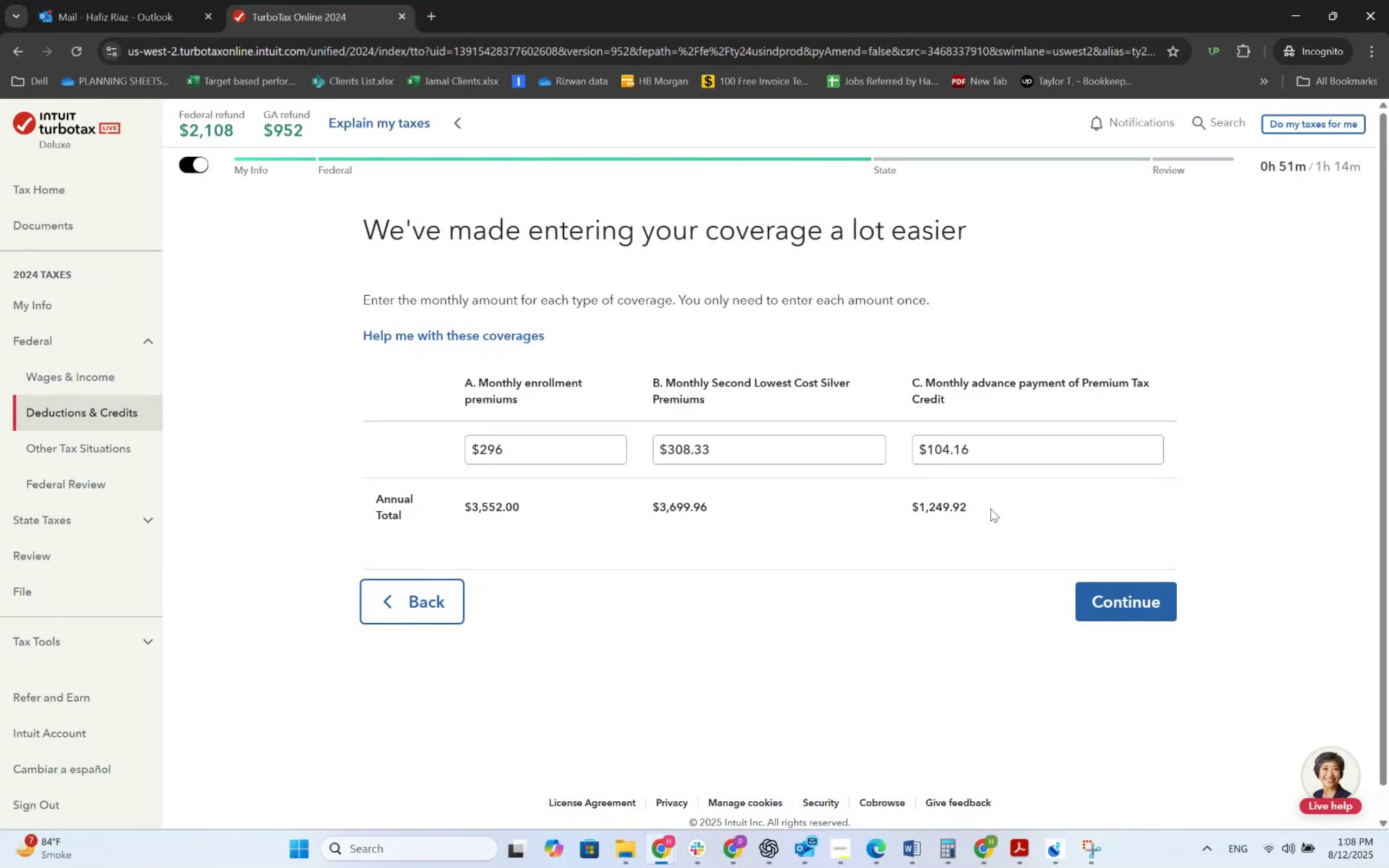 
key(Alt+AltLeft)
 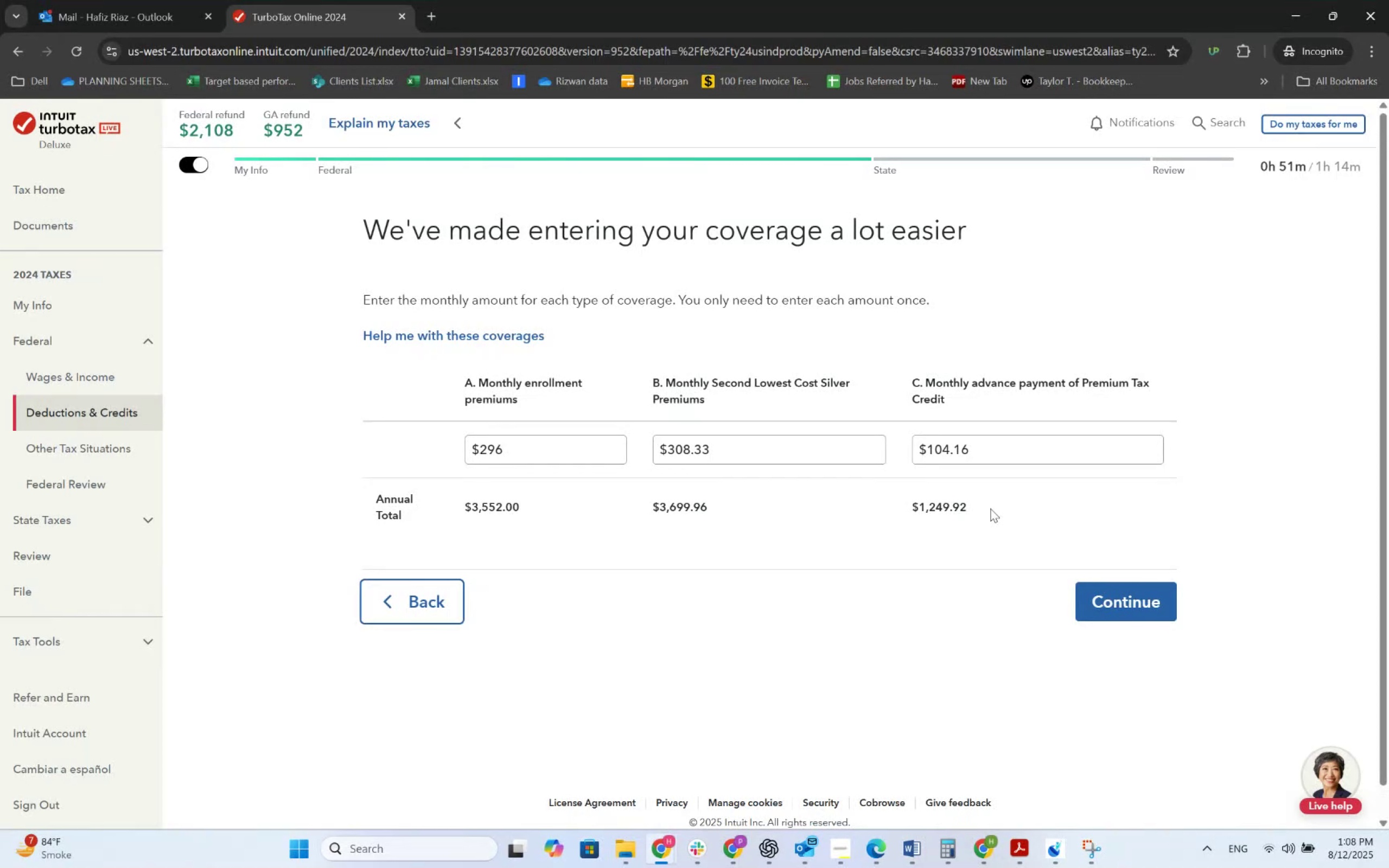 
key(Alt+Tab)
 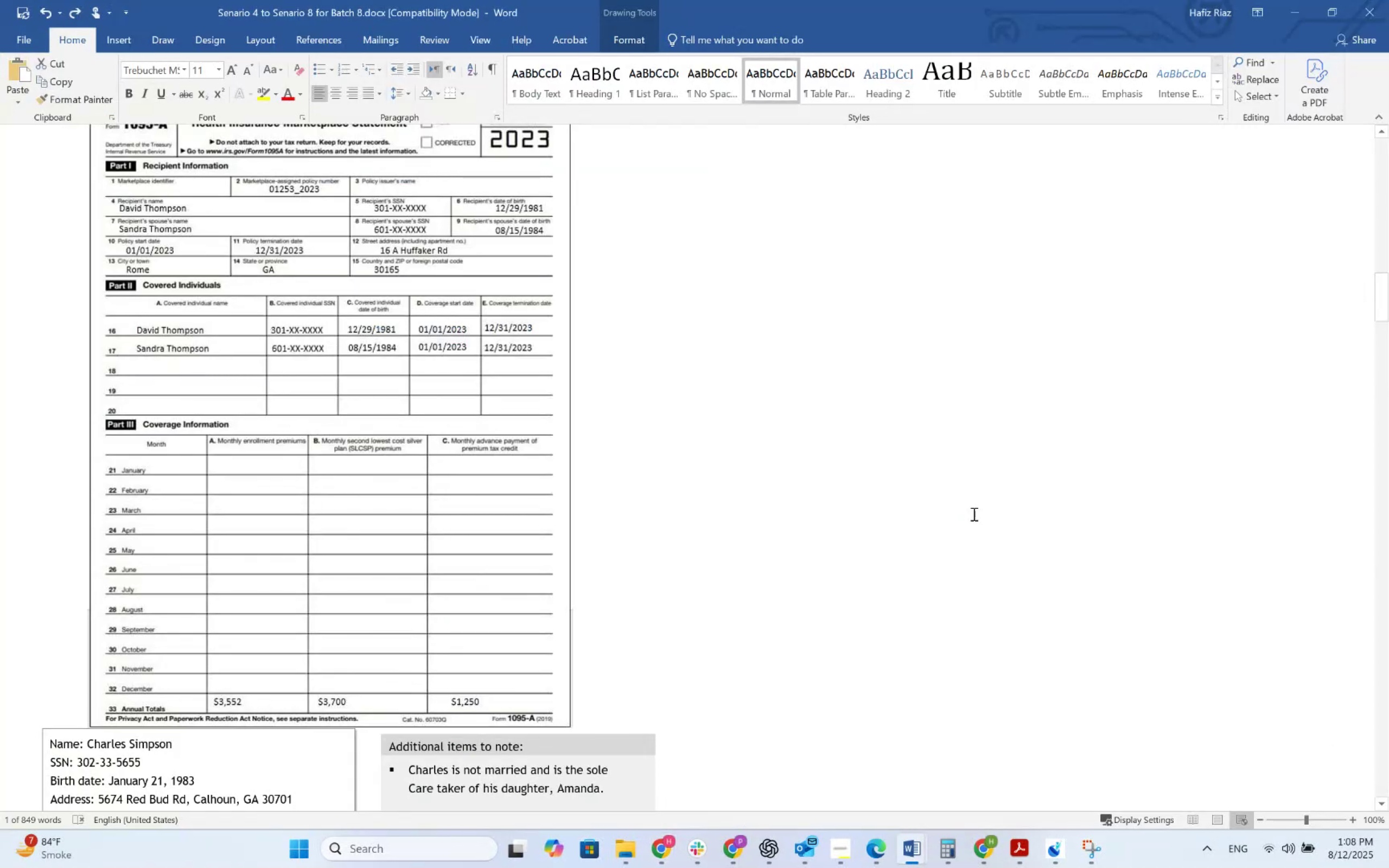 
scroll: coordinate [189, 585], scroll_direction: down, amount: 3.0
 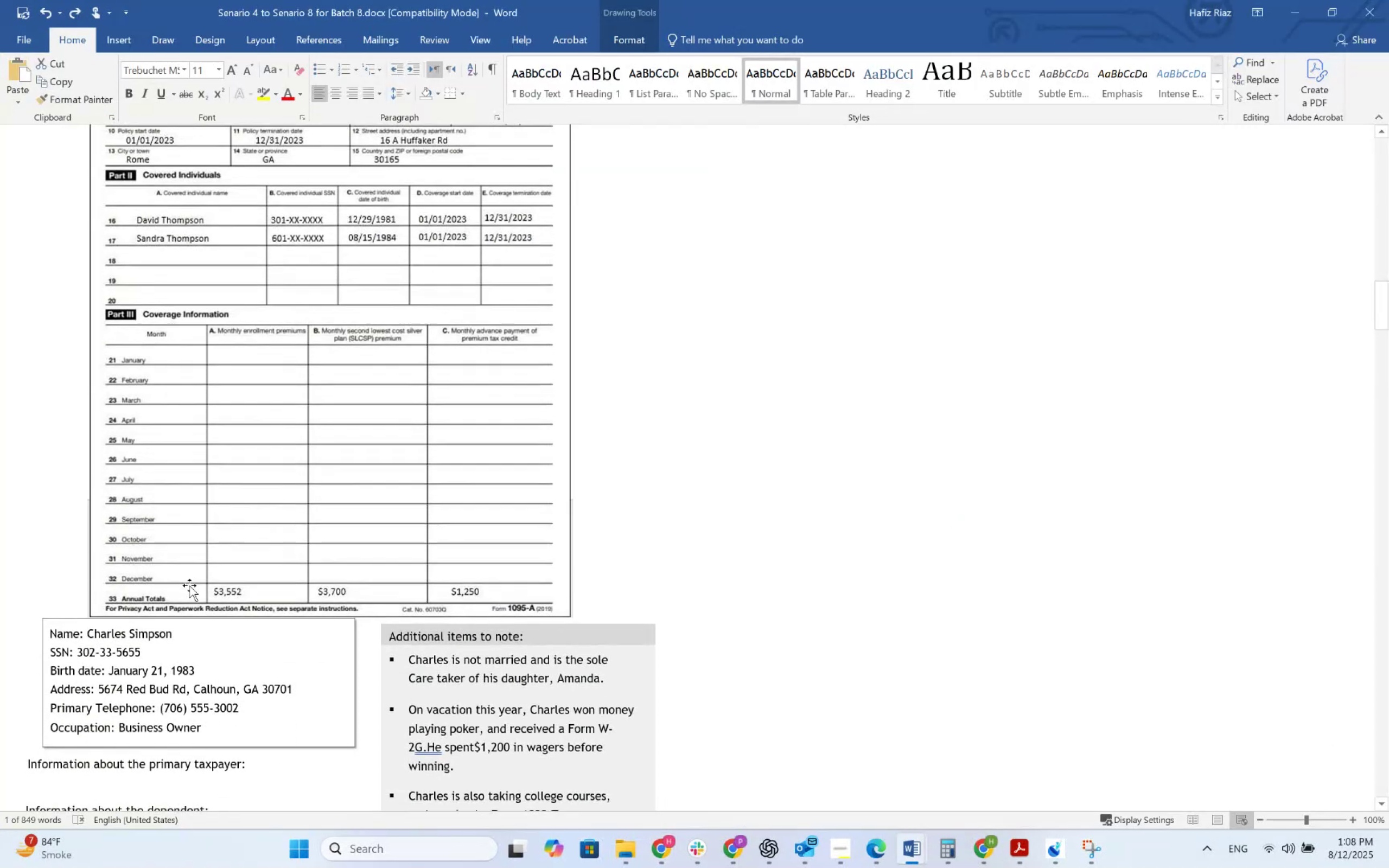 
key(Alt+AltLeft)
 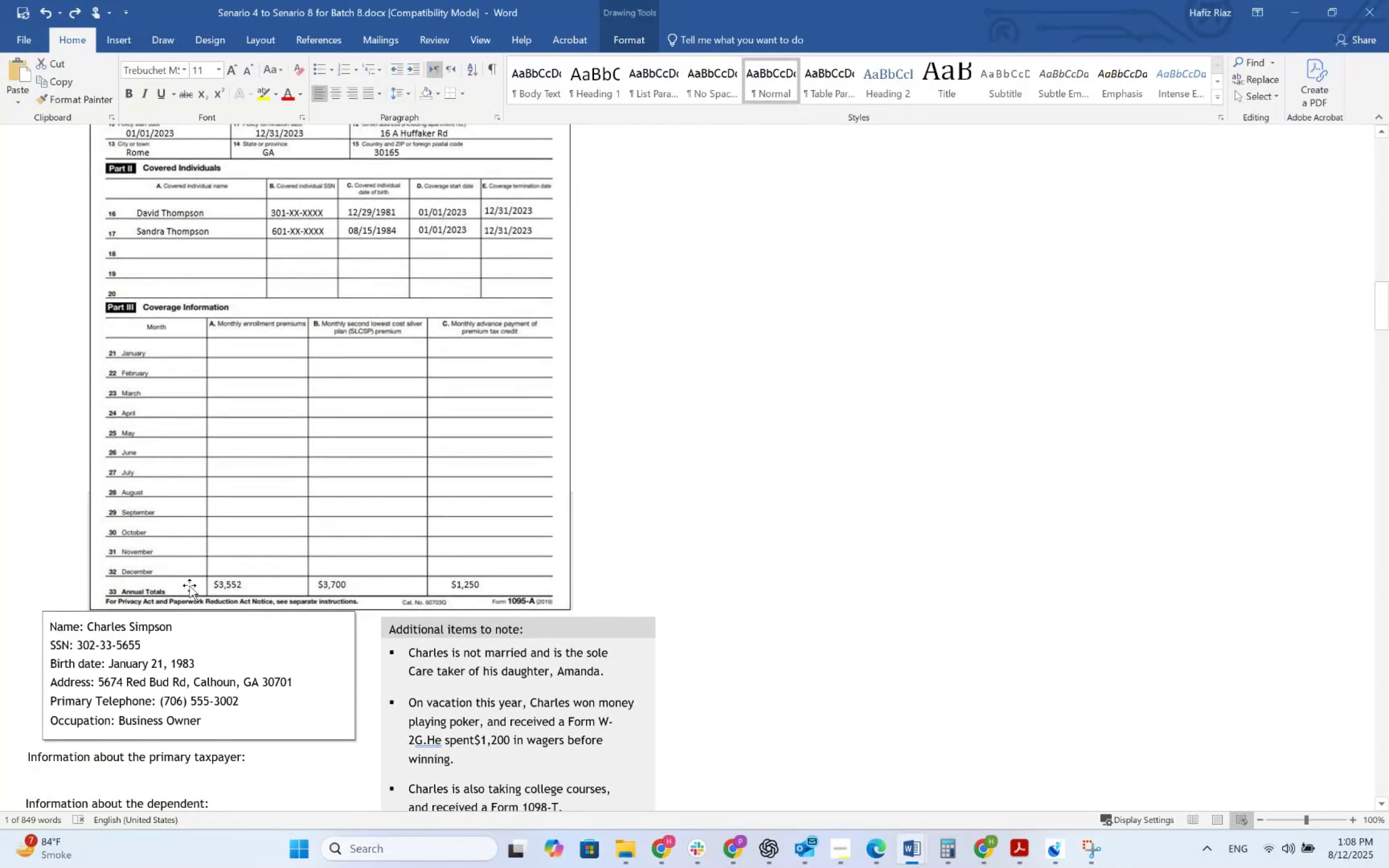 
key(Alt+Tab)
 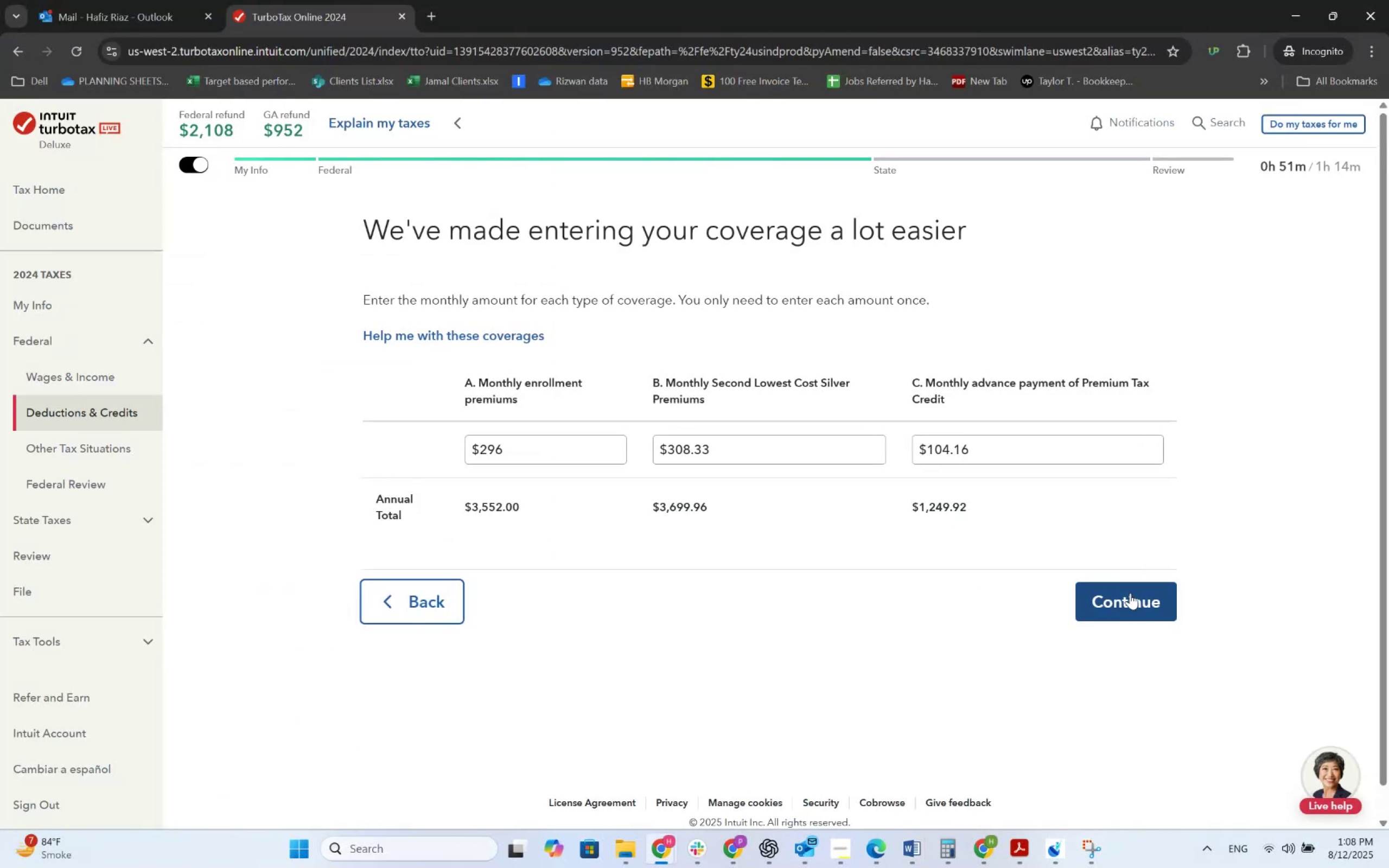 
left_click([1130, 593])
 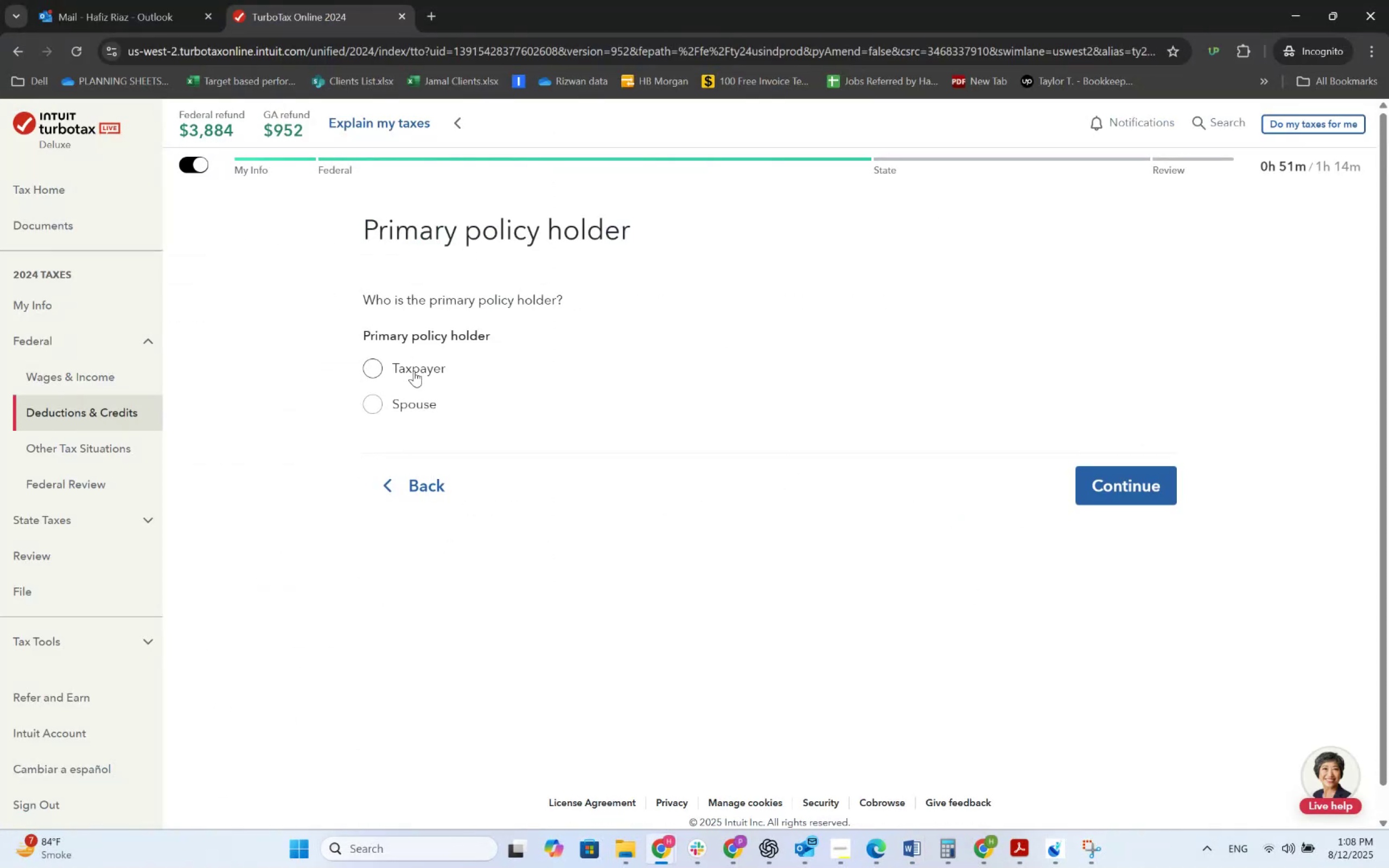 
left_click([414, 371])
 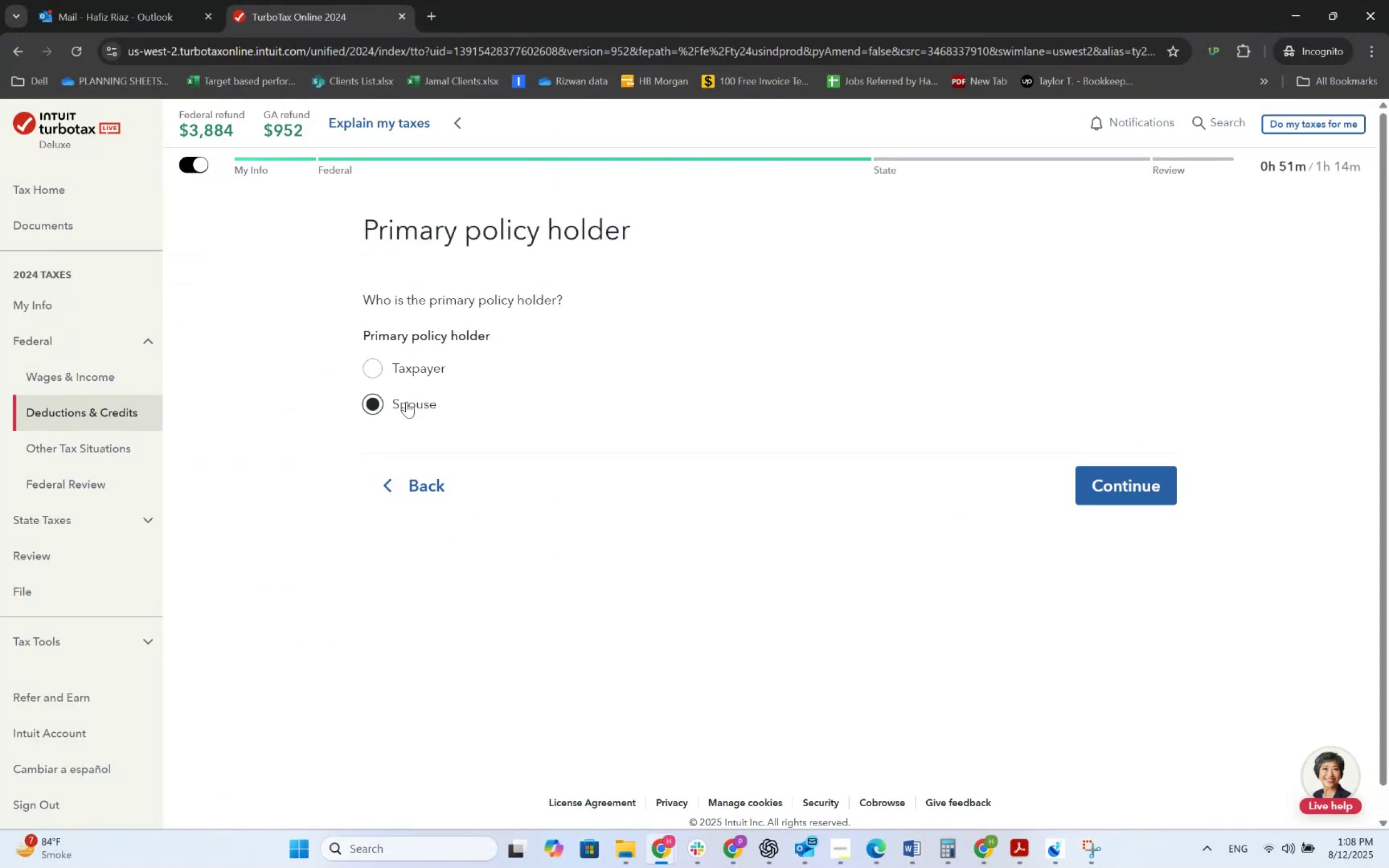 
double_click([414, 367])
 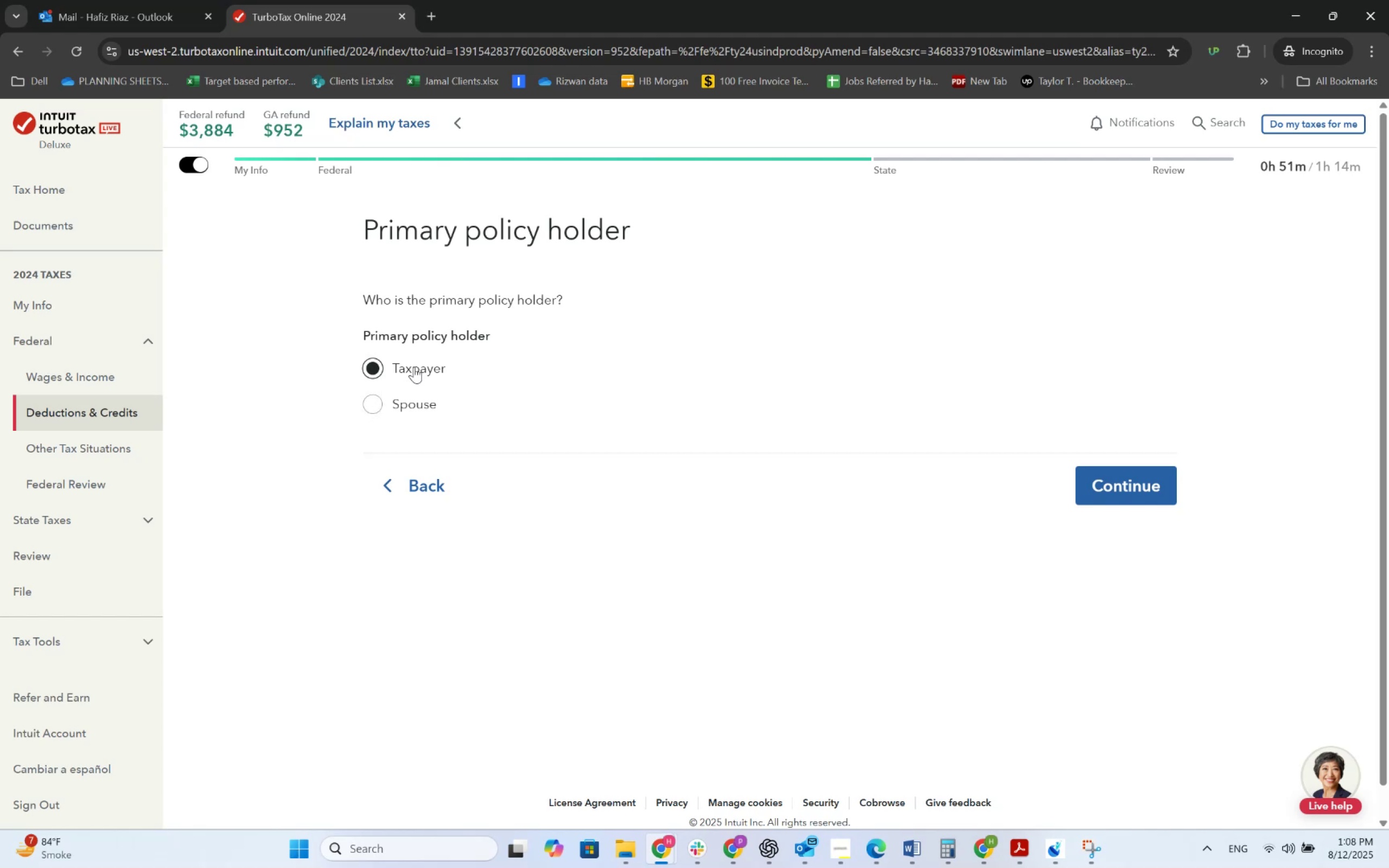 
key(Alt+AltLeft)
 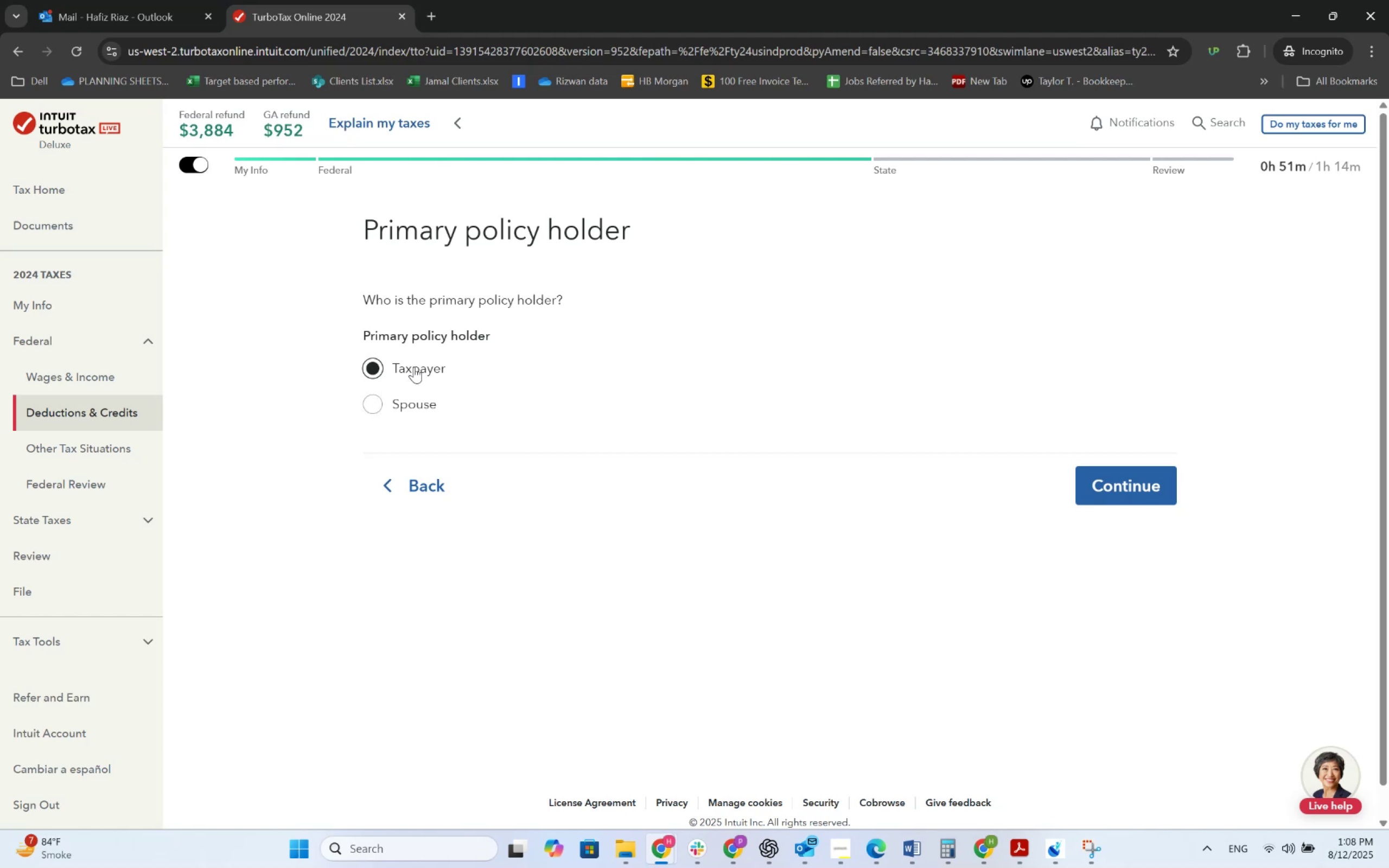 
key(Alt+Tab)
 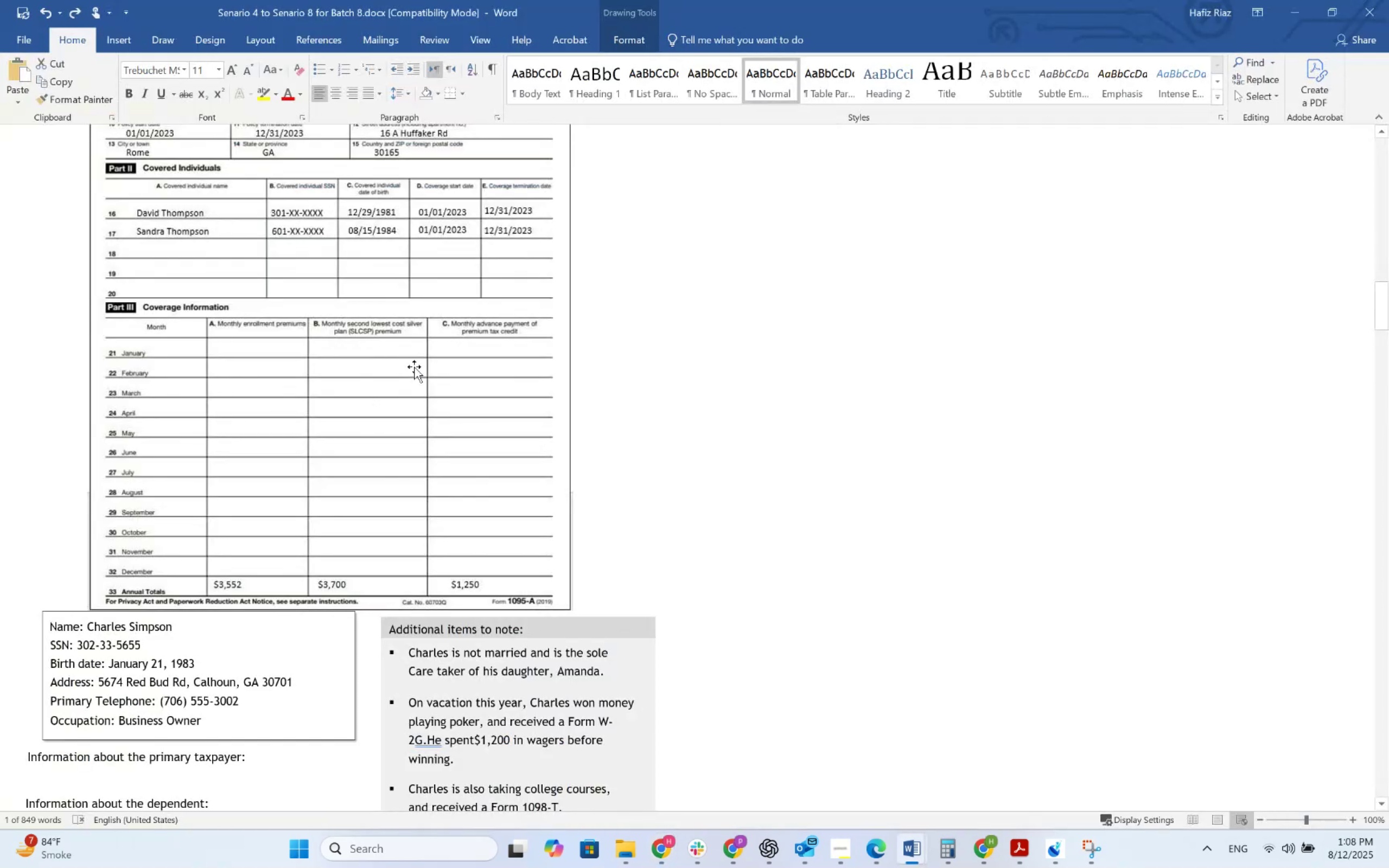 
scroll: coordinate [220, 358], scroll_direction: up, amount: 8.0
 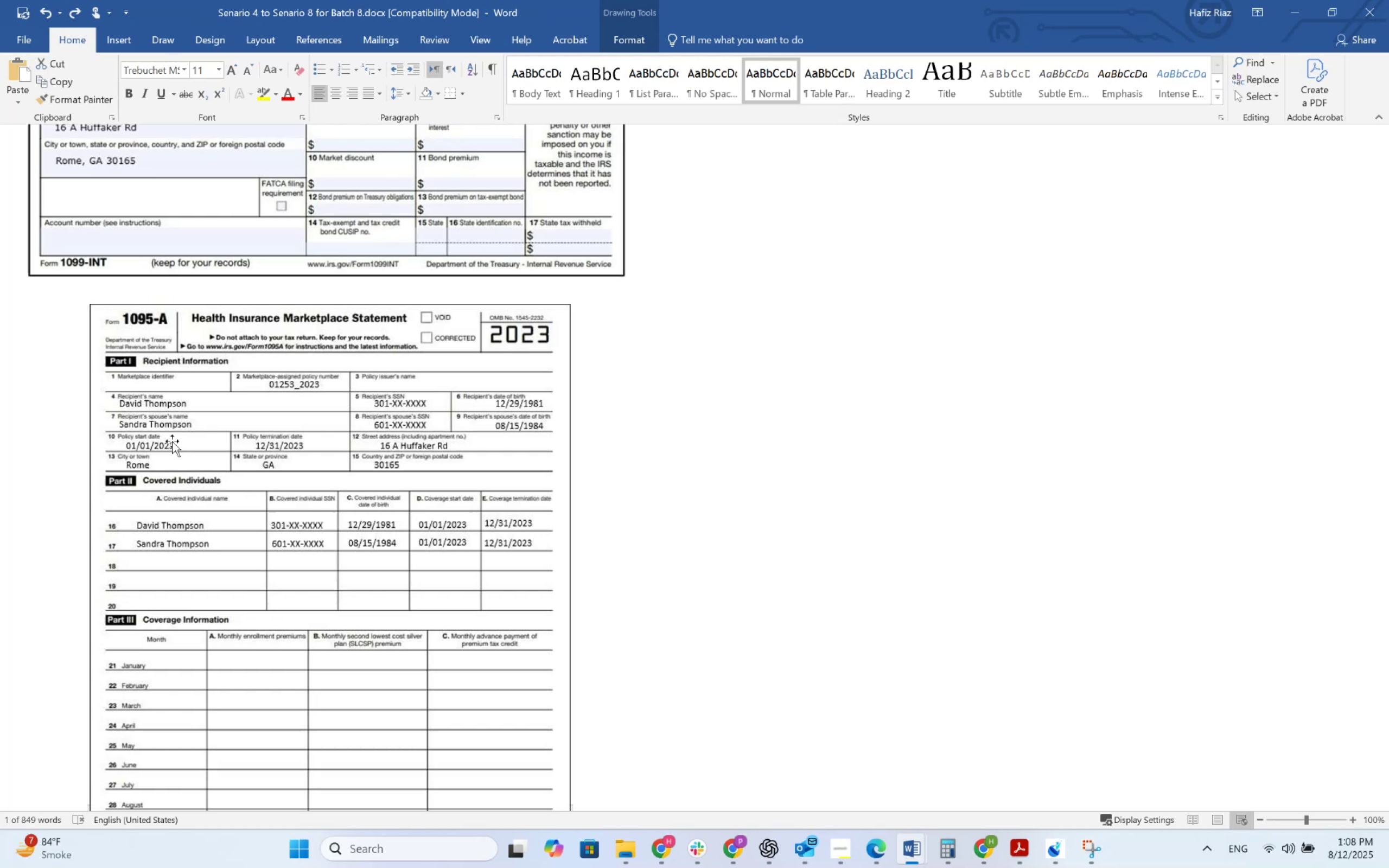 
wait(13.43)
 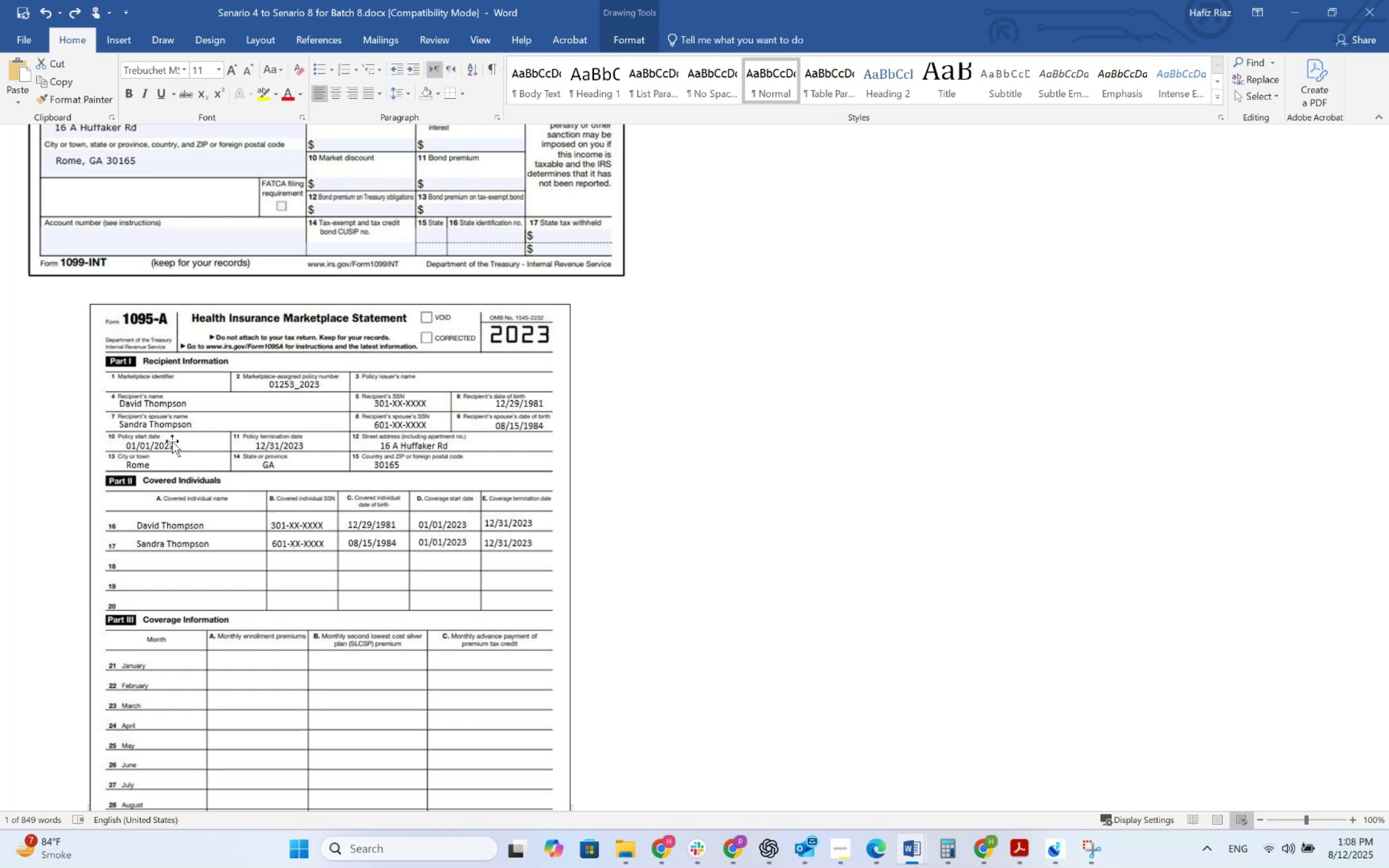 
key(Alt+AltLeft)
 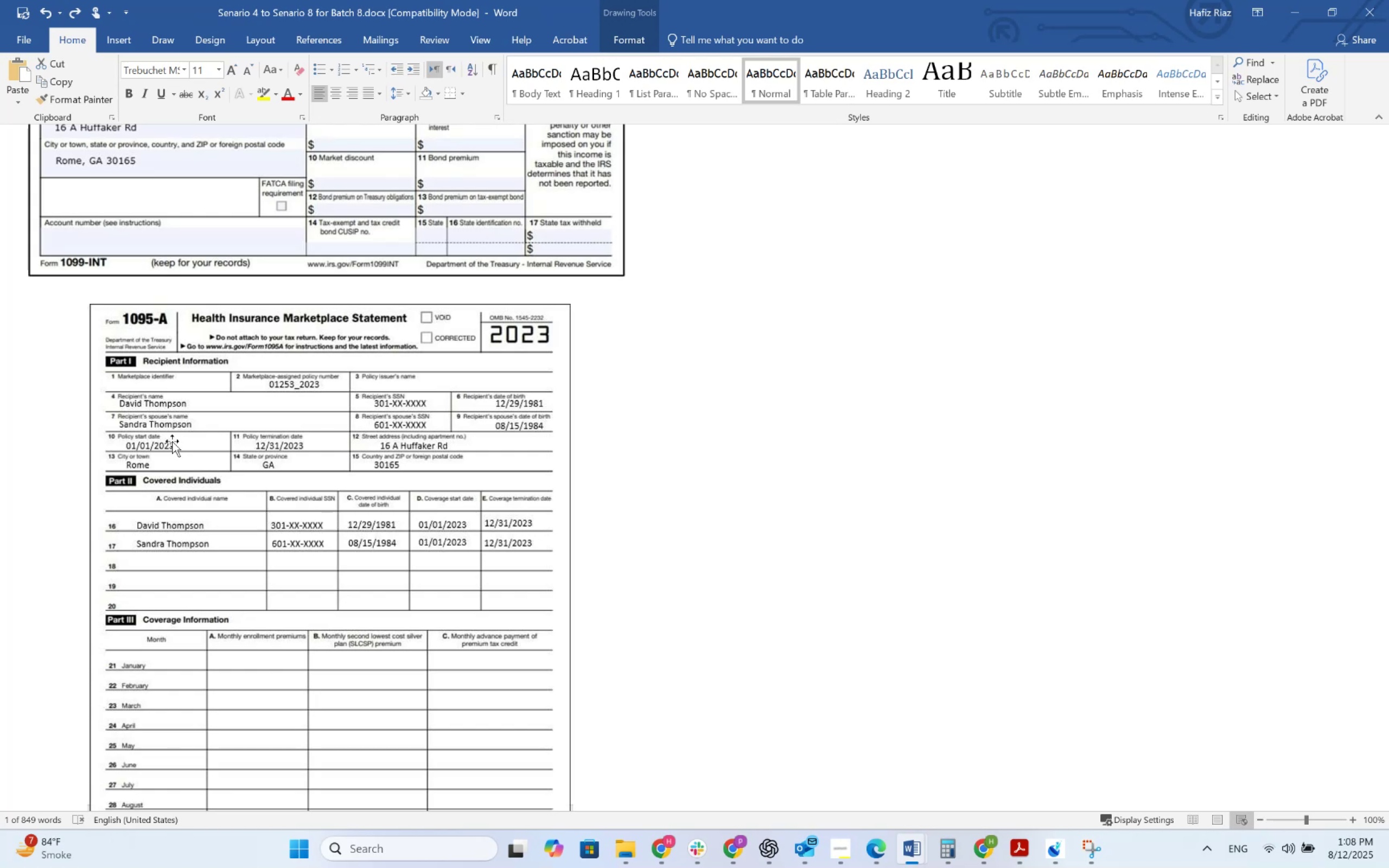 
key(Alt+Tab)
 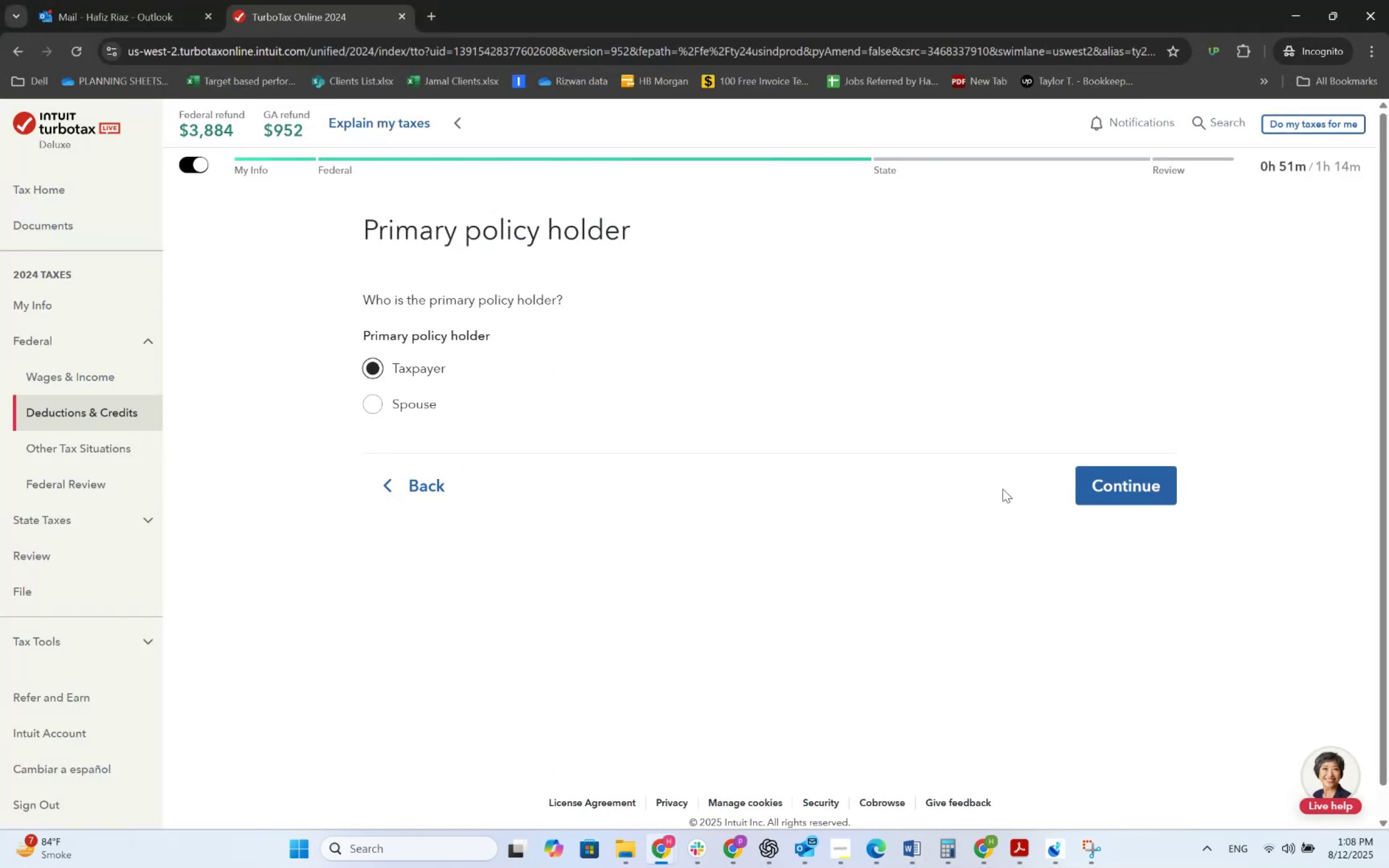 
left_click([1079, 475])
 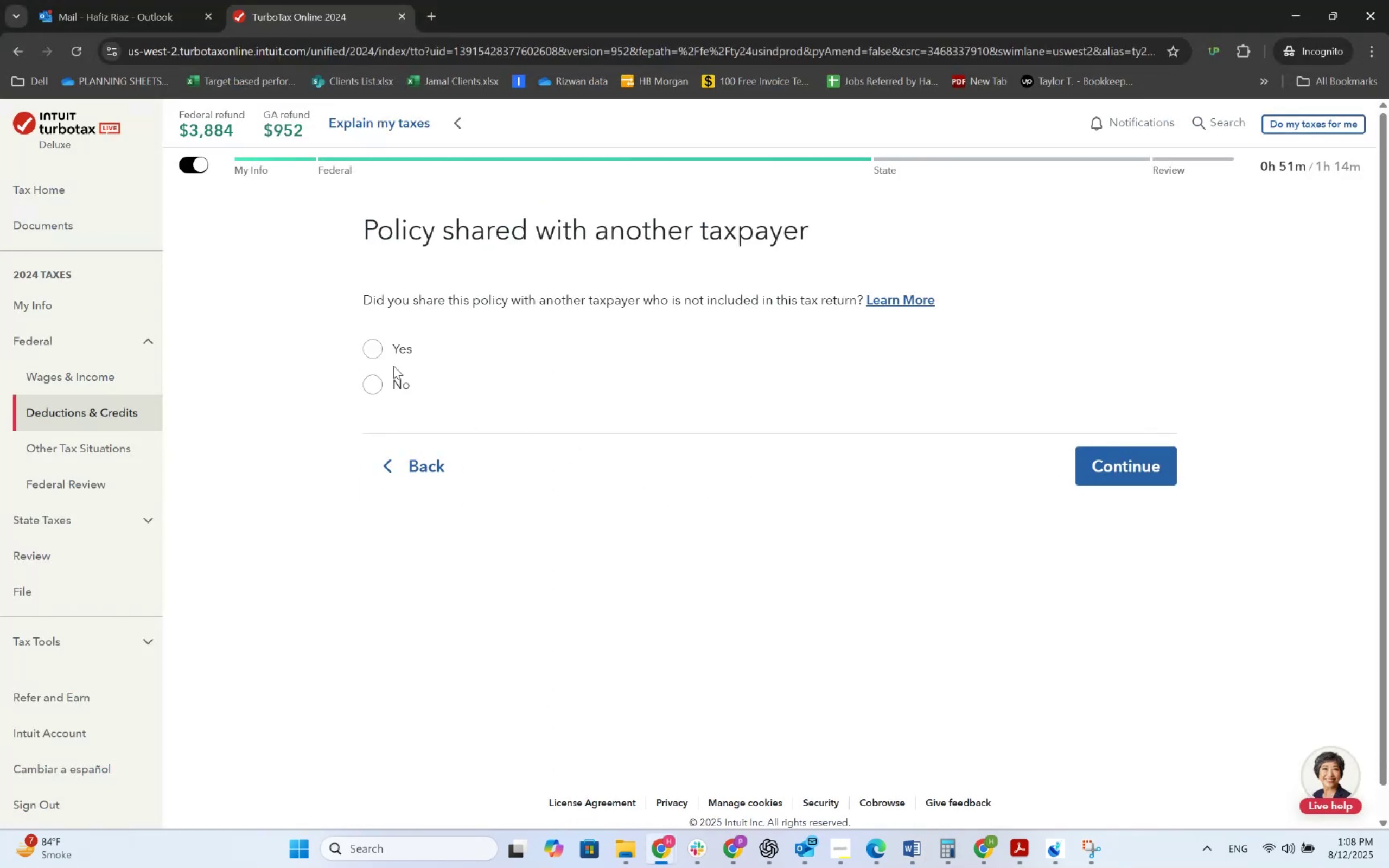 
left_click([388, 379])
 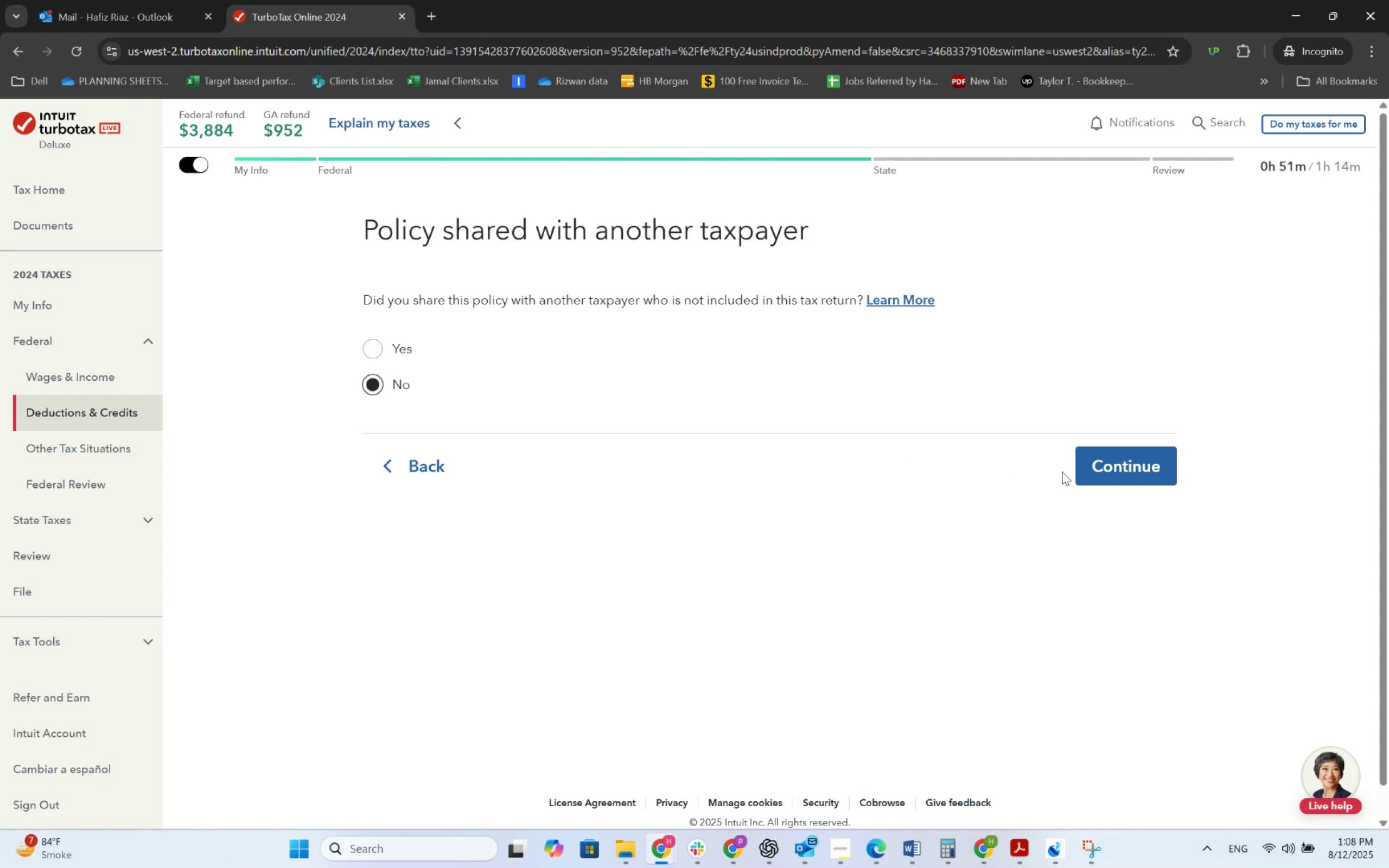 
left_click([1101, 472])
 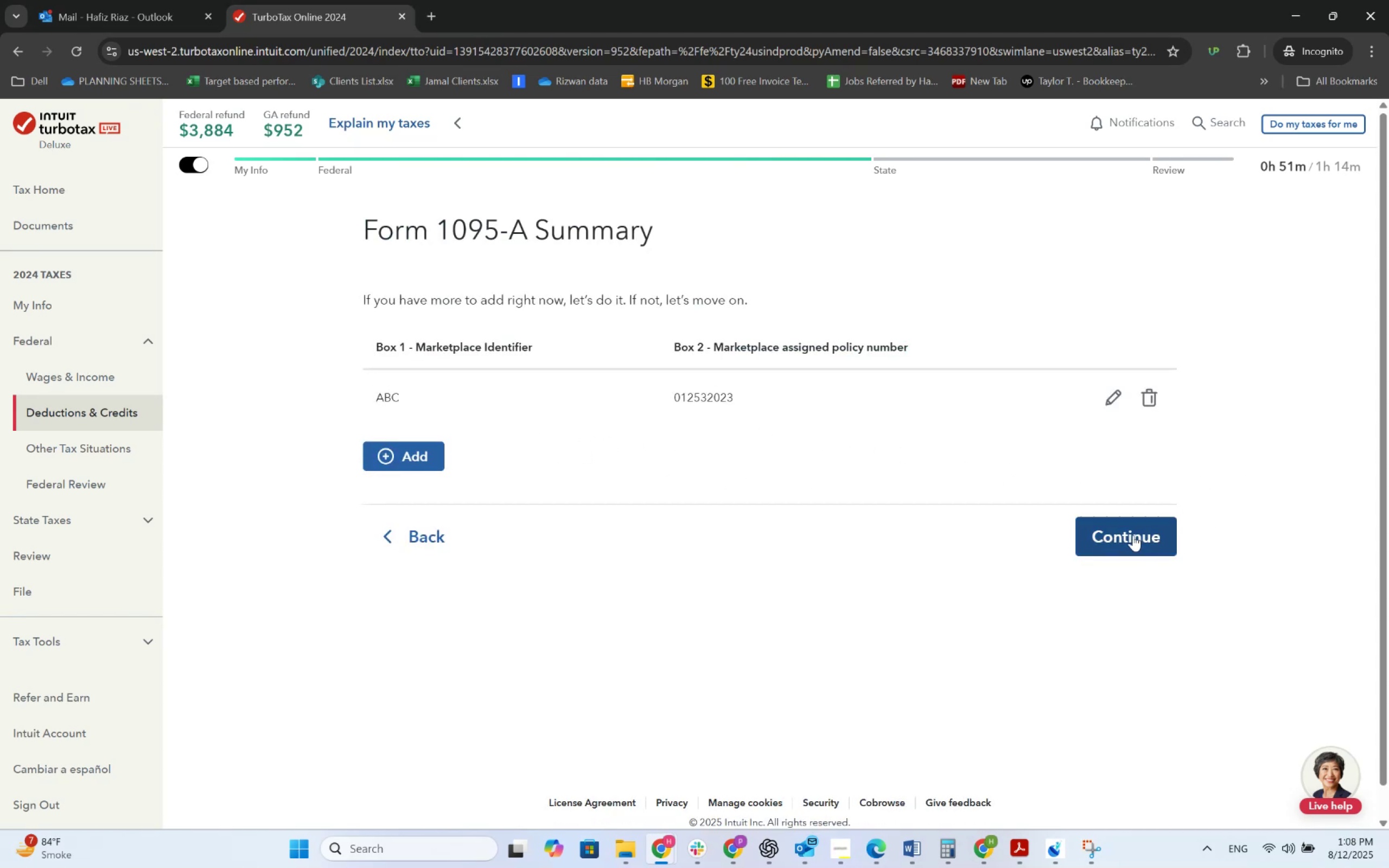 
wait(5.92)
 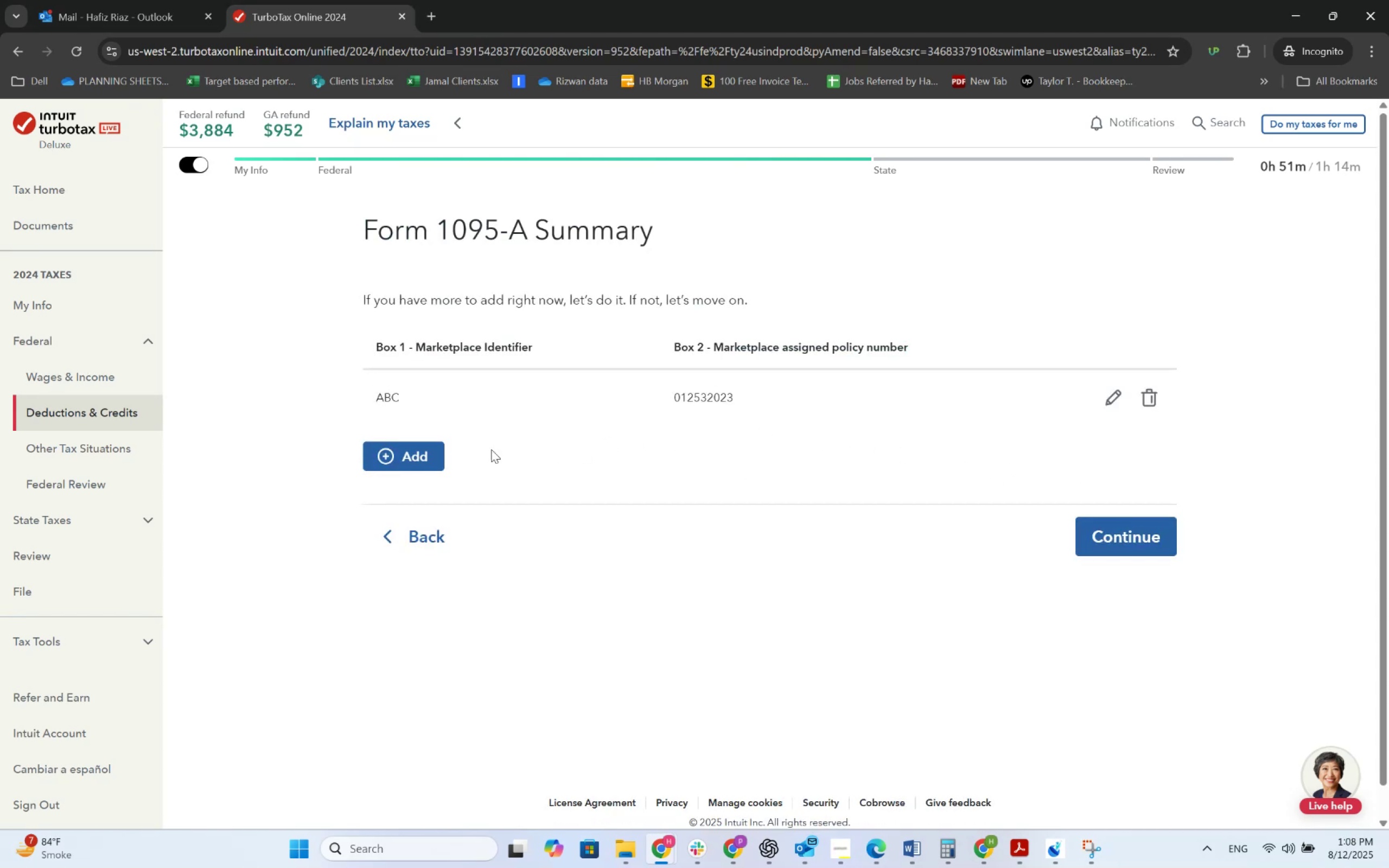 
left_click([1133, 535])
 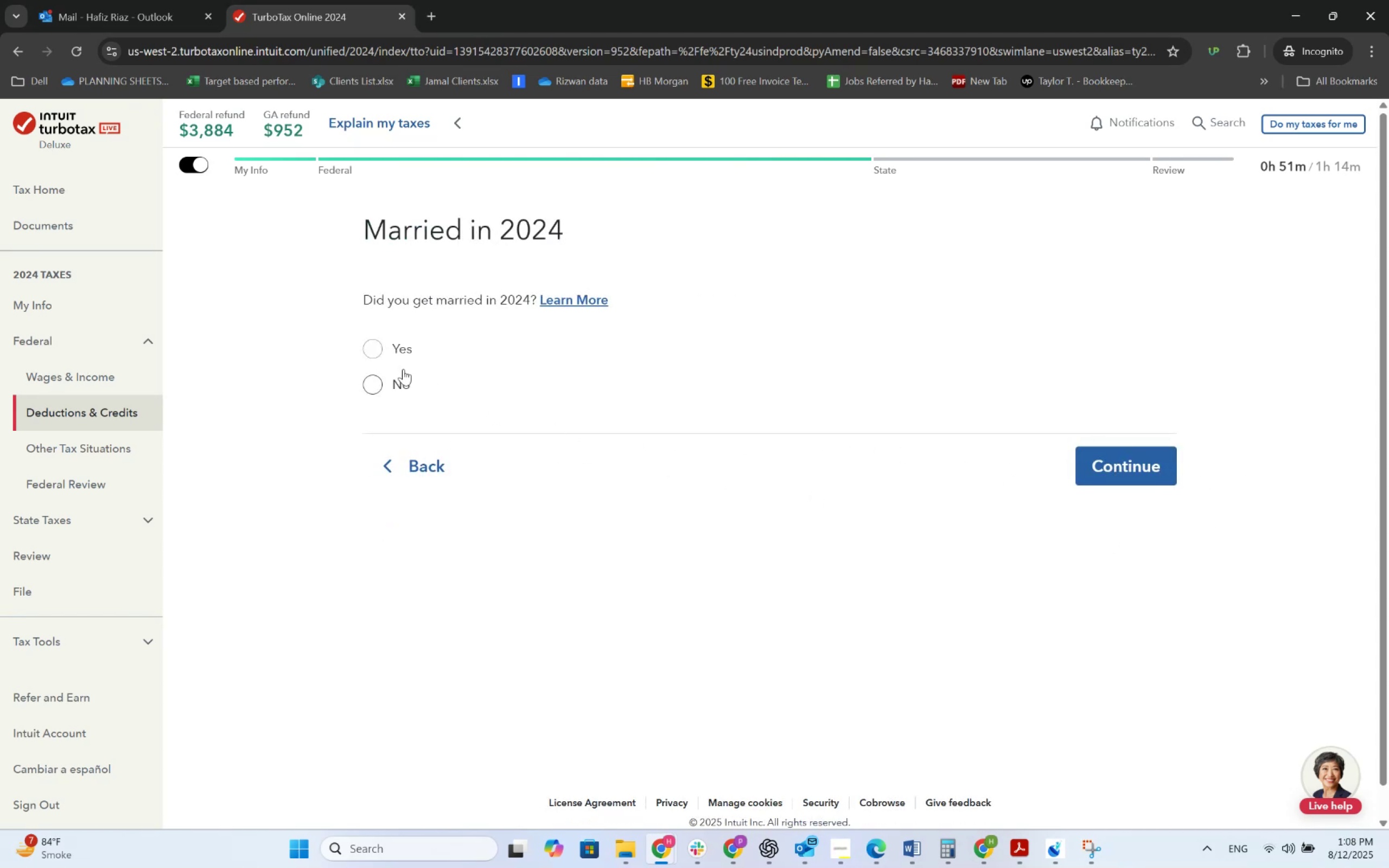 
left_click([398, 384])
 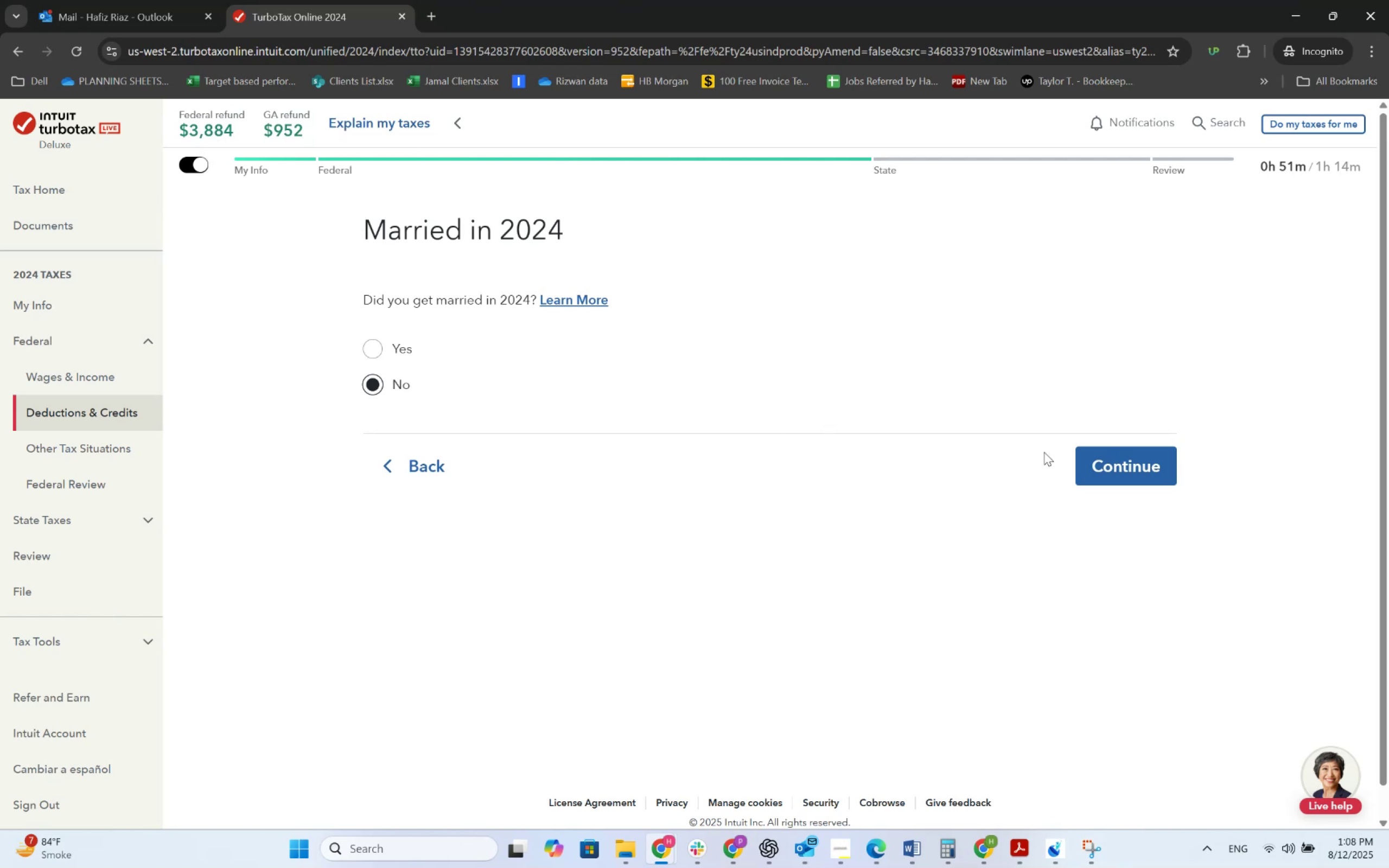 
left_click([1101, 452])
 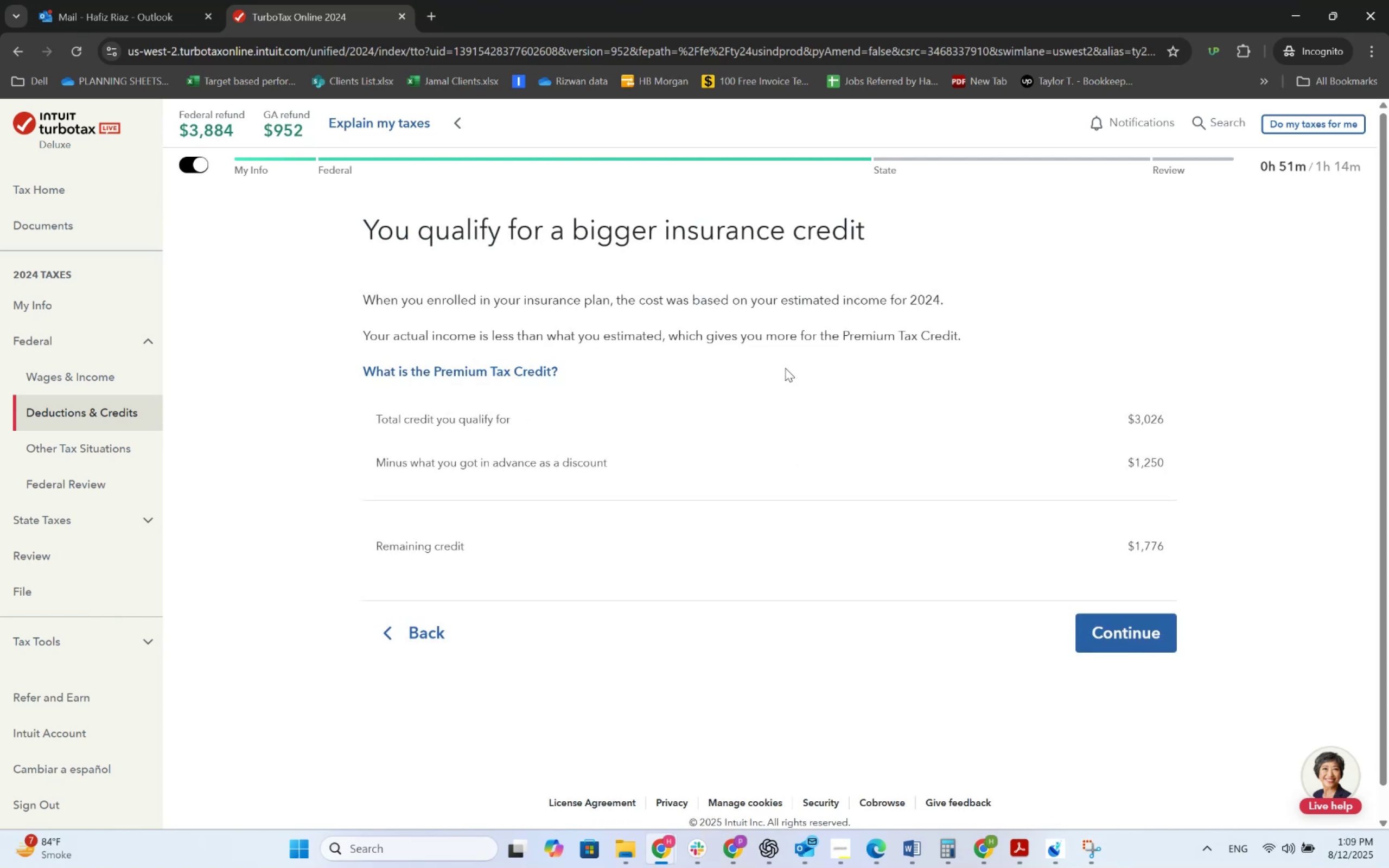 
wait(14.11)
 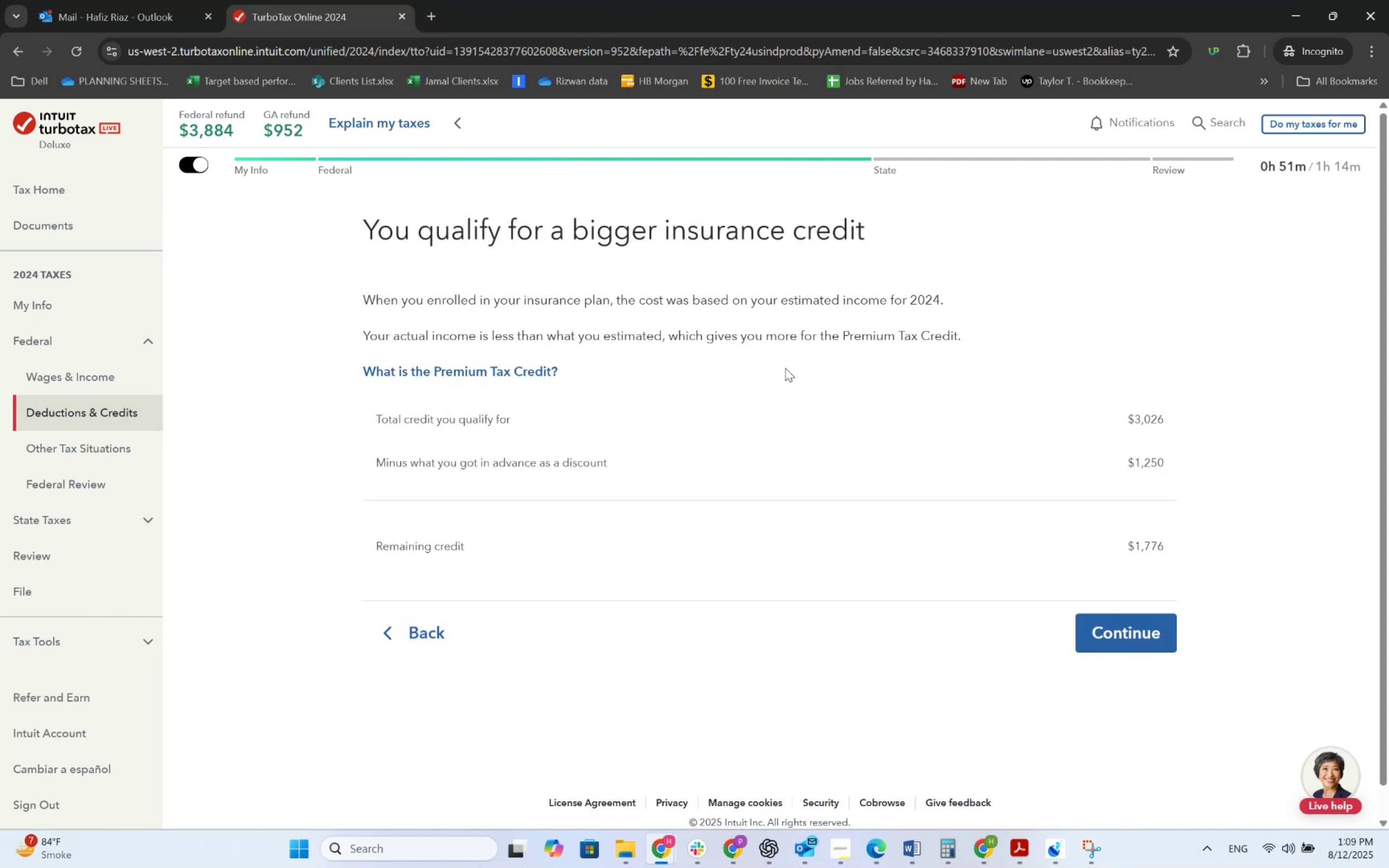 
left_click([1145, 634])
 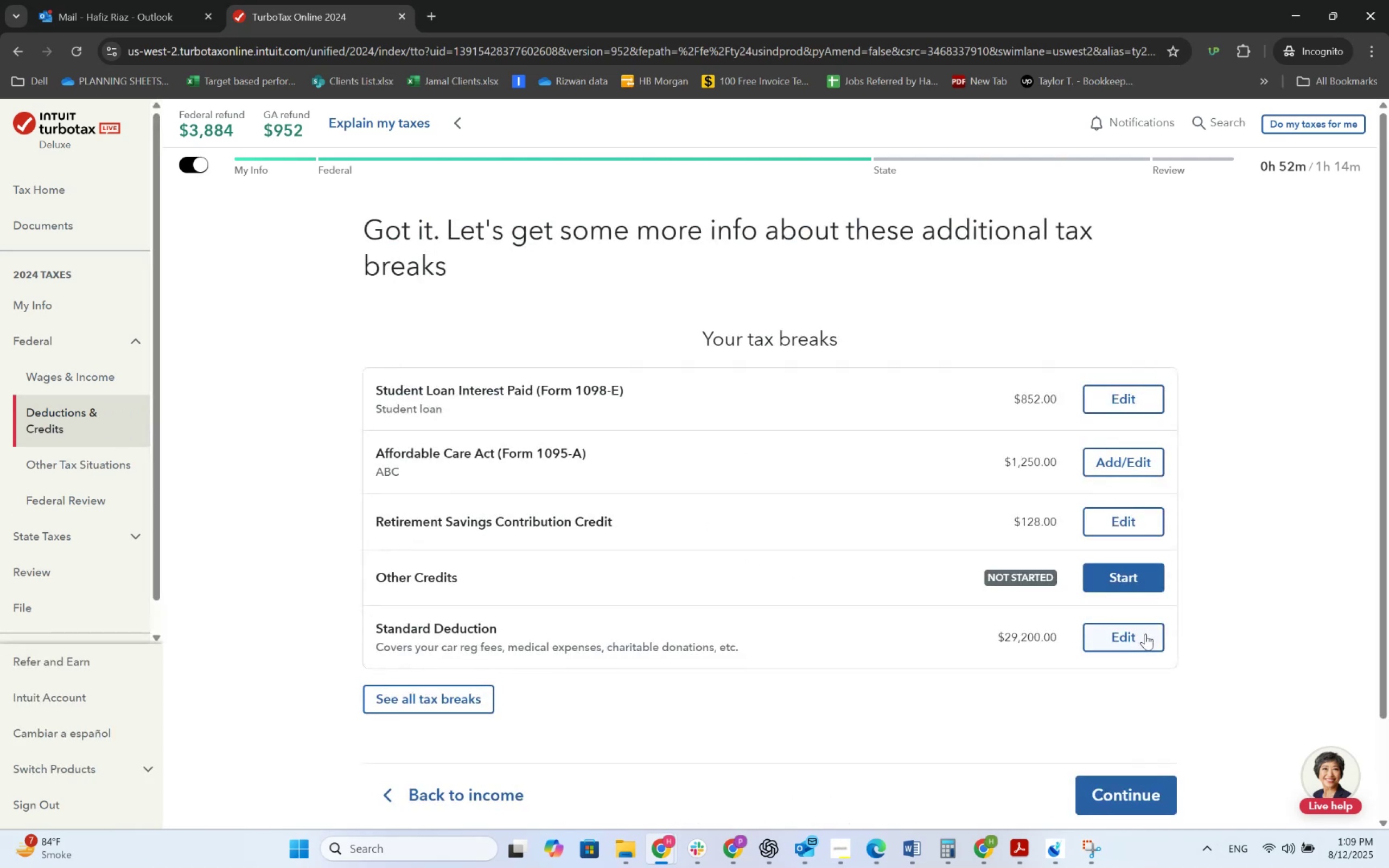 
left_click([1136, 574])
 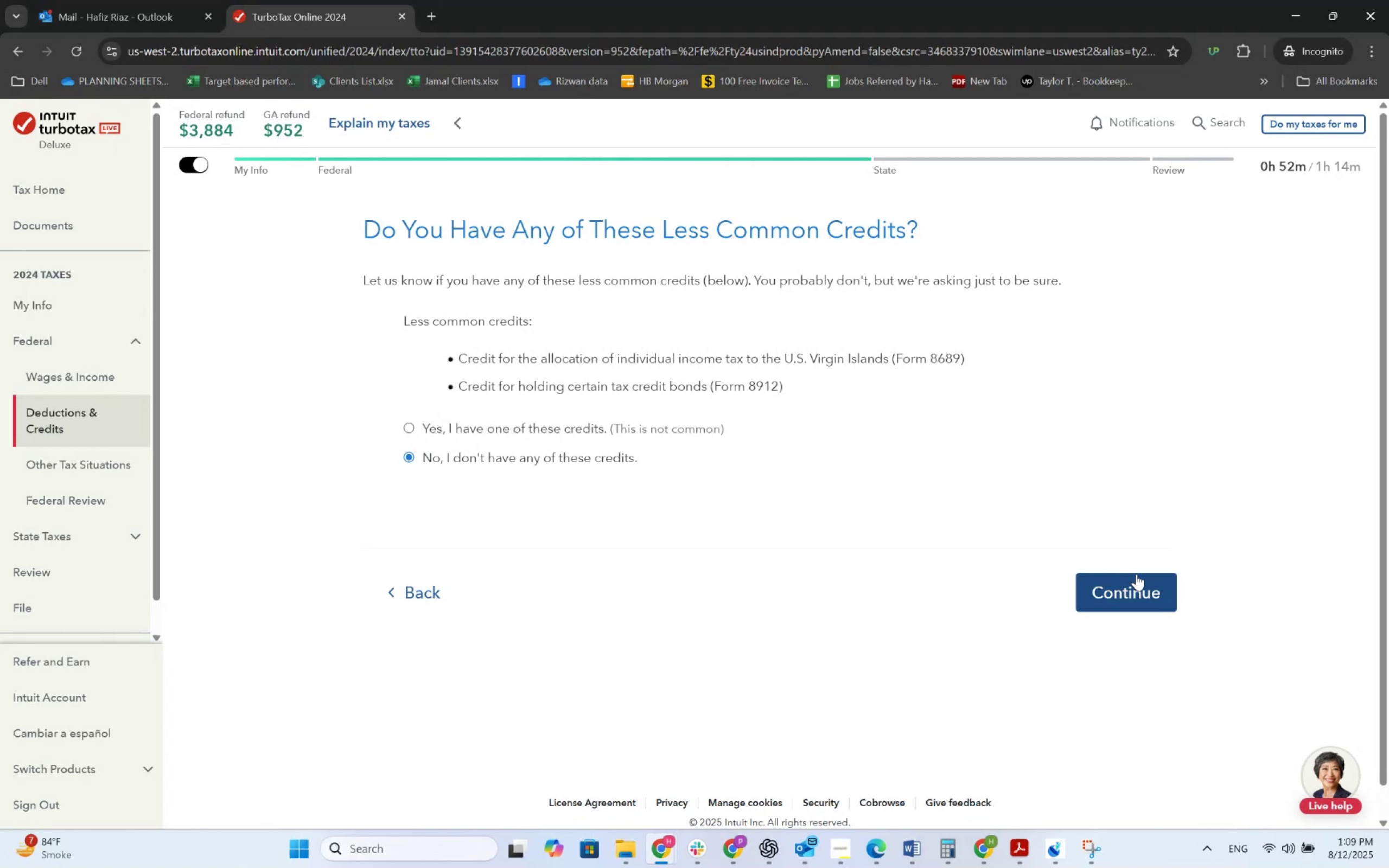 
left_click([1136, 574])
 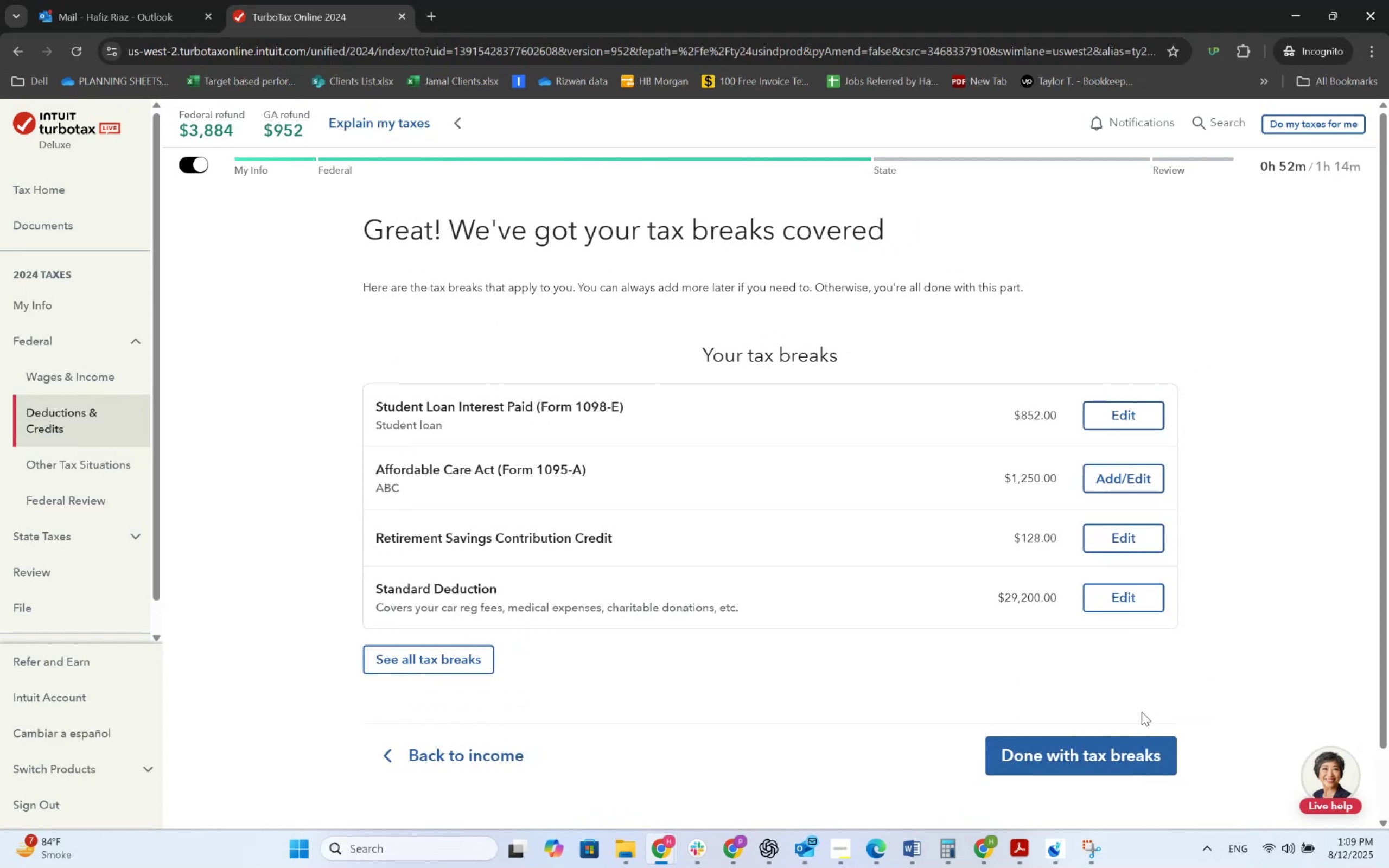 
left_click([1108, 757])
 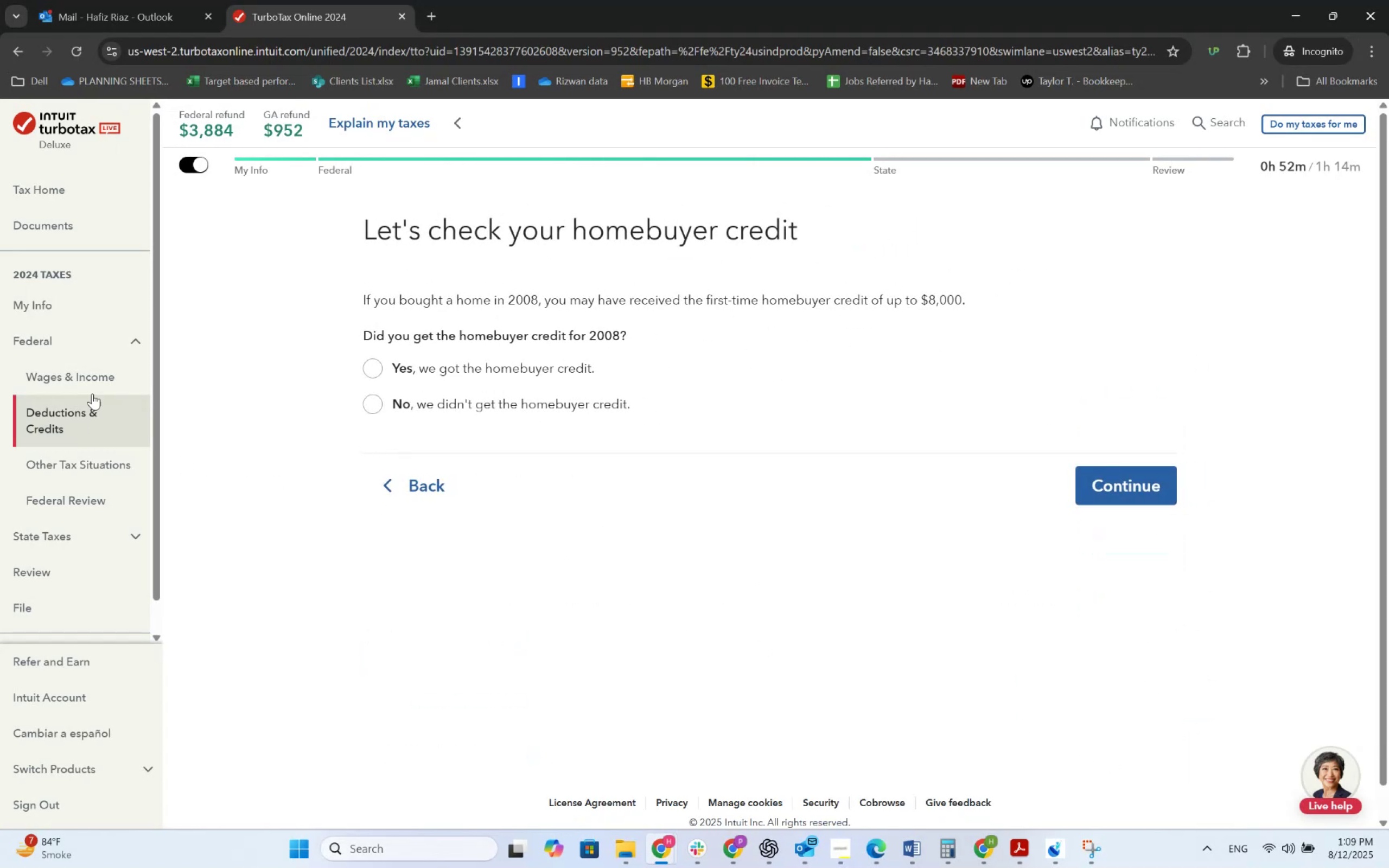 
left_click([63, 309])
 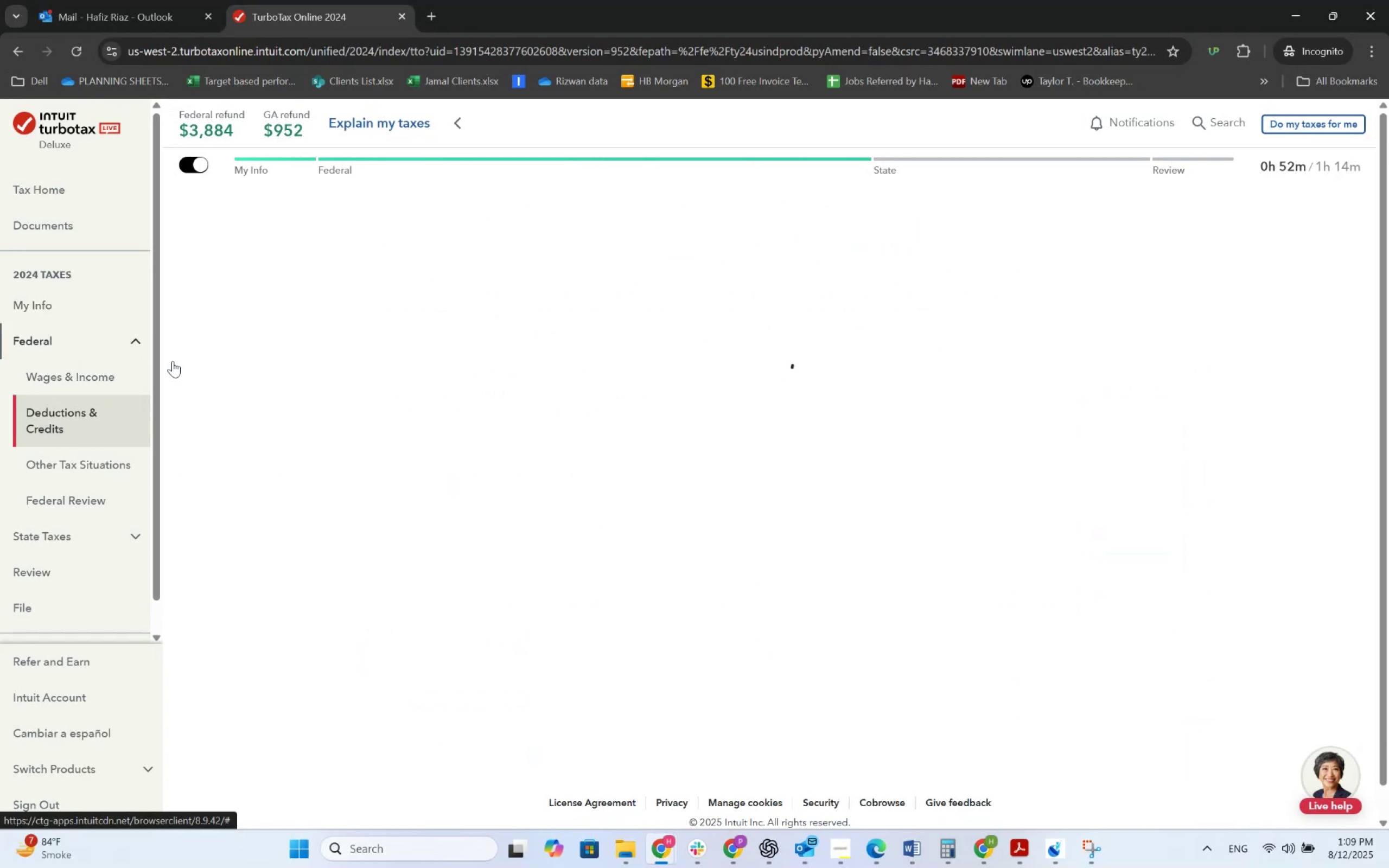 
mouse_move([805, 430])
 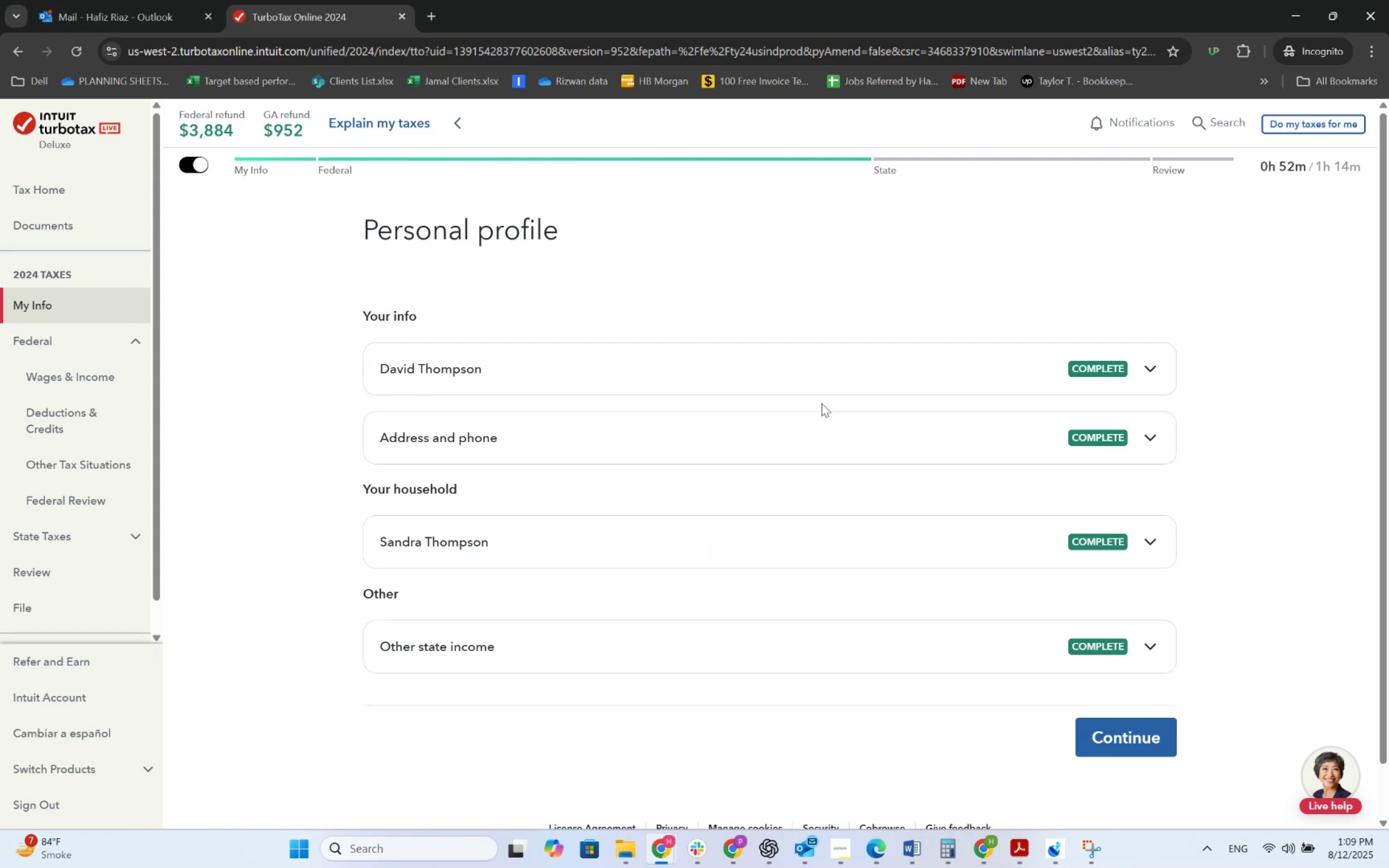 
scroll: coordinate [975, 603], scroll_direction: down, amount: 2.0
 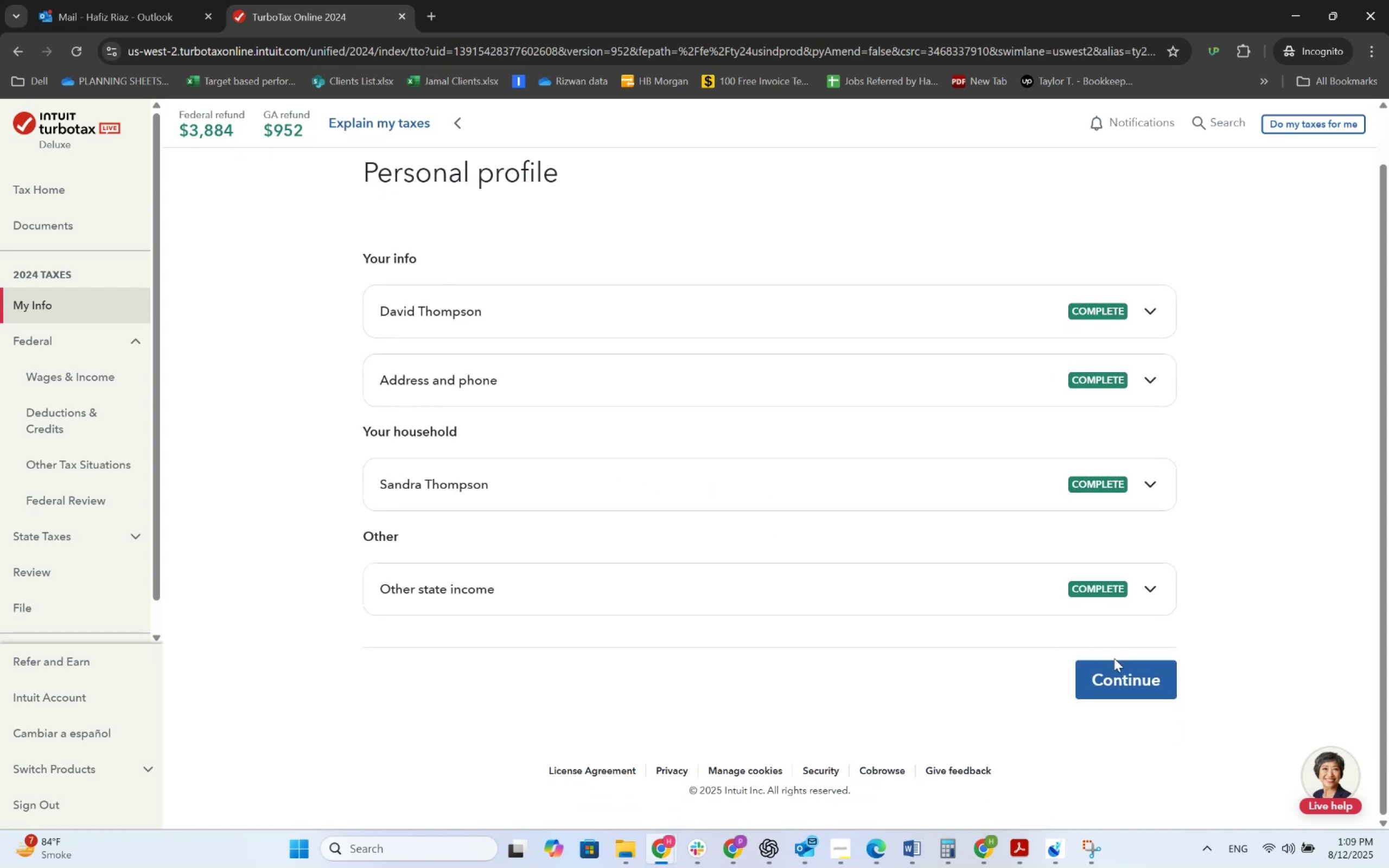 
left_click([1115, 665])
 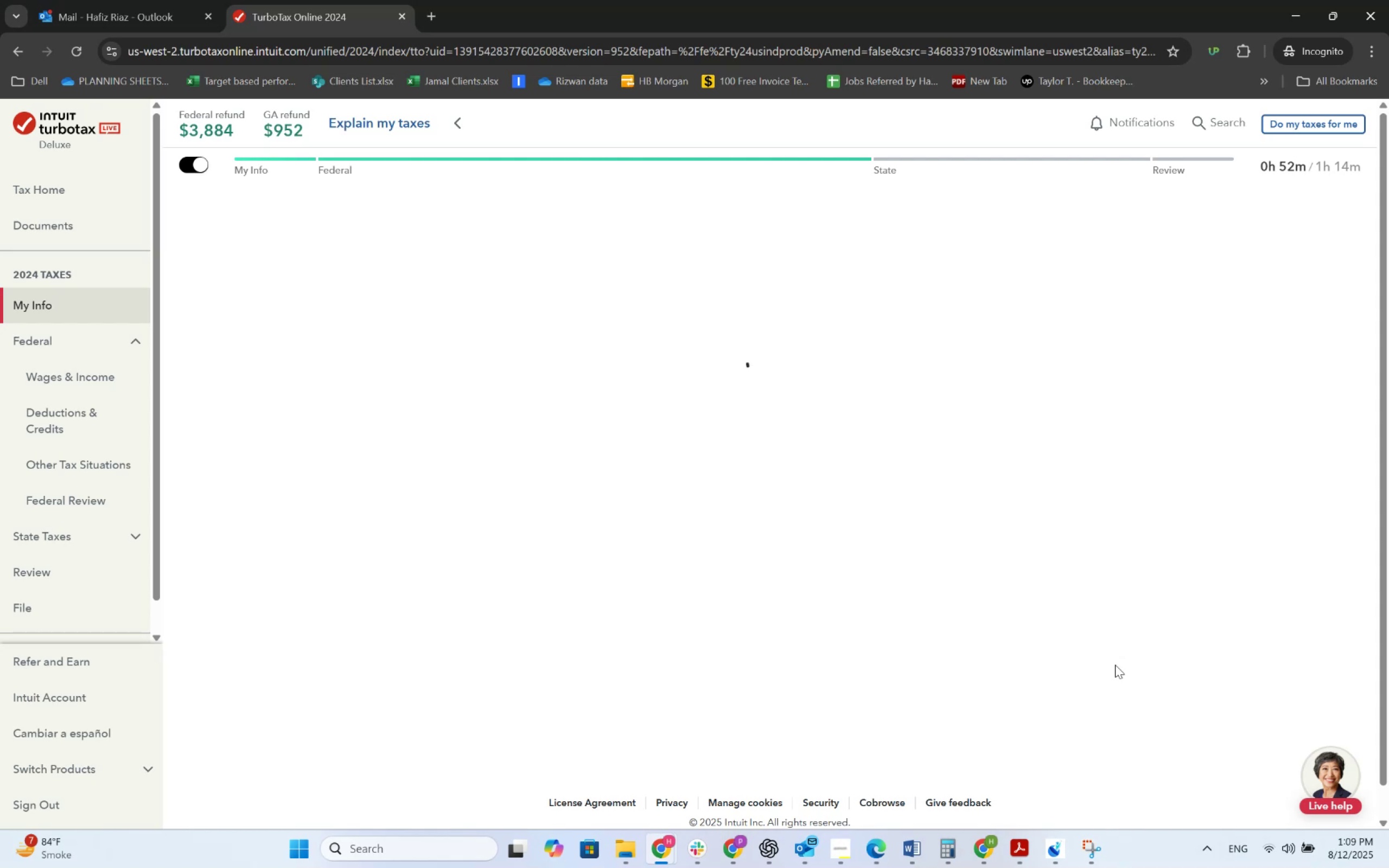 
wait(11.66)
 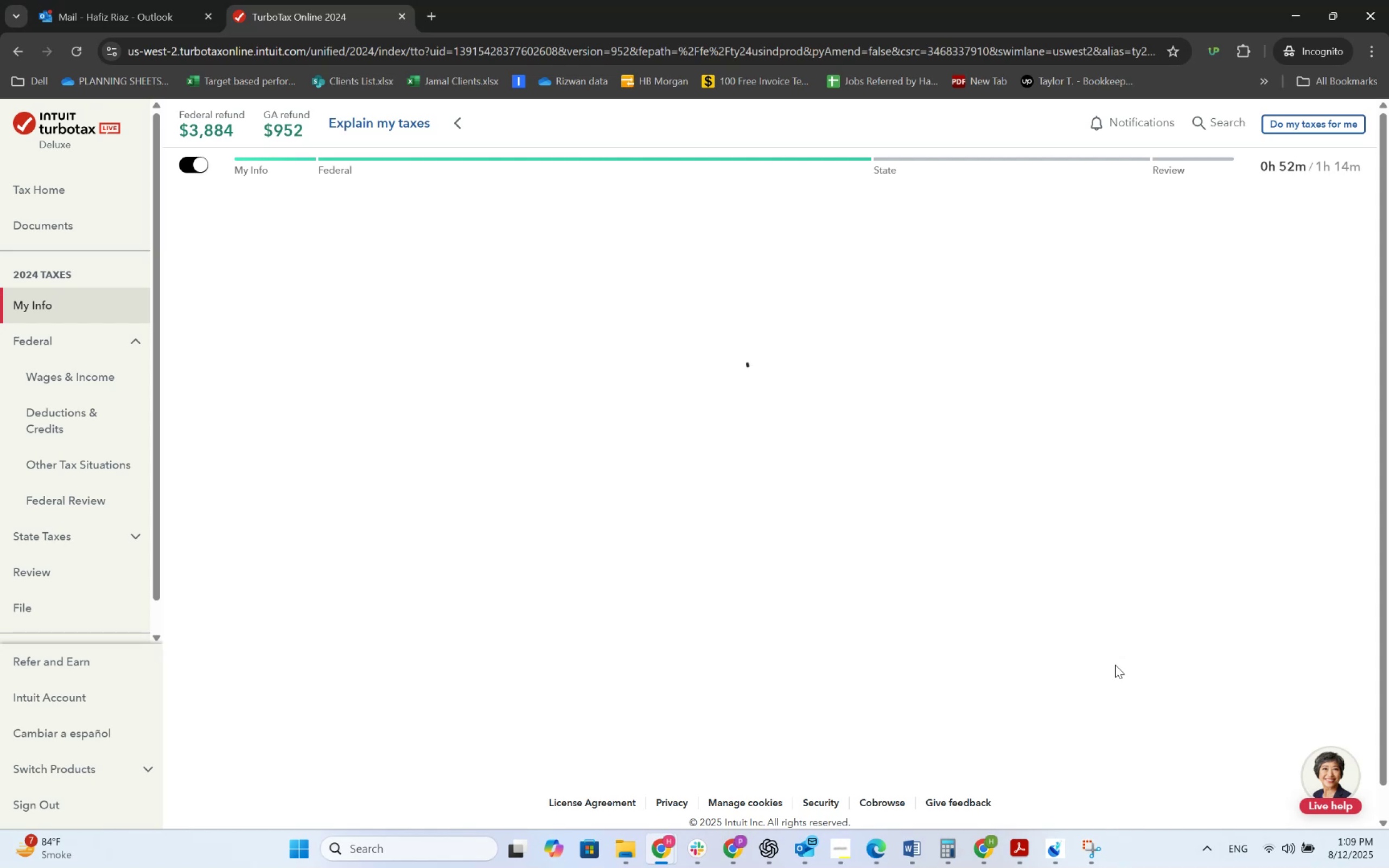 
scroll: coordinate [821, 635], scroll_direction: down, amount: 16.0
 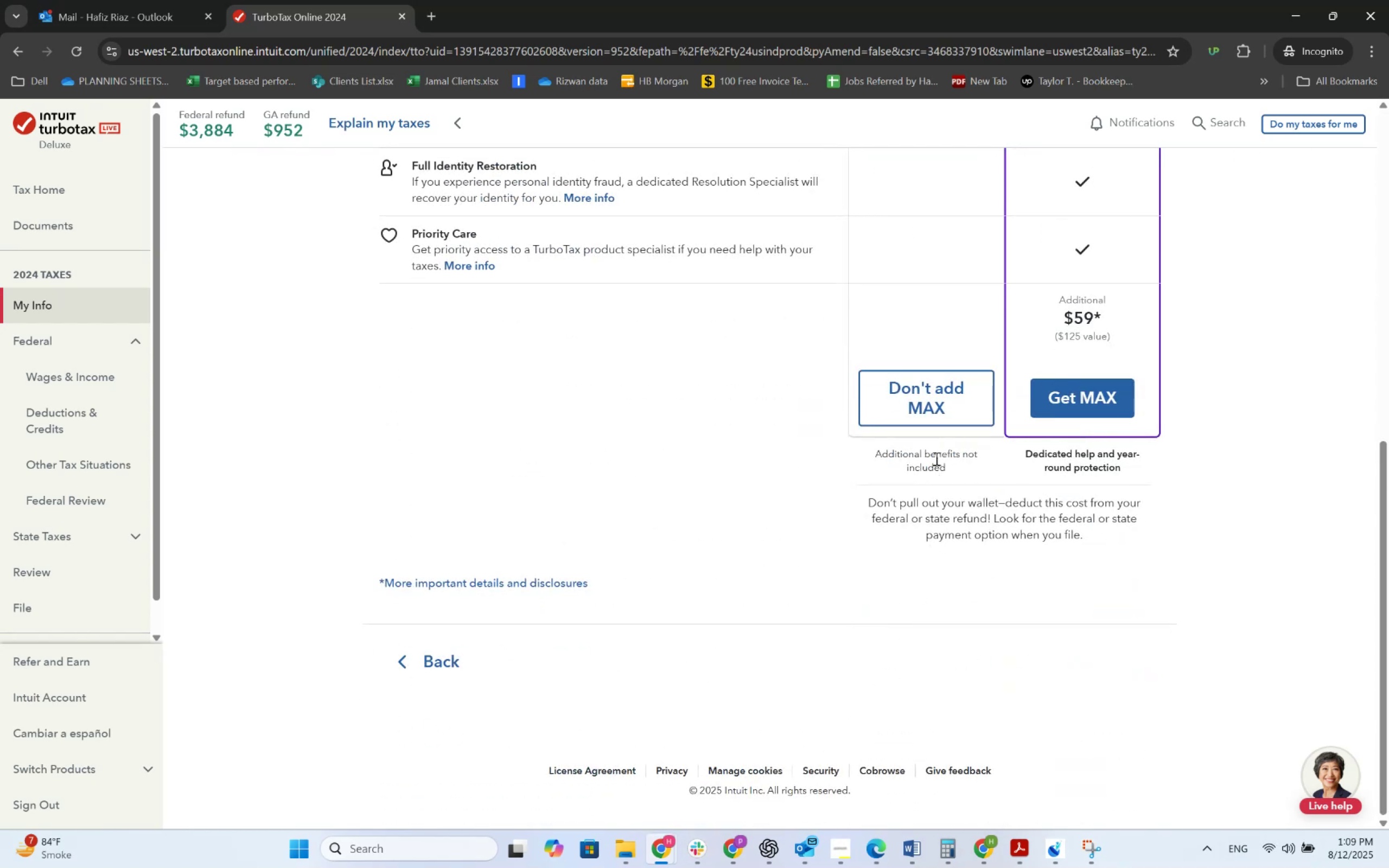 
left_click([934, 422])
 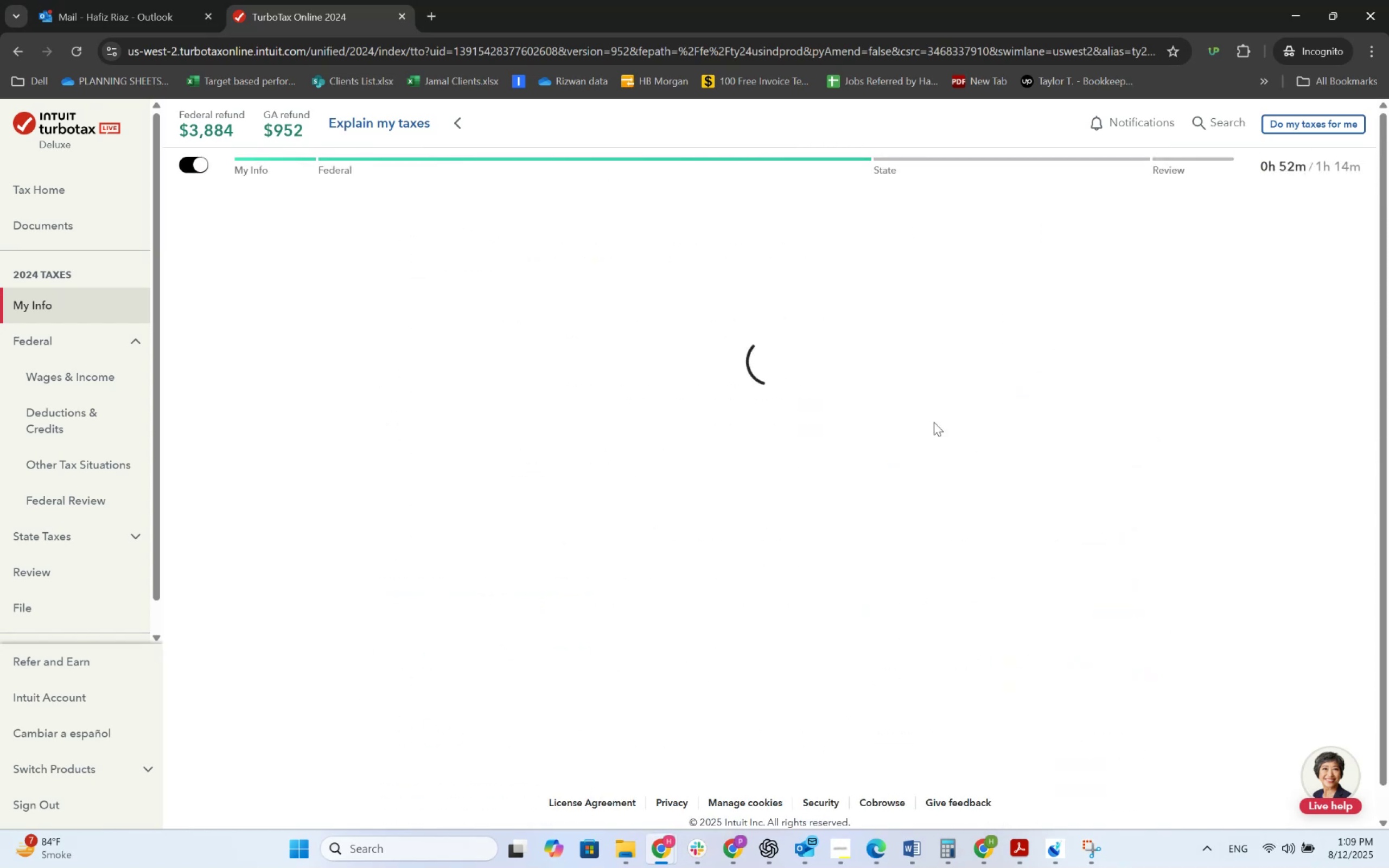 
mouse_move([851, 425])
 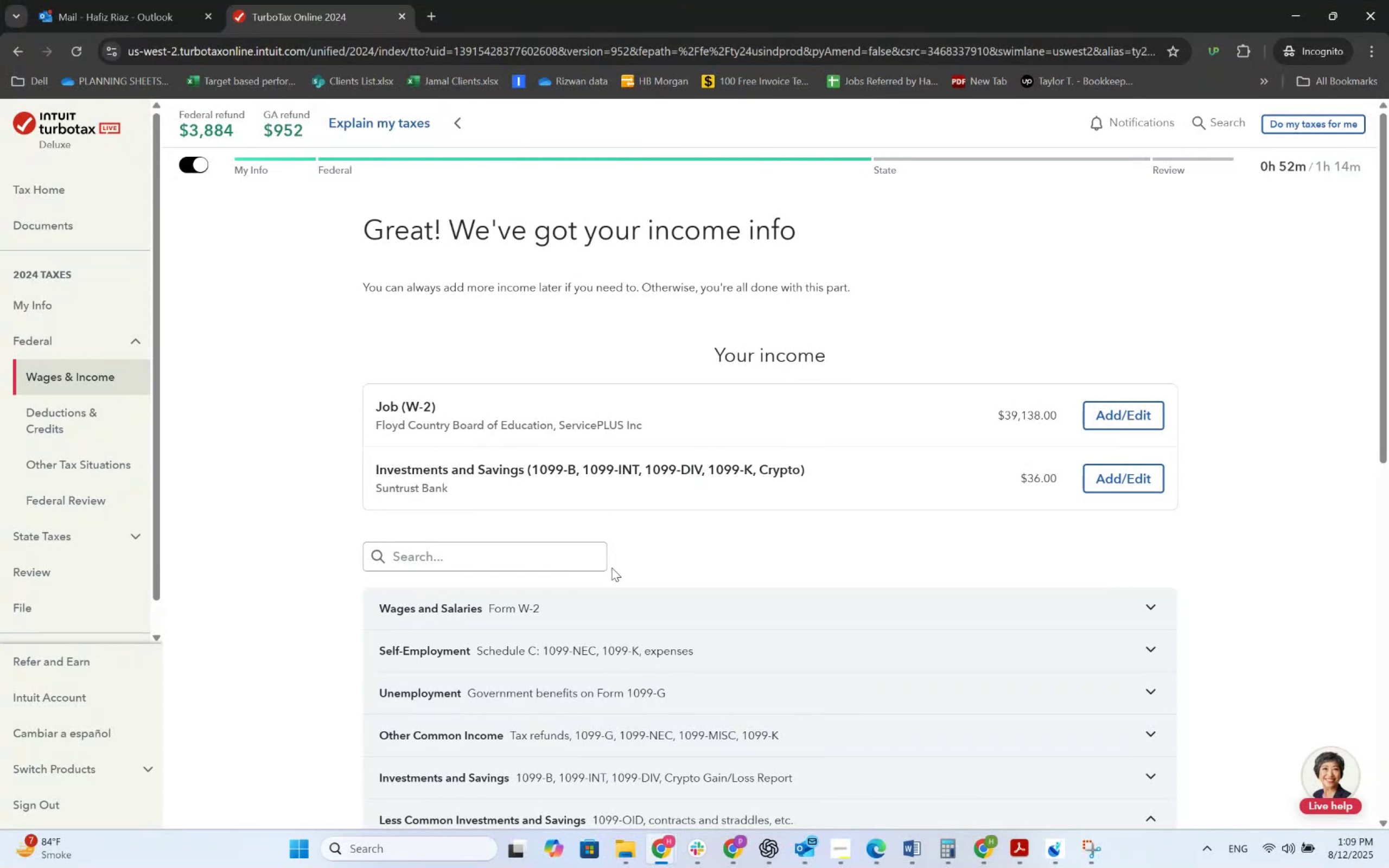 
scroll: coordinate [611, 567], scroll_direction: down, amount: 5.0
 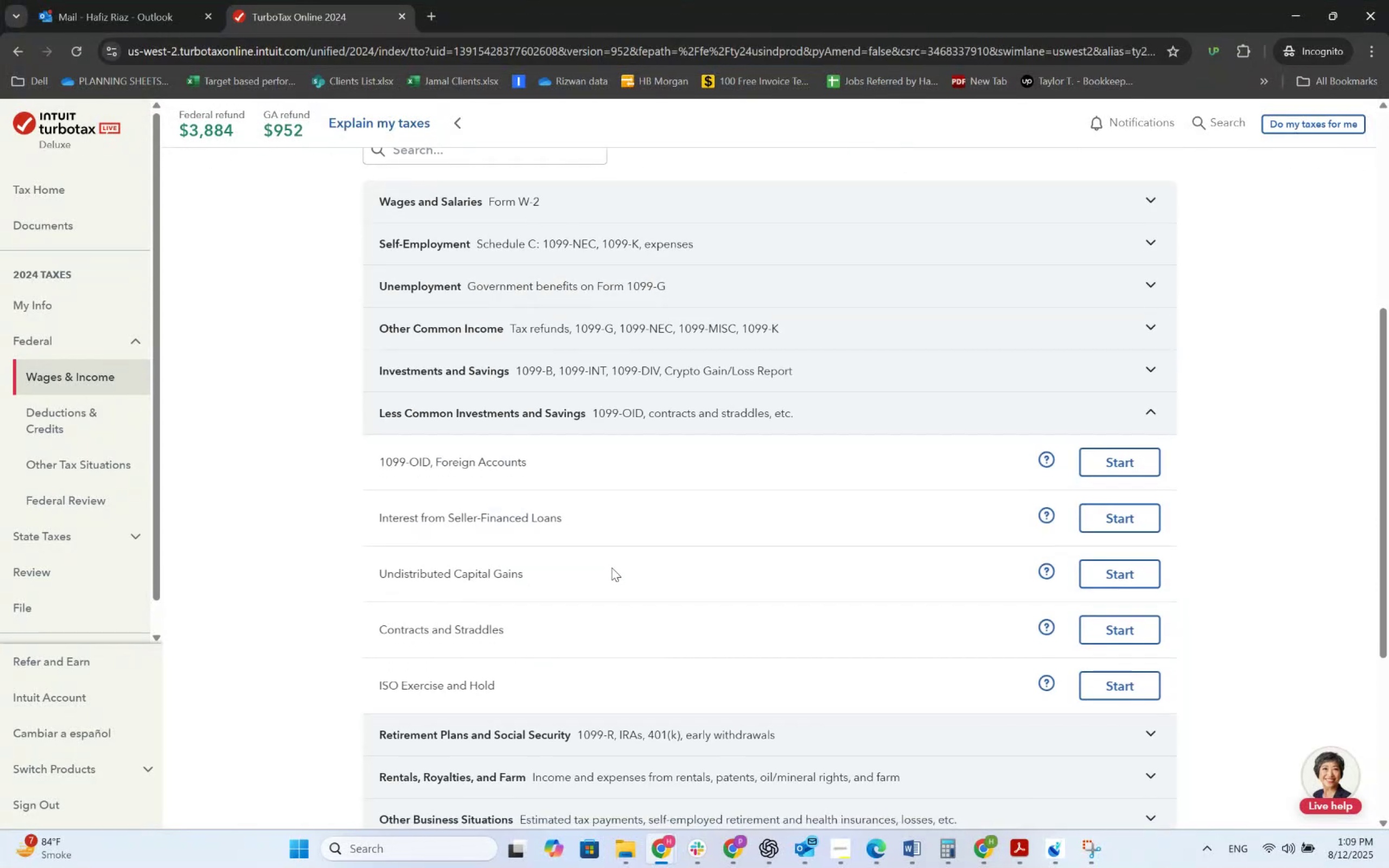 
scroll: coordinate [611, 567], scroll_direction: up, amount: 3.0
 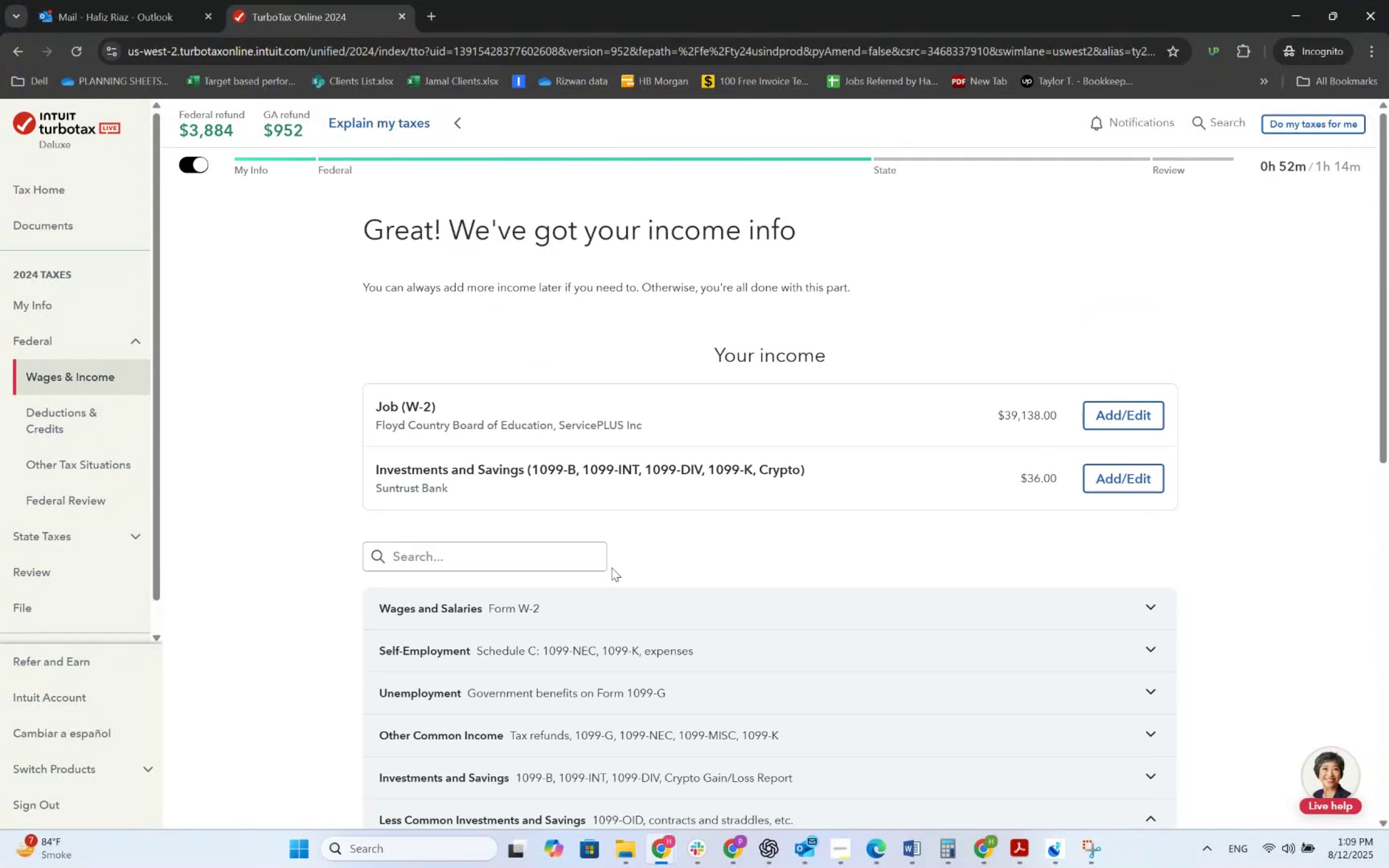 
scroll: coordinate [611, 567], scroll_direction: down, amount: 9.0
 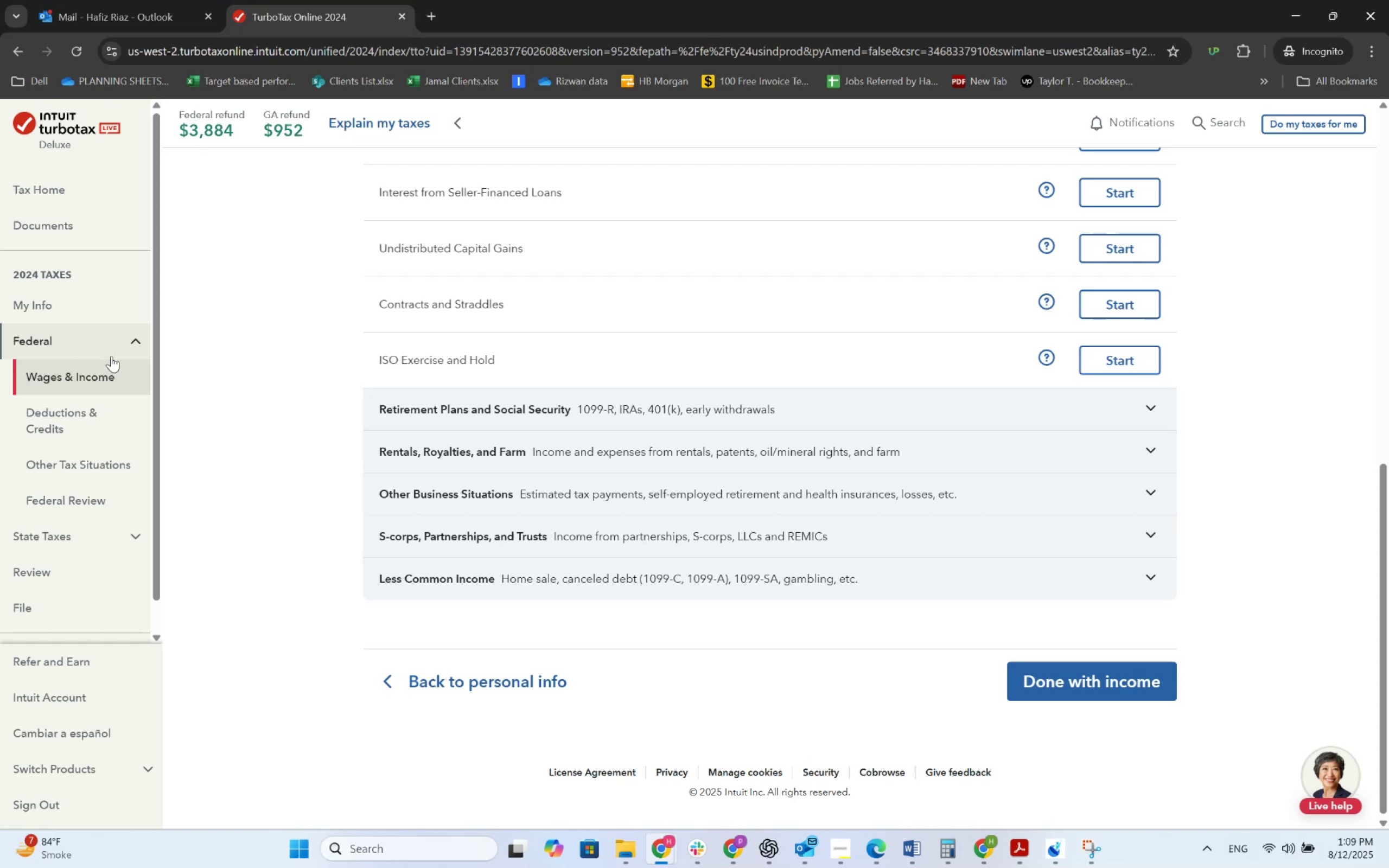 
wait(6.25)
 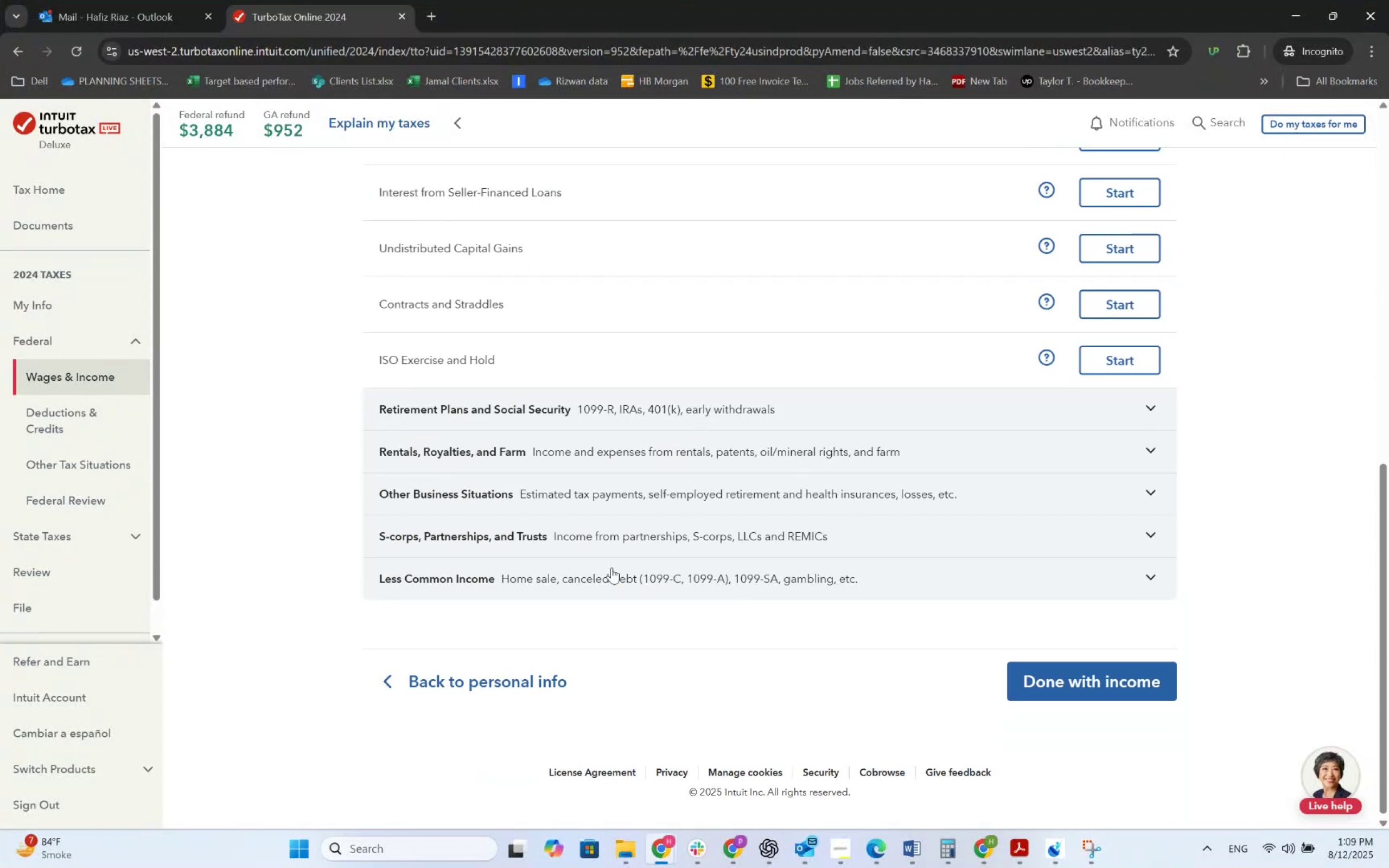 
scroll: coordinate [445, 511], scroll_direction: up, amount: 3.0
 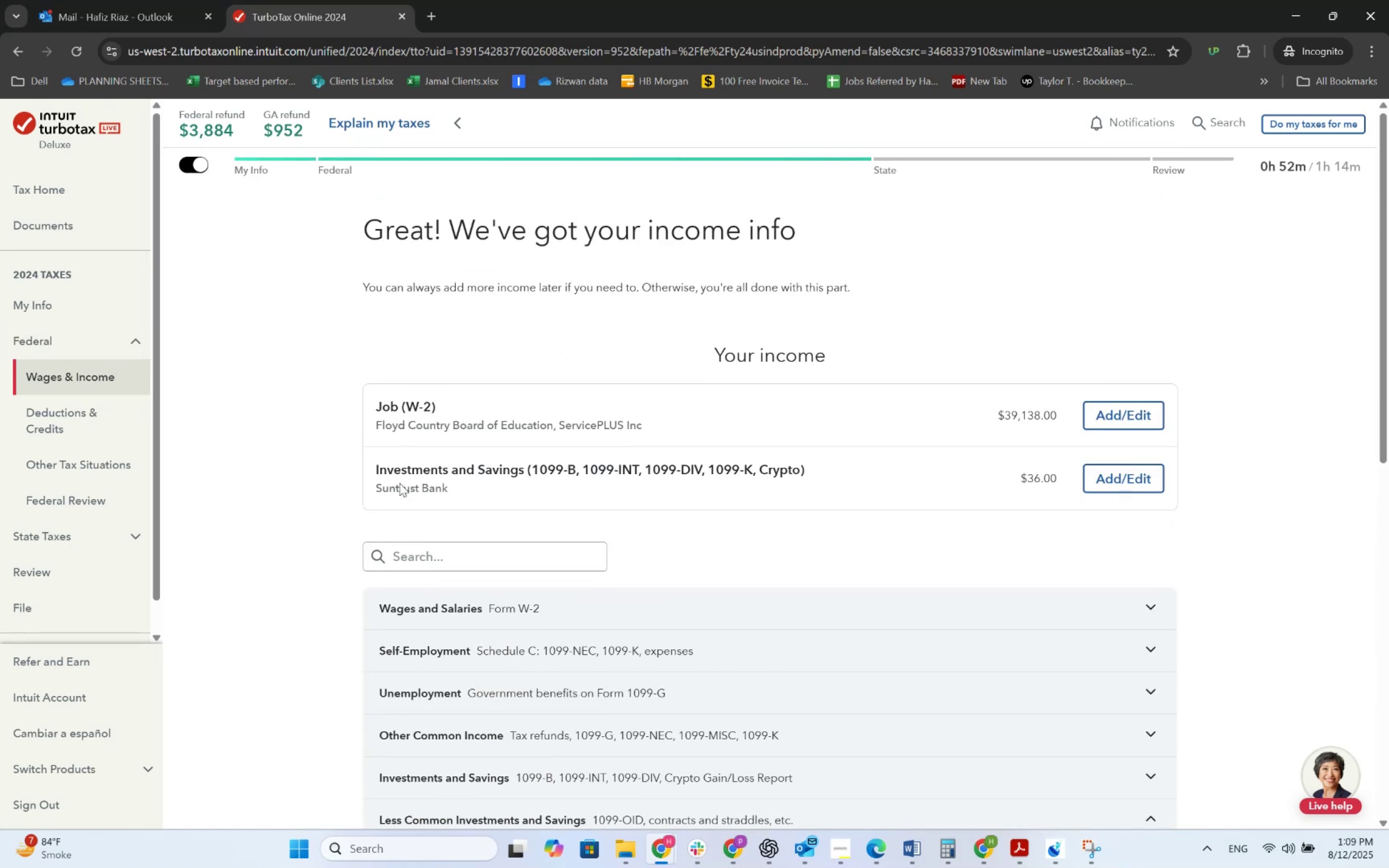 
left_click([80, 308])
 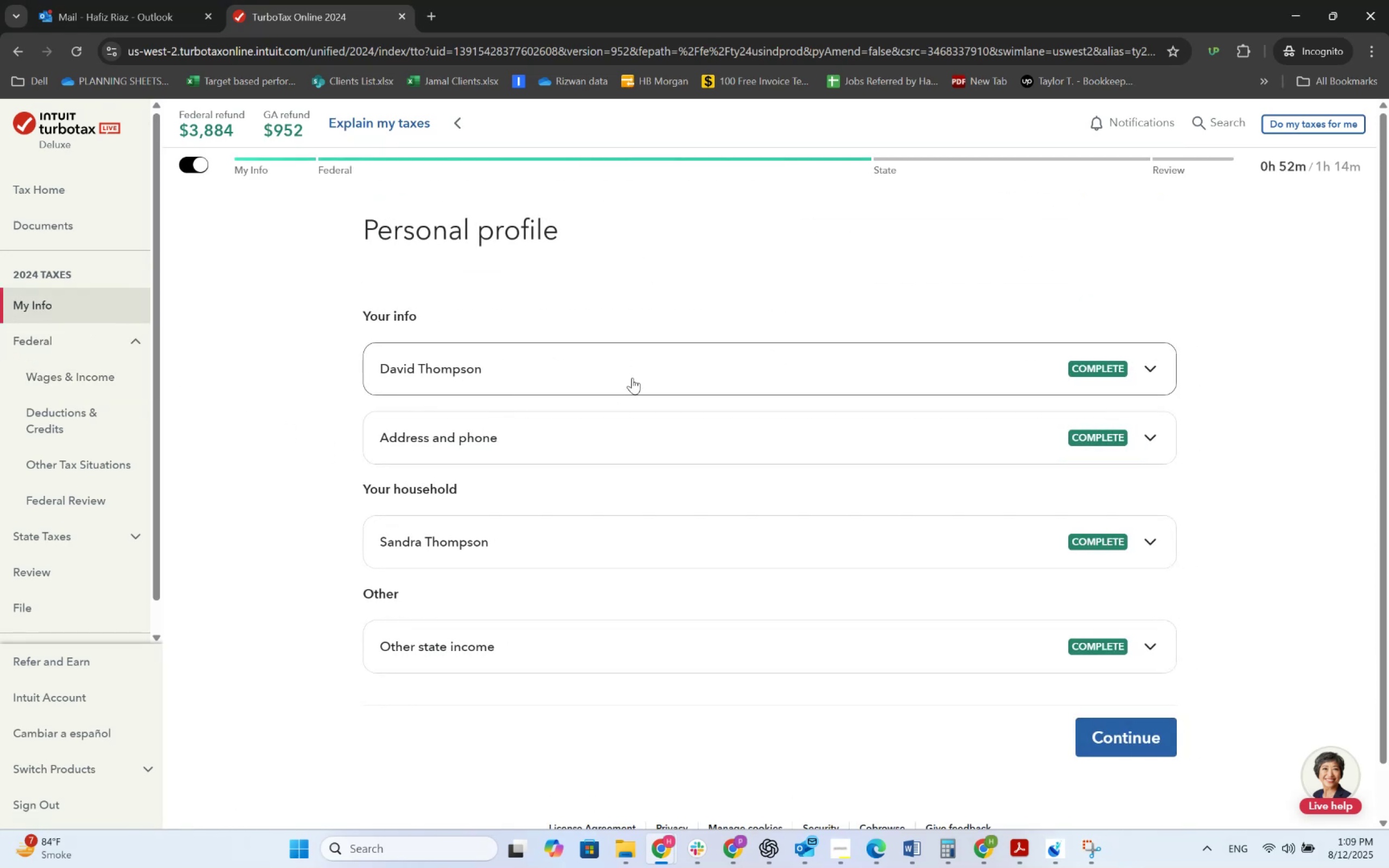 
left_click([846, 382])
 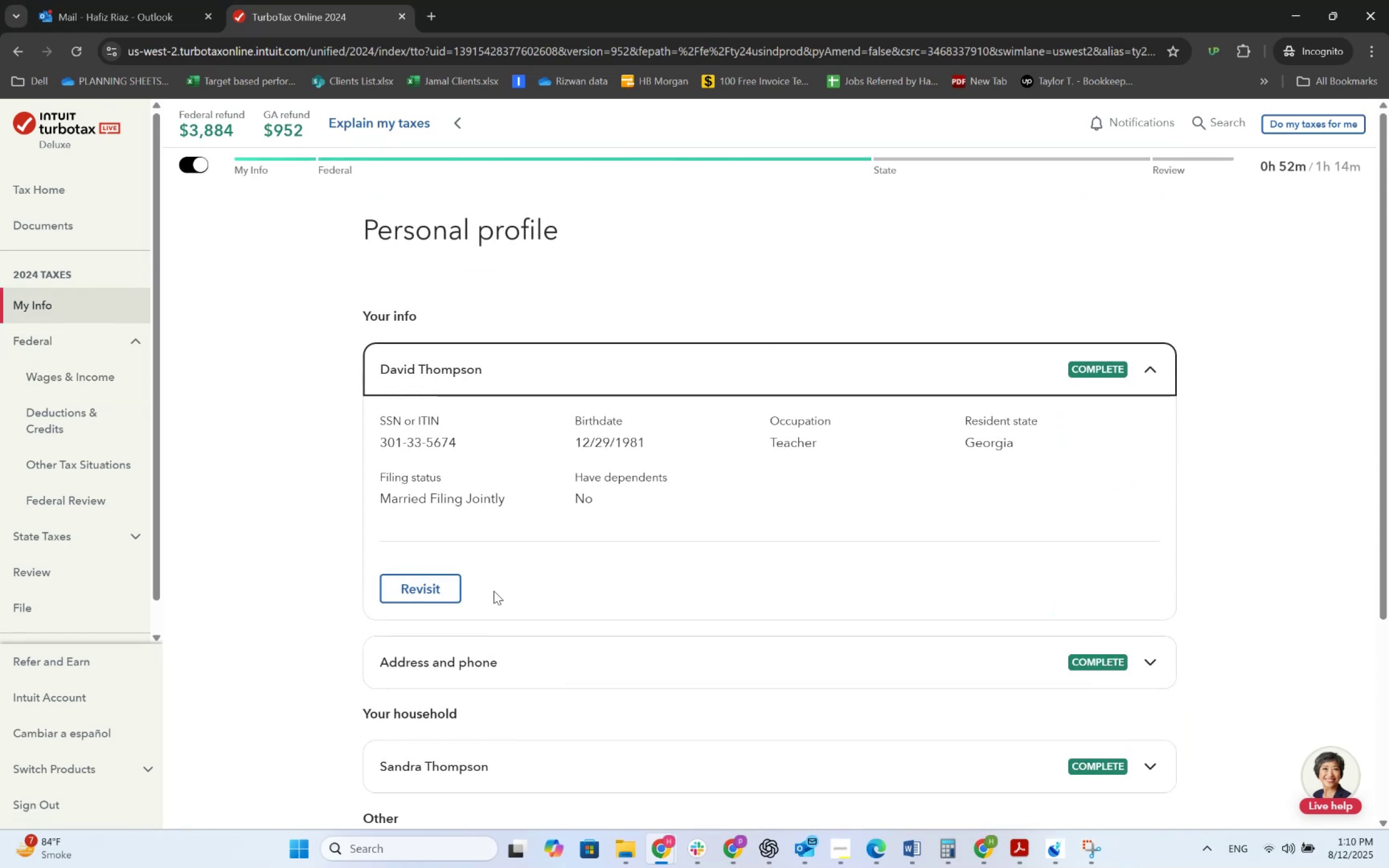 
left_click([452, 587])
 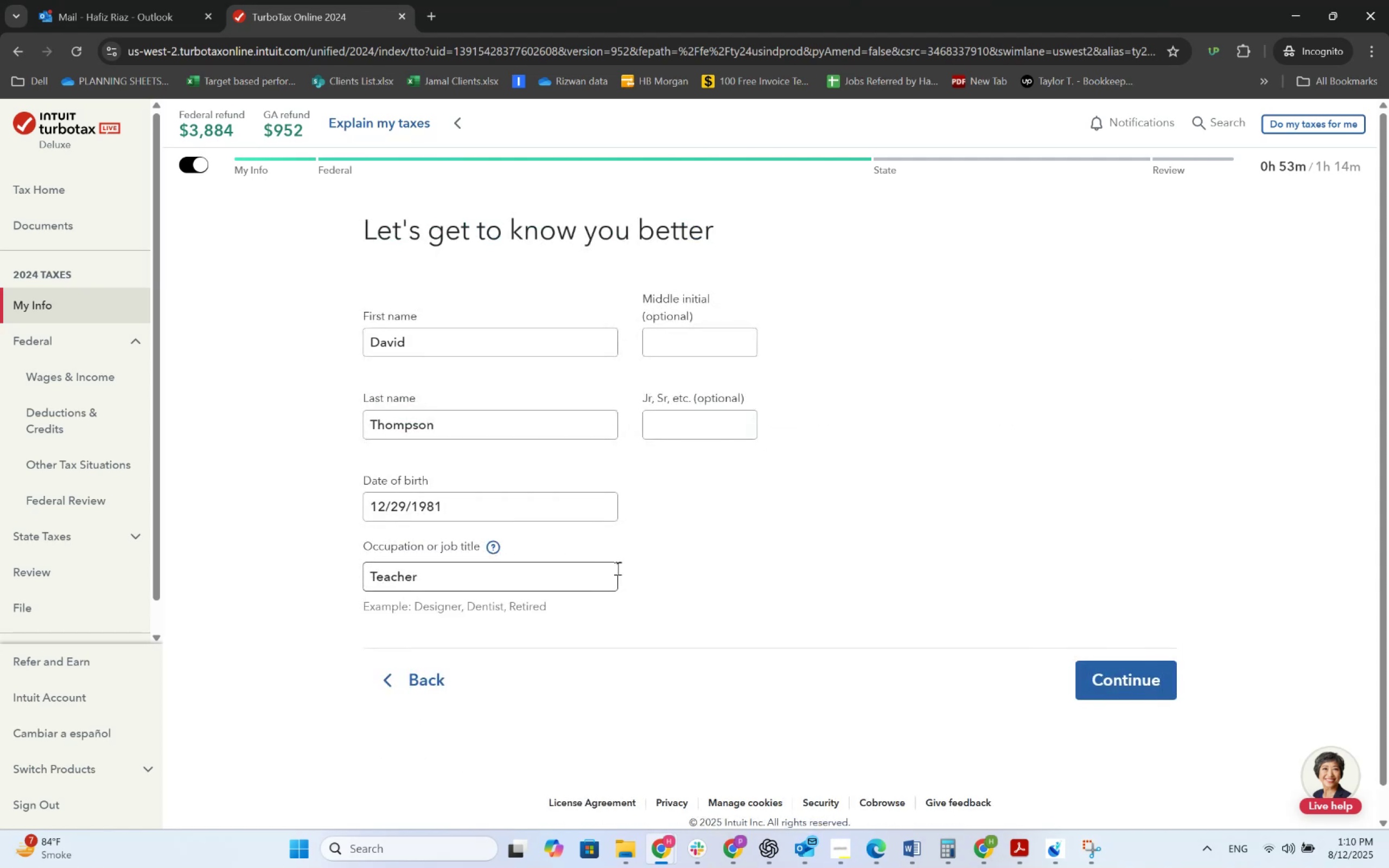 
left_click([1149, 666])
 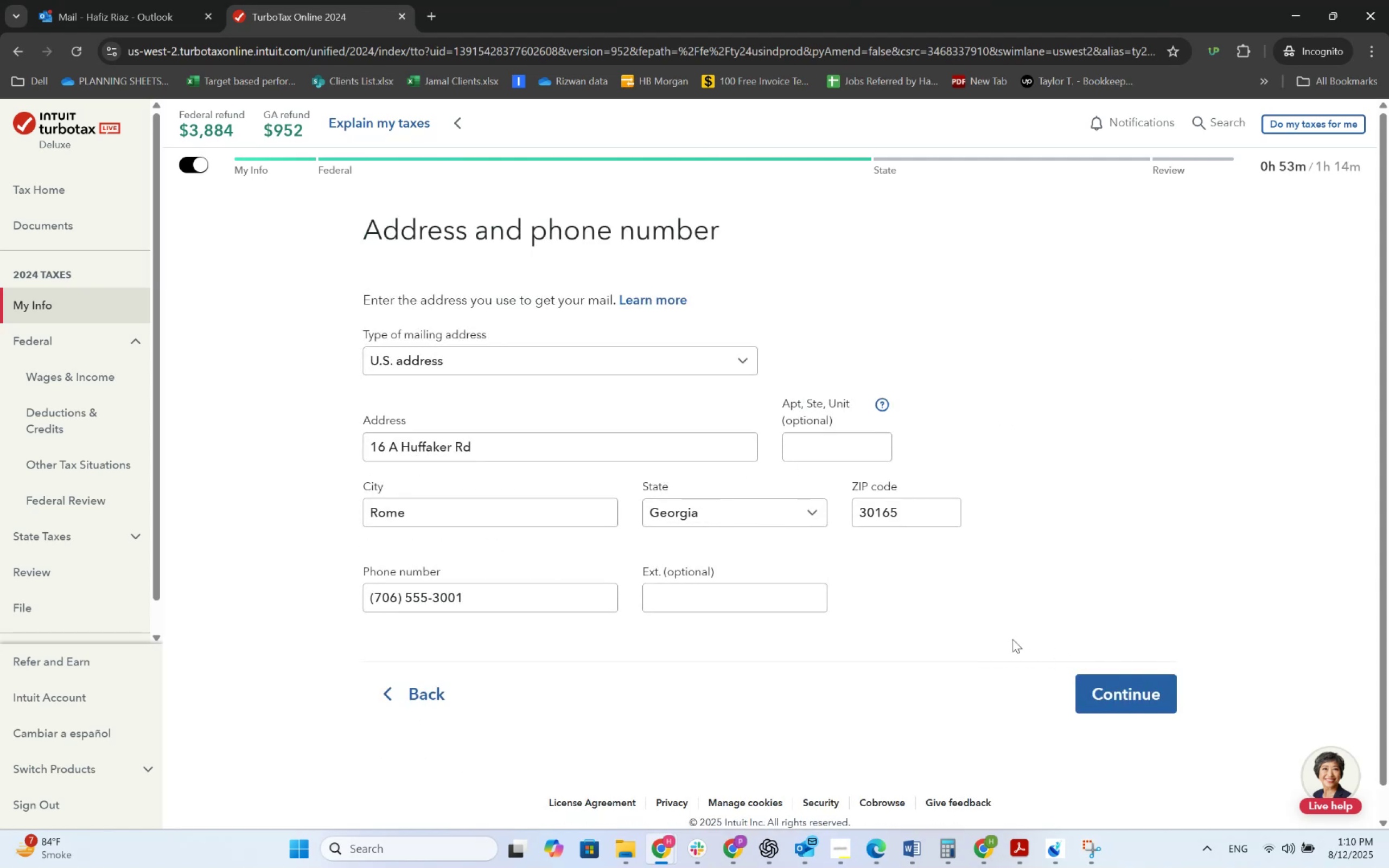 
left_click([1092, 679])
 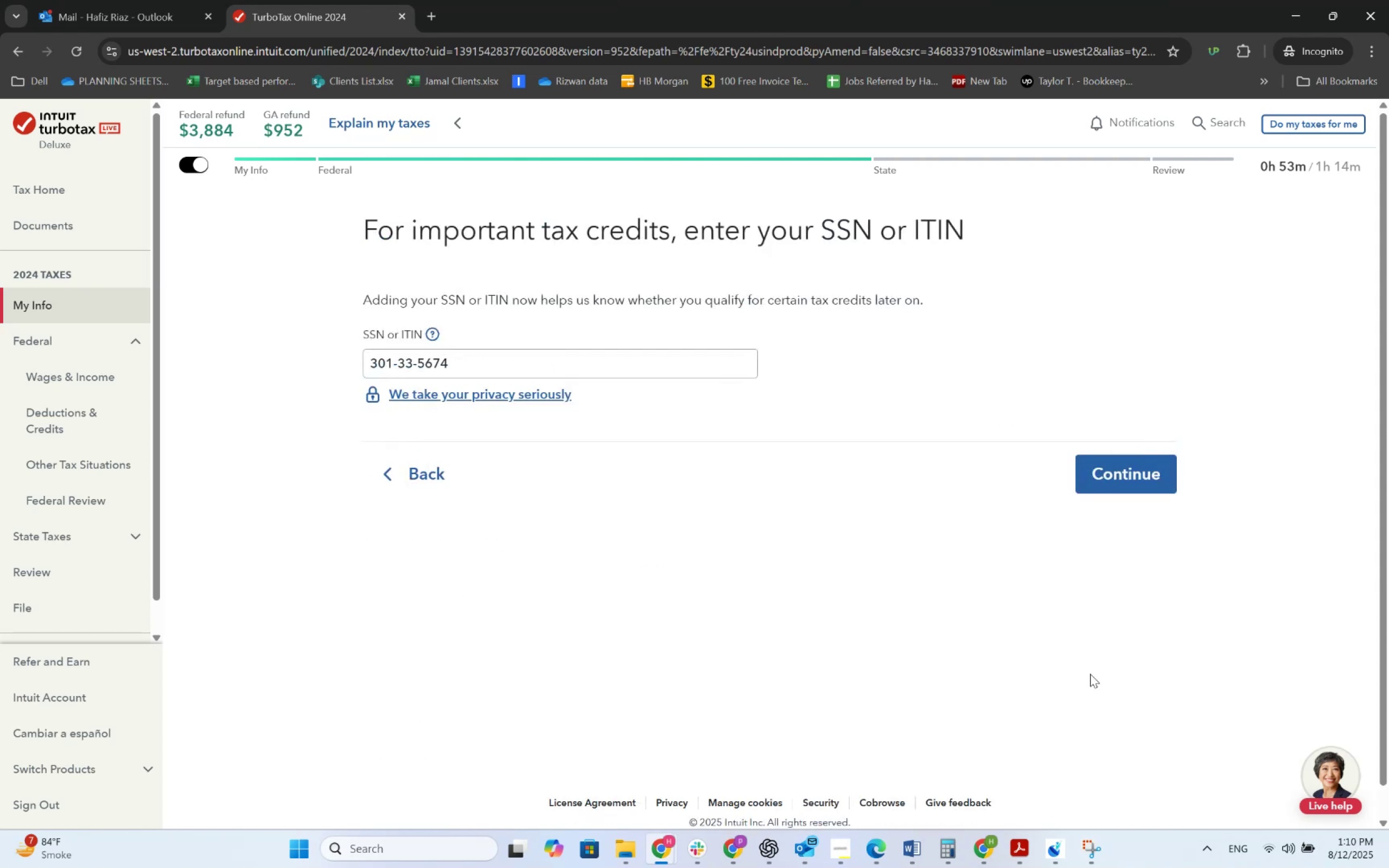 
left_click([1103, 474])
 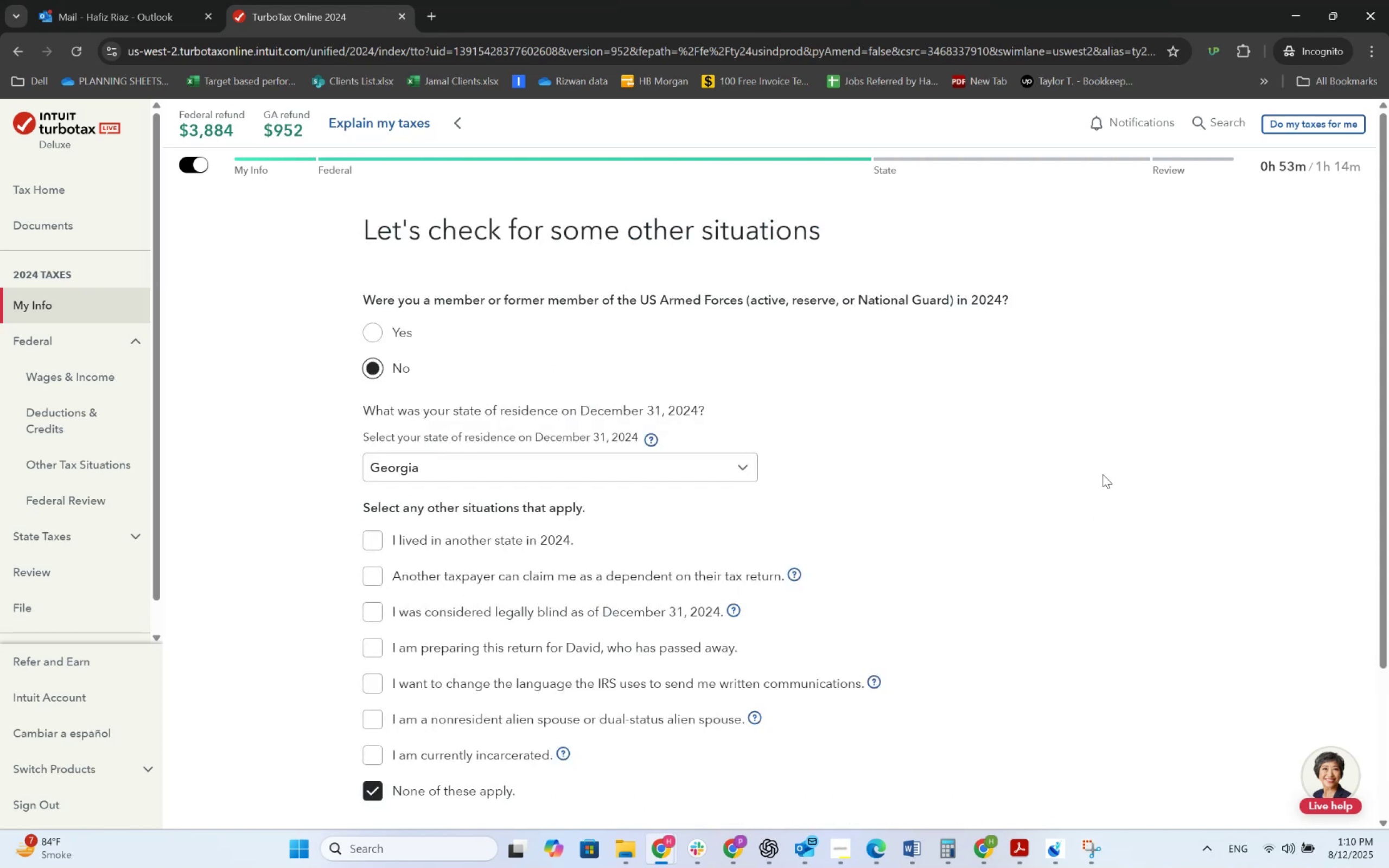 
scroll: coordinate [958, 633], scroll_direction: down, amount: 4.0
 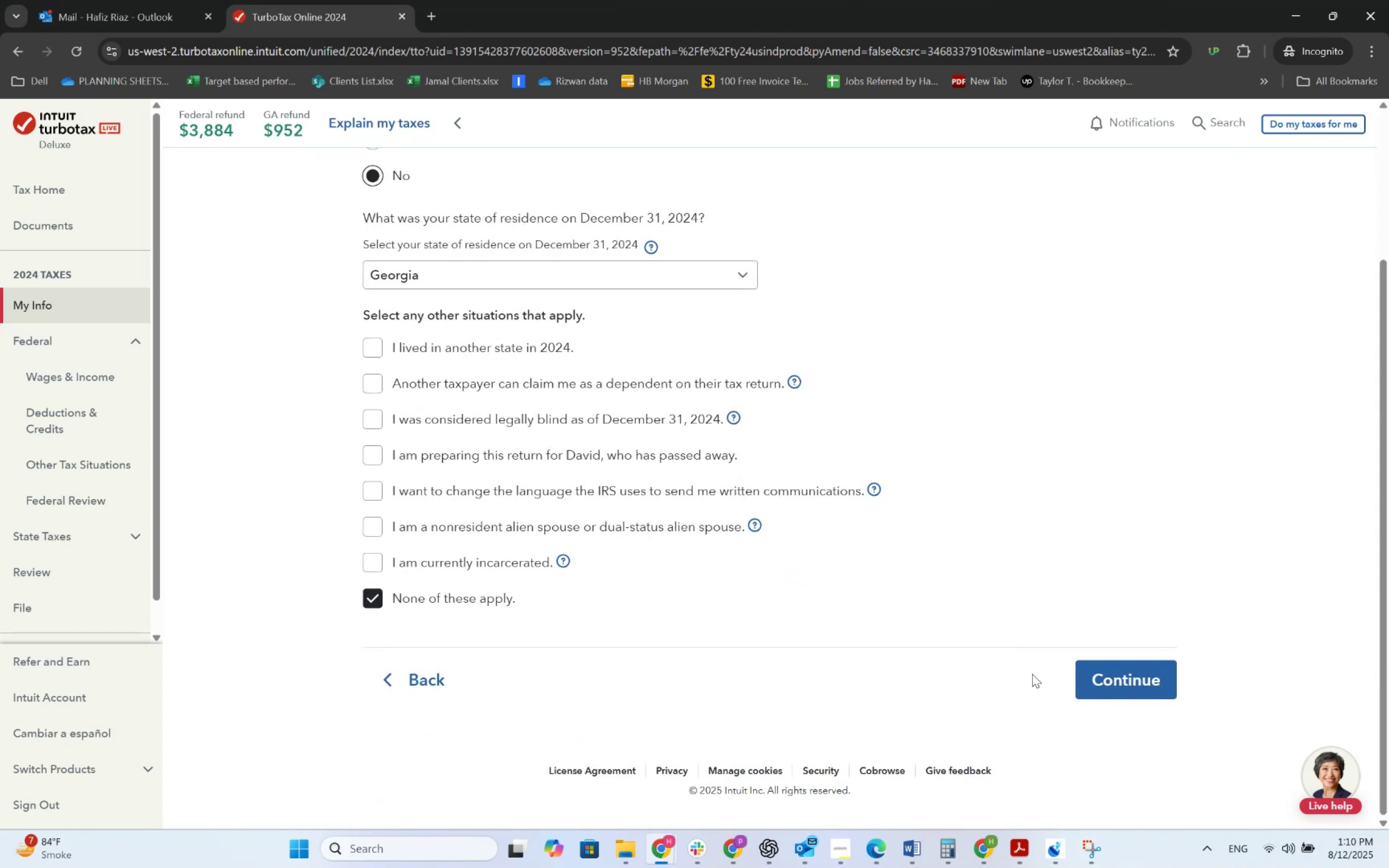 
left_click([1137, 697])
 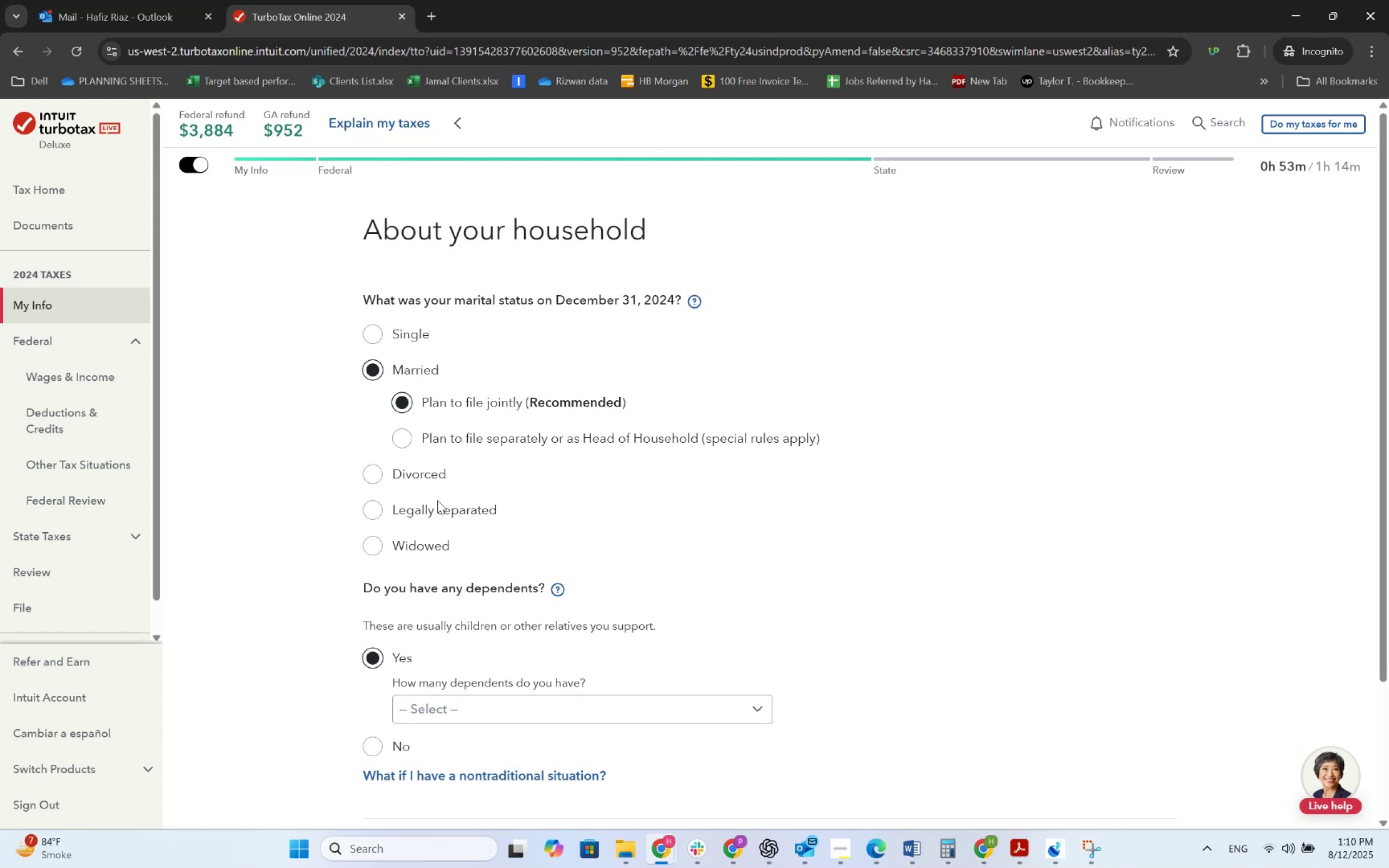 
scroll: coordinate [446, 730], scroll_direction: down, amount: 1.0
 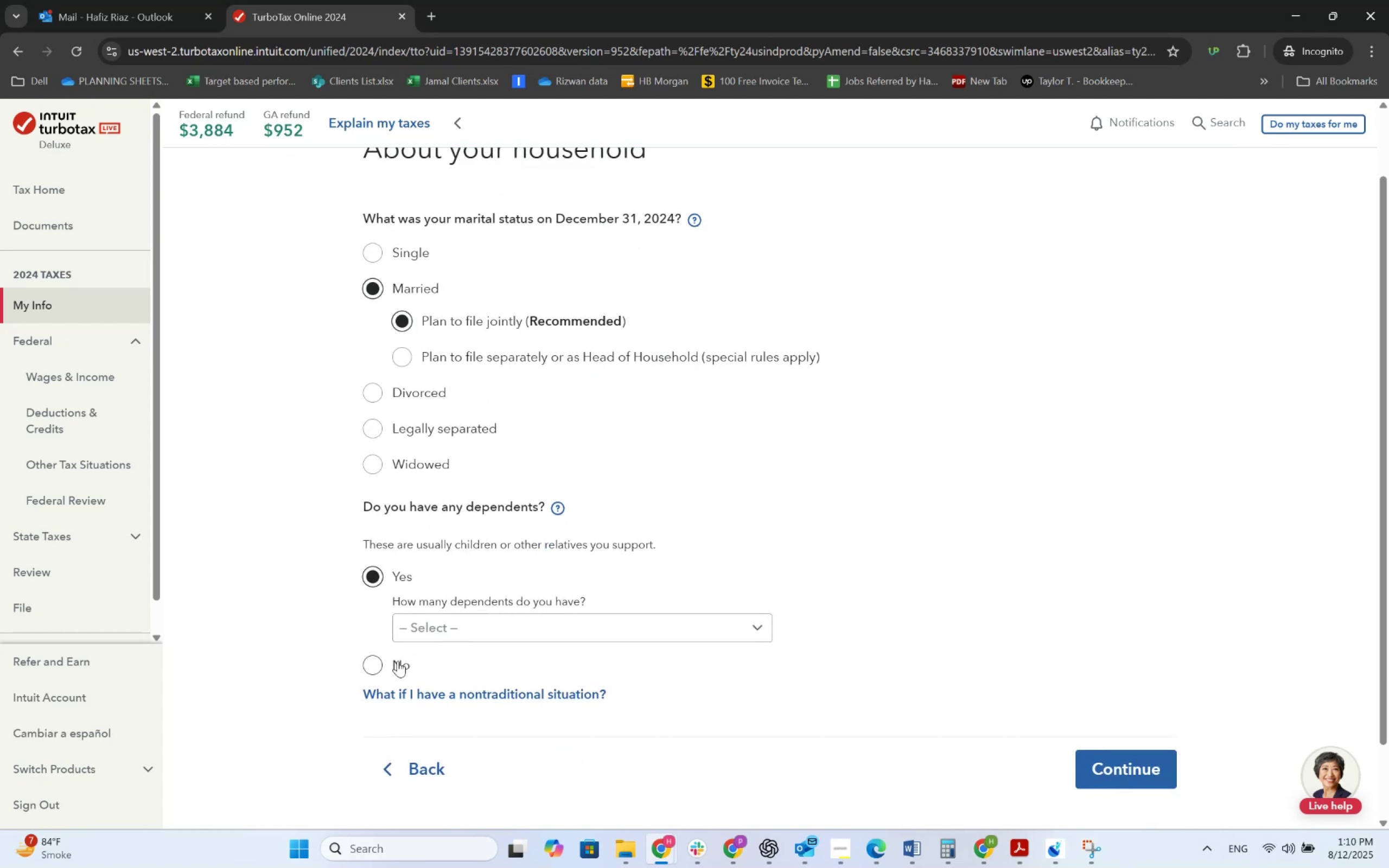 
left_click([447, 632])
 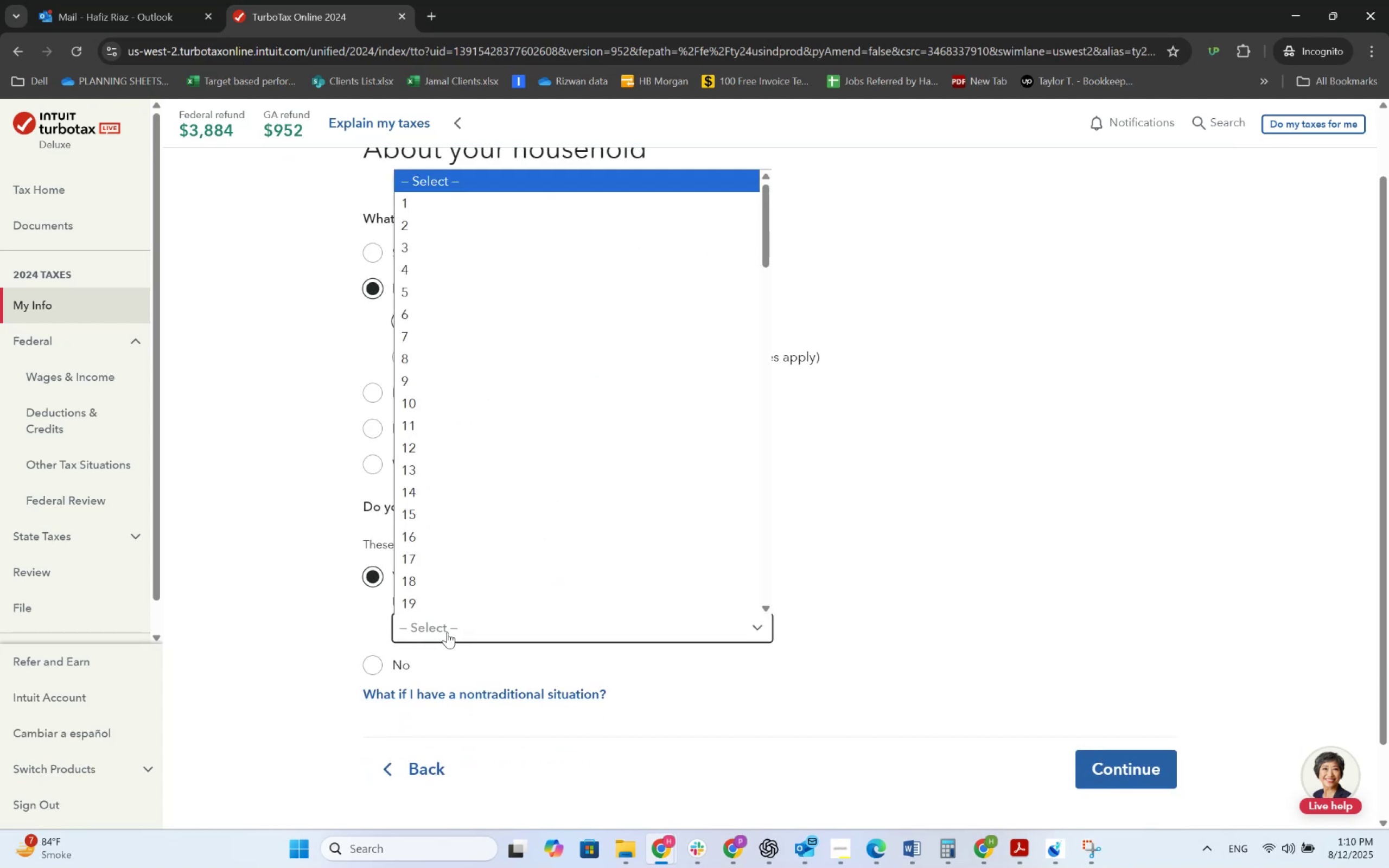 
left_click([447, 632])
 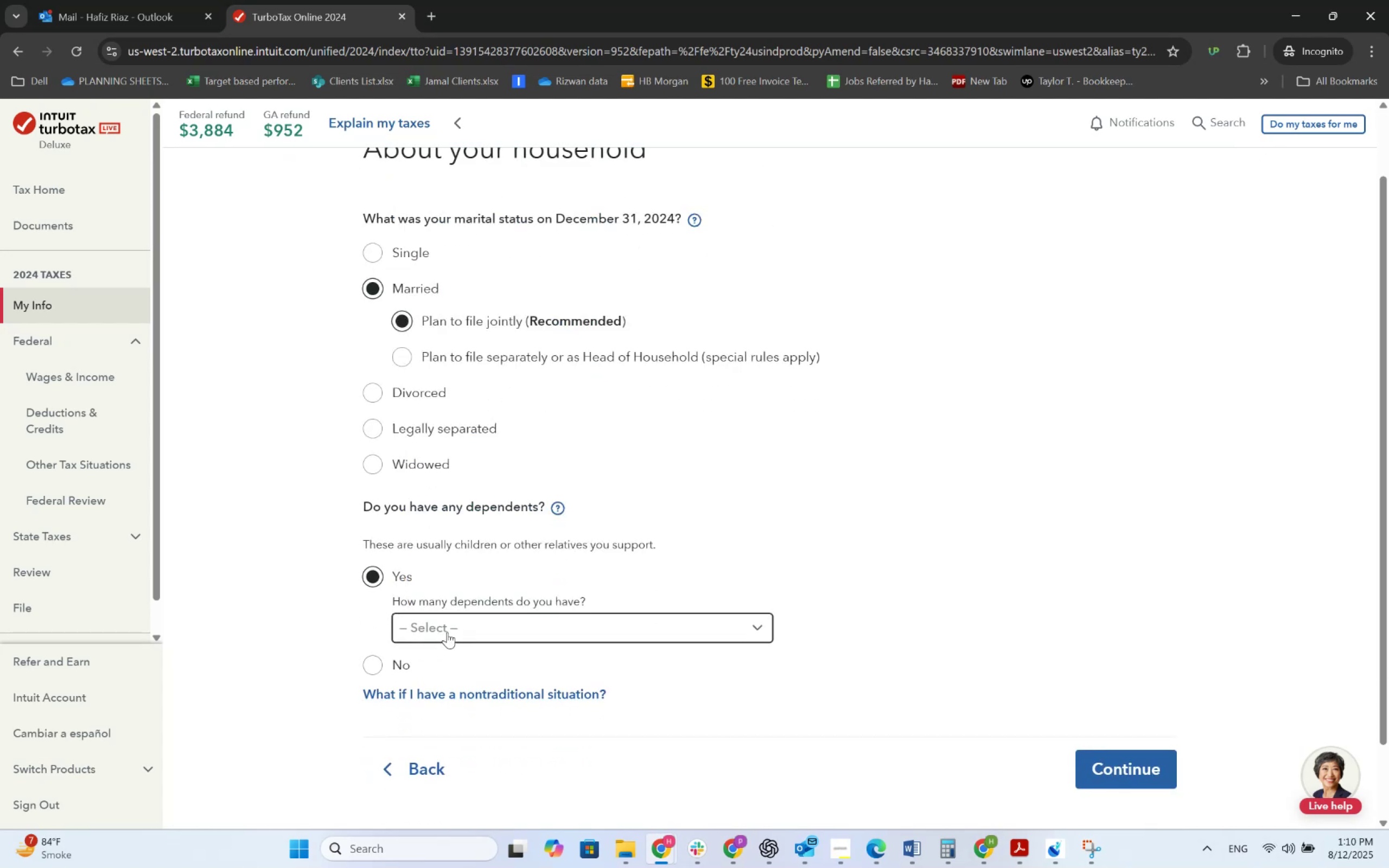 
left_click([447, 632])
 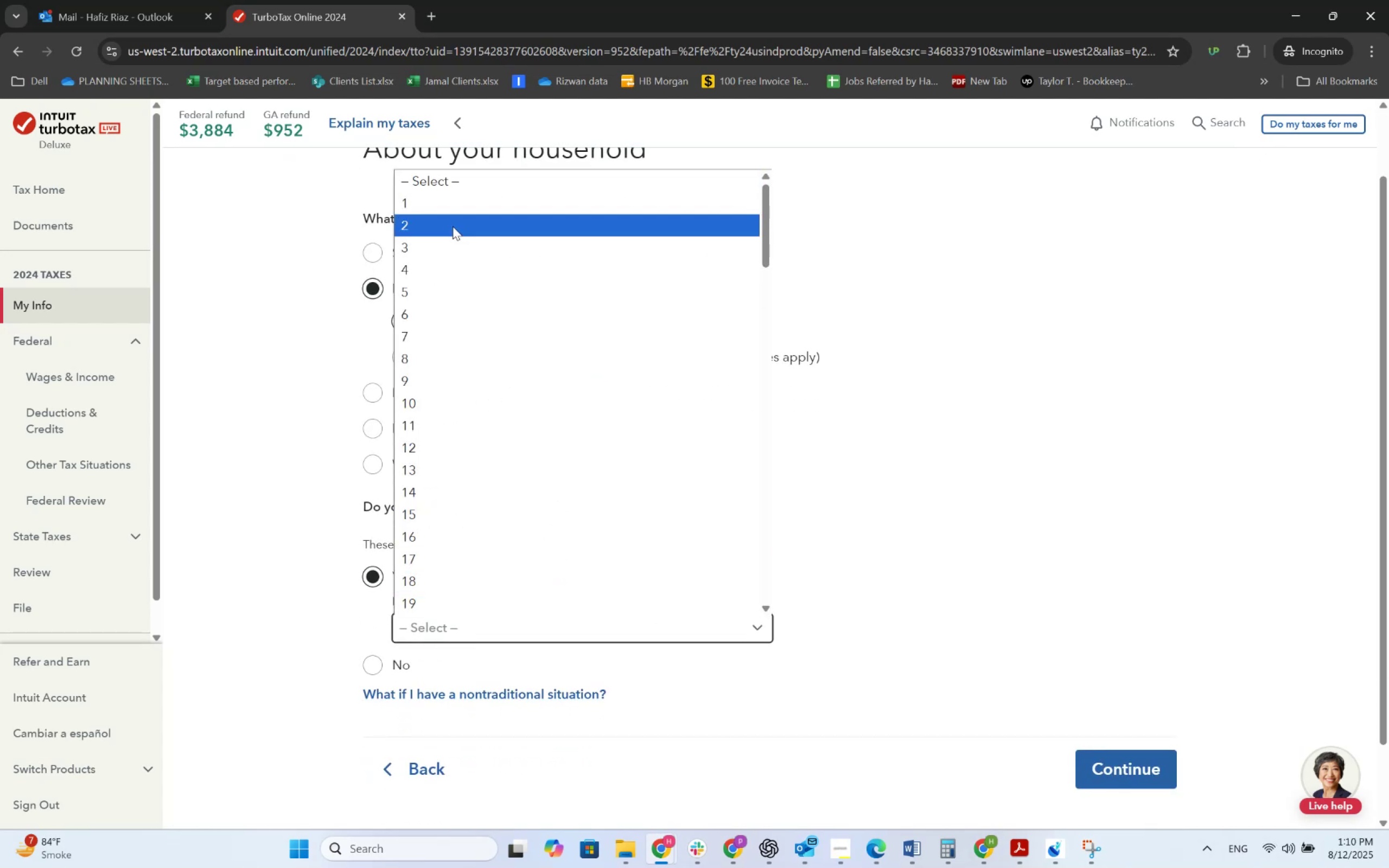 
left_click([453, 201])
 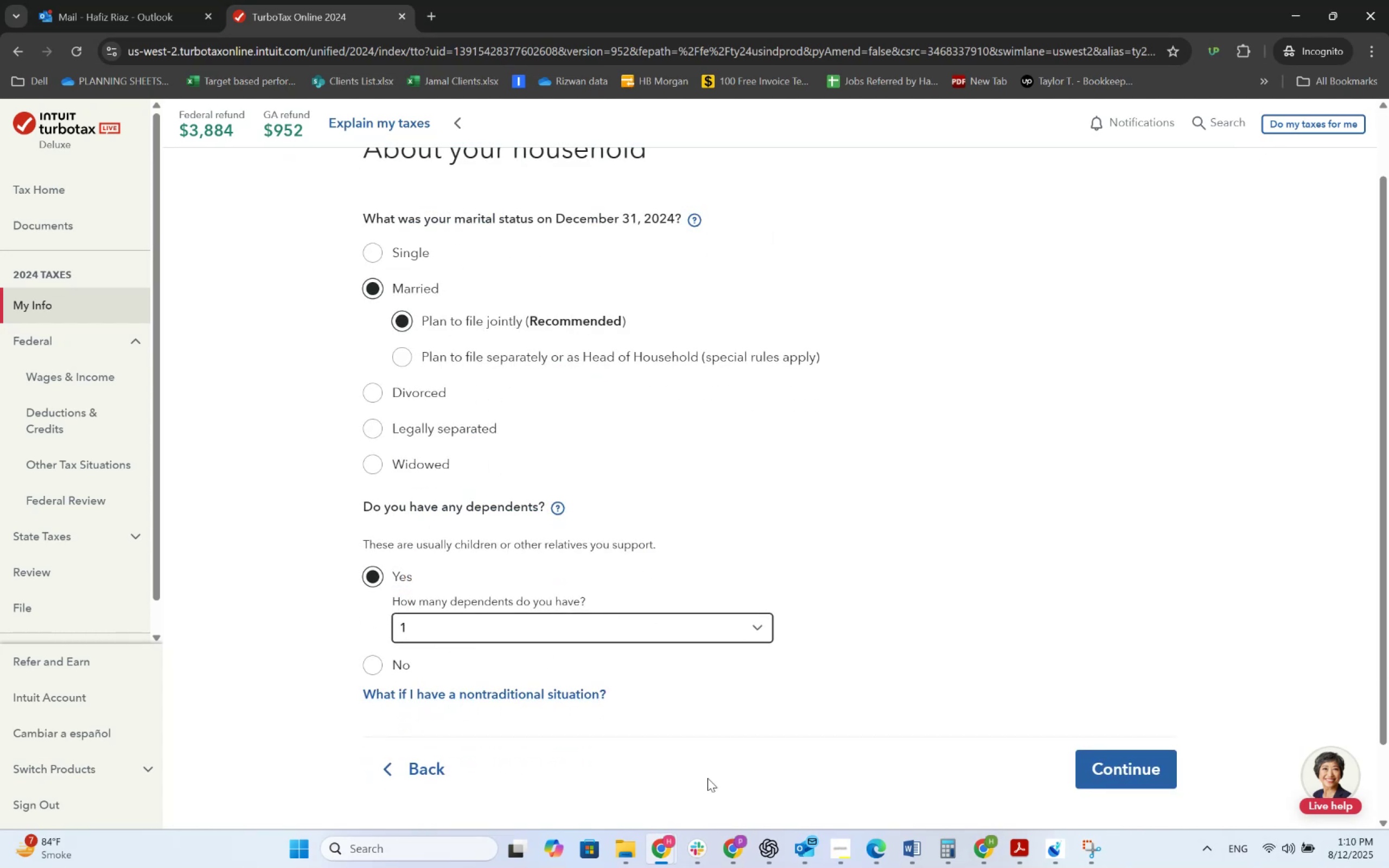 
double_click([1108, 762])
 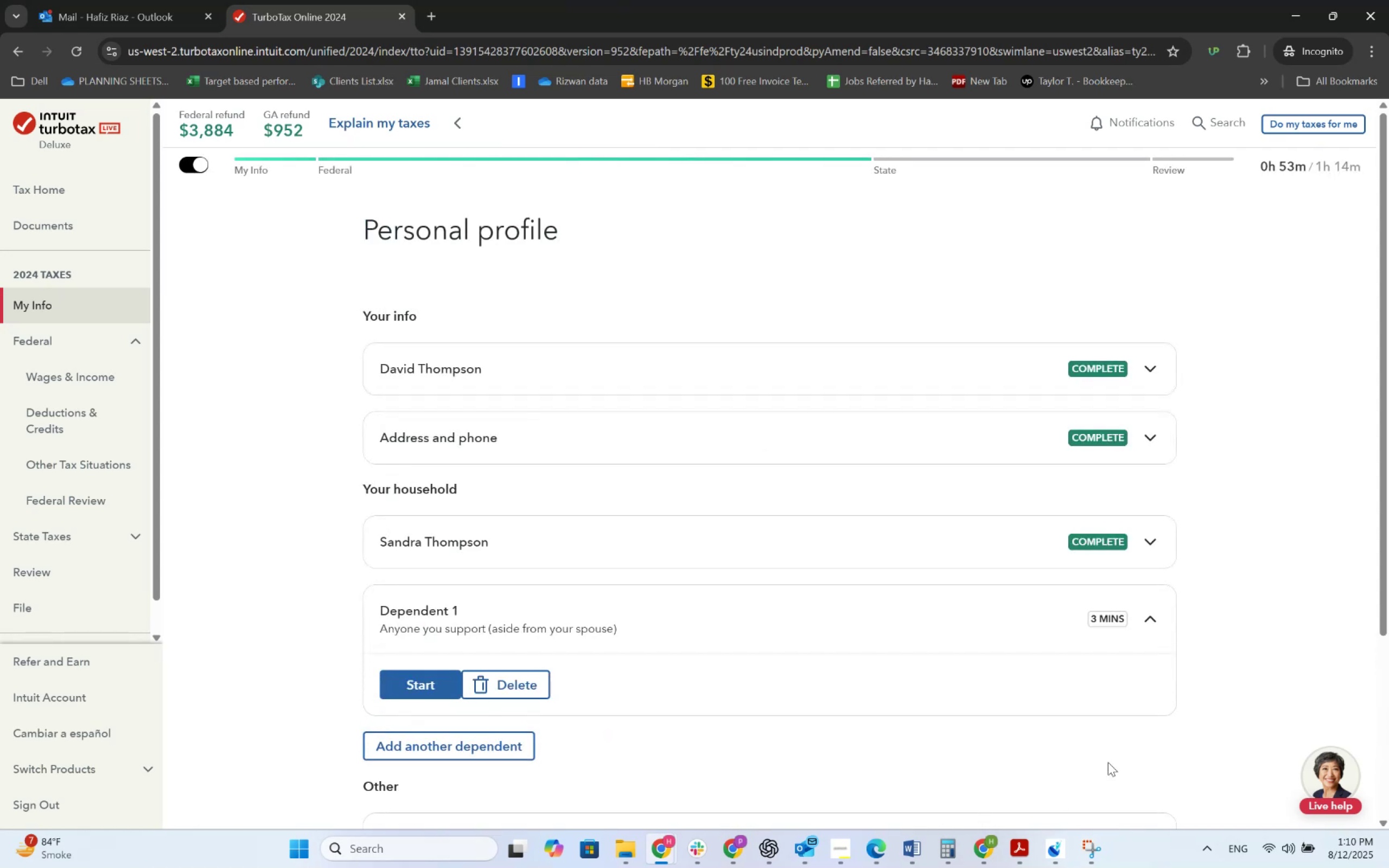 
scroll: coordinate [673, 556], scroll_direction: down, amount: 3.0
 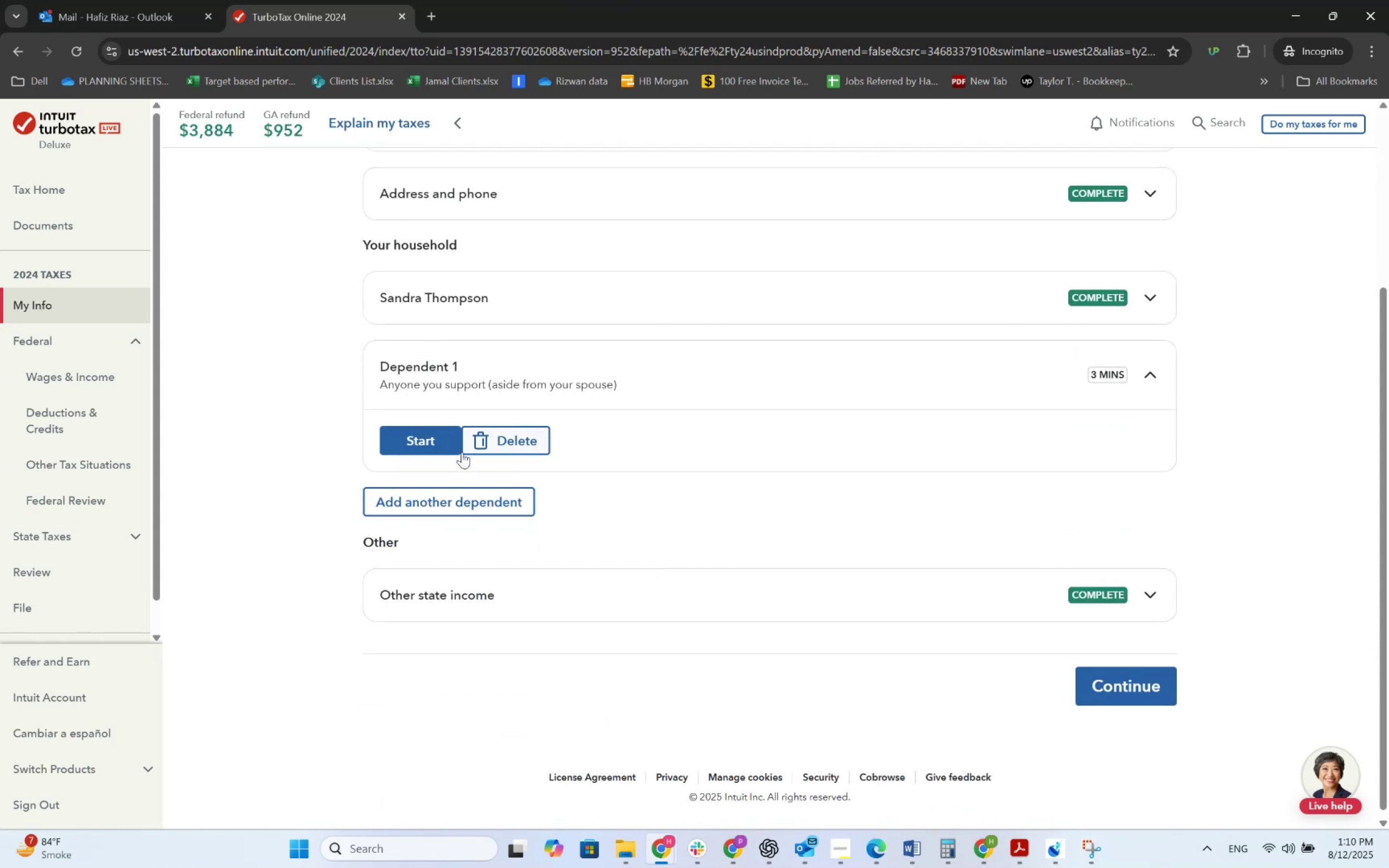 
left_click([453, 451])
 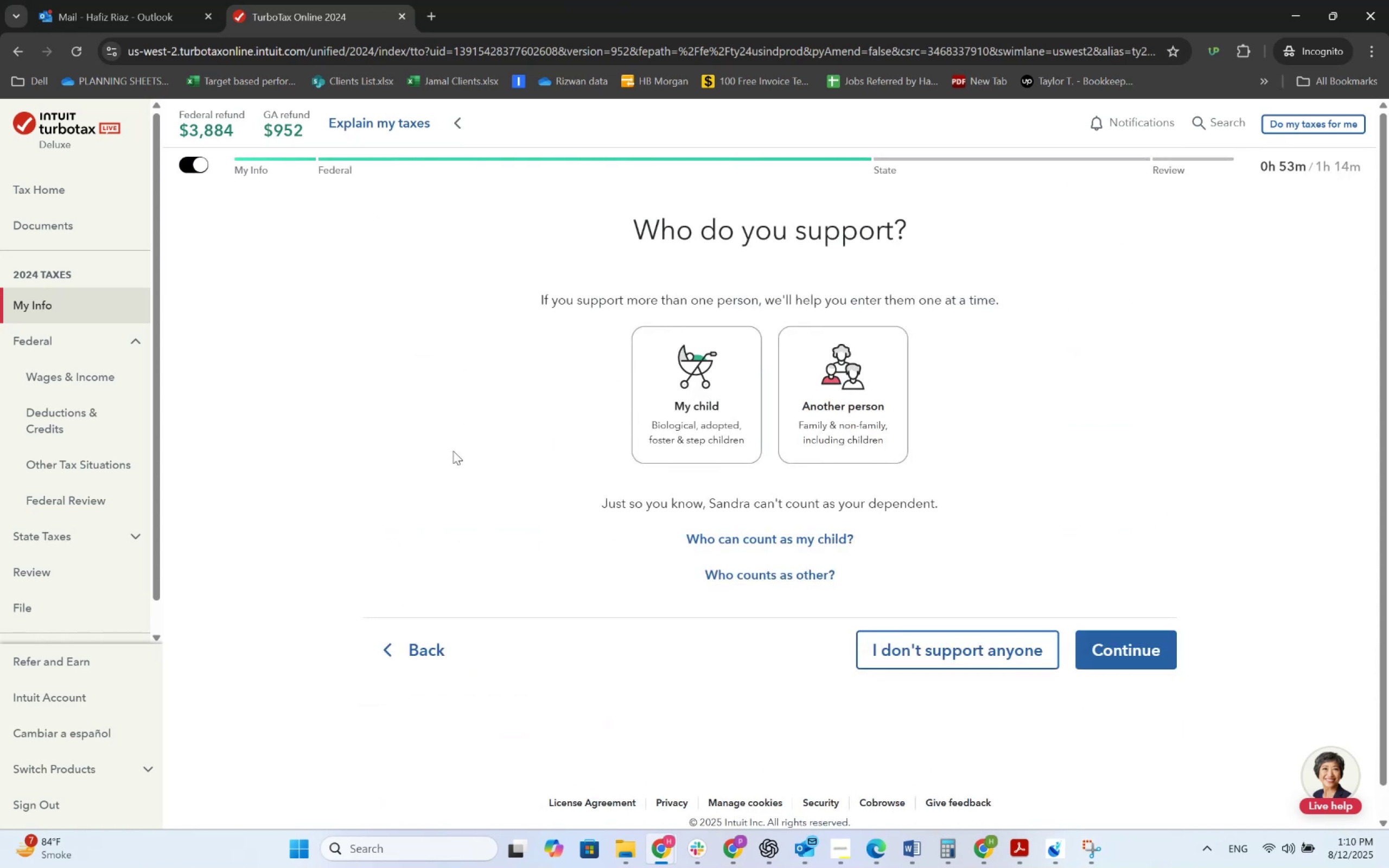 
left_click([851, 415])
 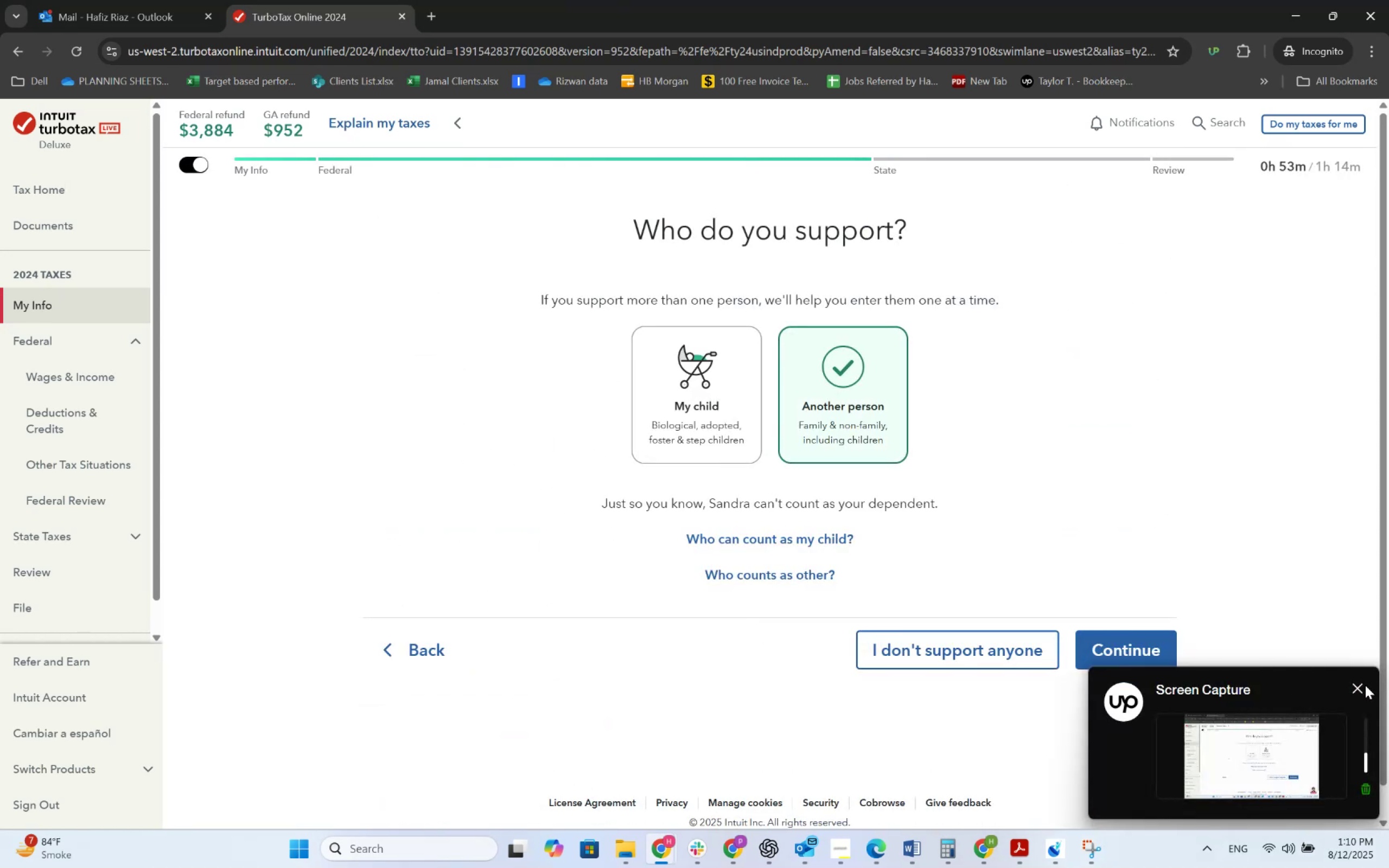 
left_click([1363, 686])
 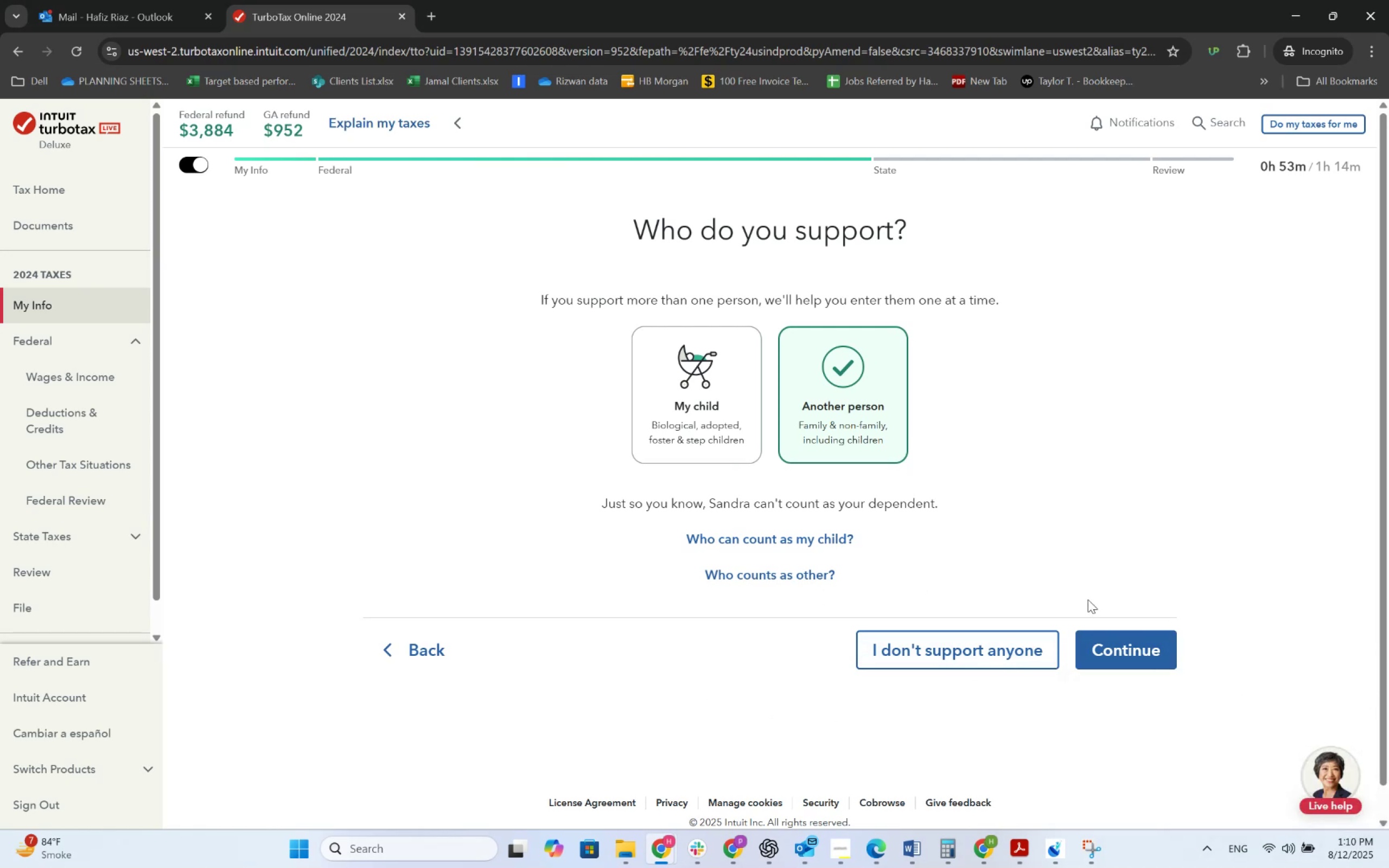 
wait(10.7)
 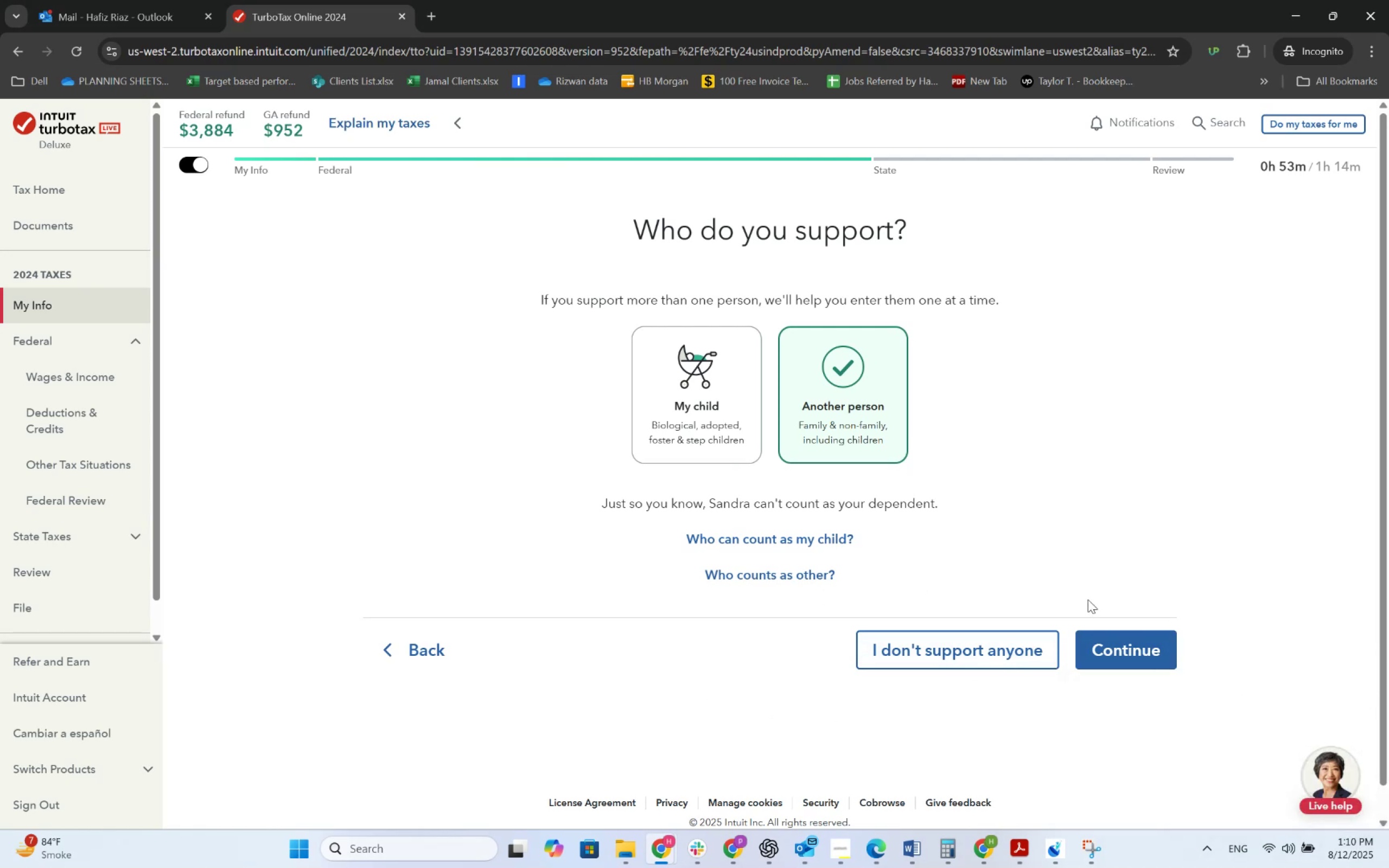 
left_click([1122, 640])
 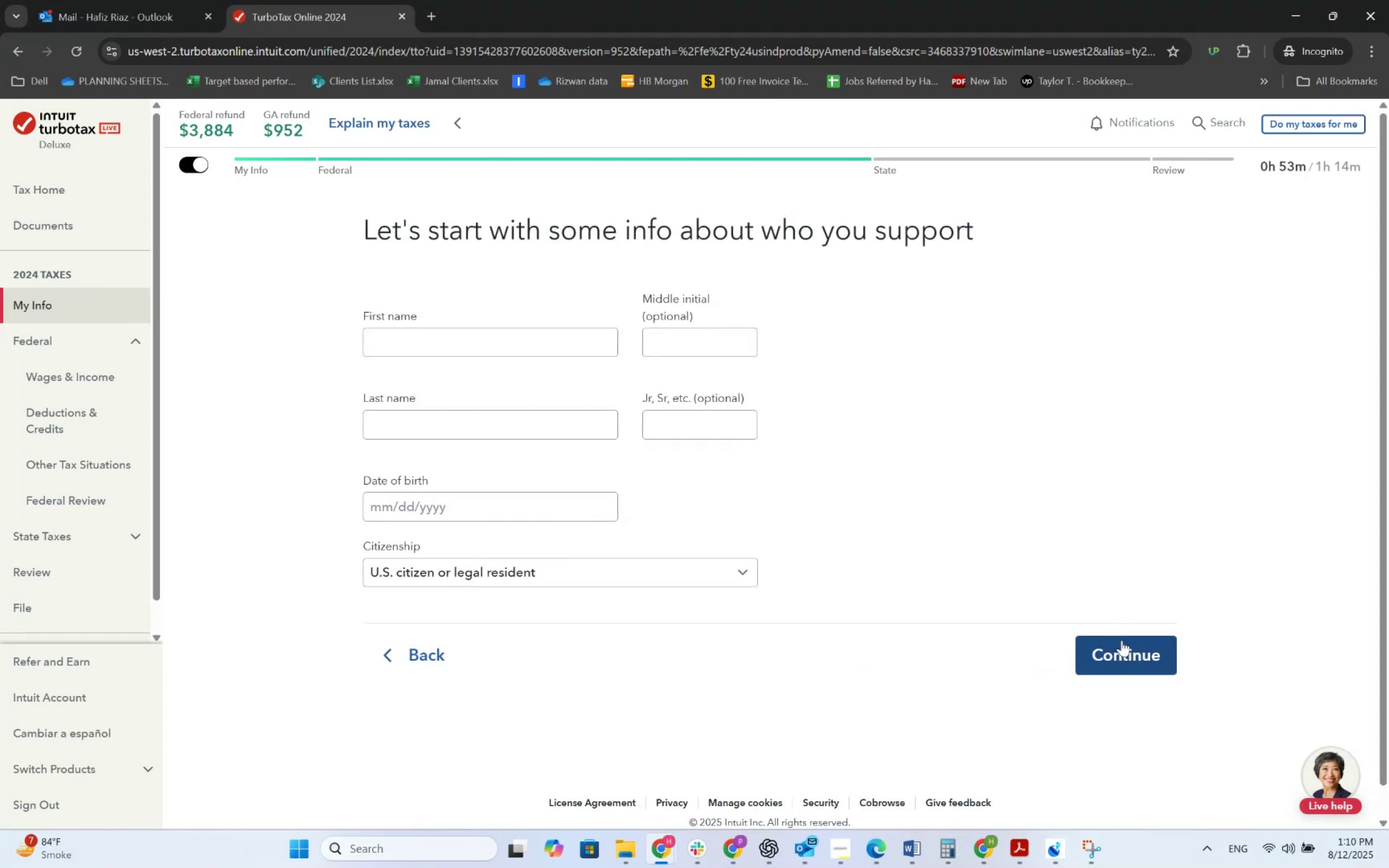 
key(Alt+AltLeft)
 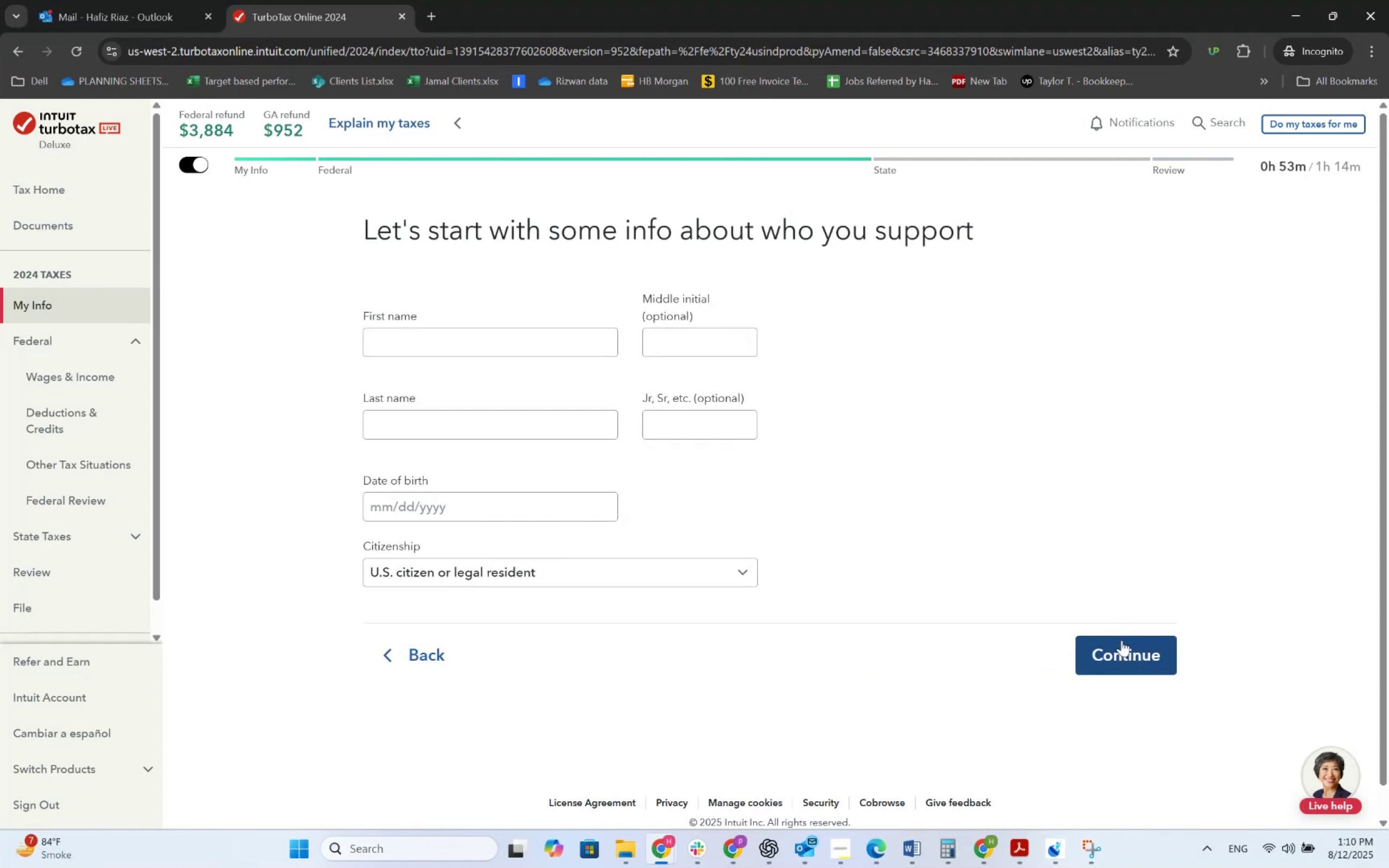 
key(Alt+Tab)
 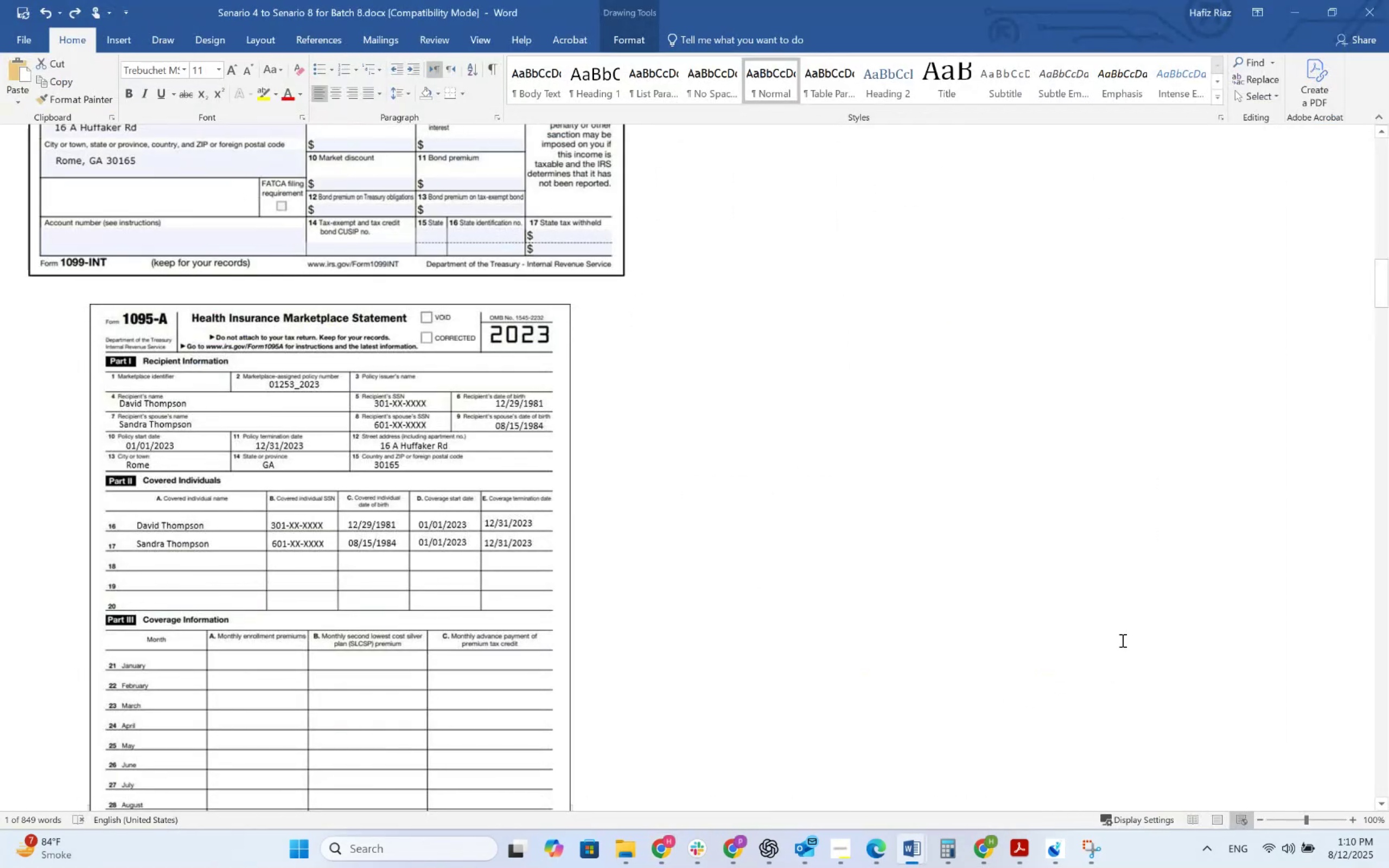 
key(Alt+AltLeft)
 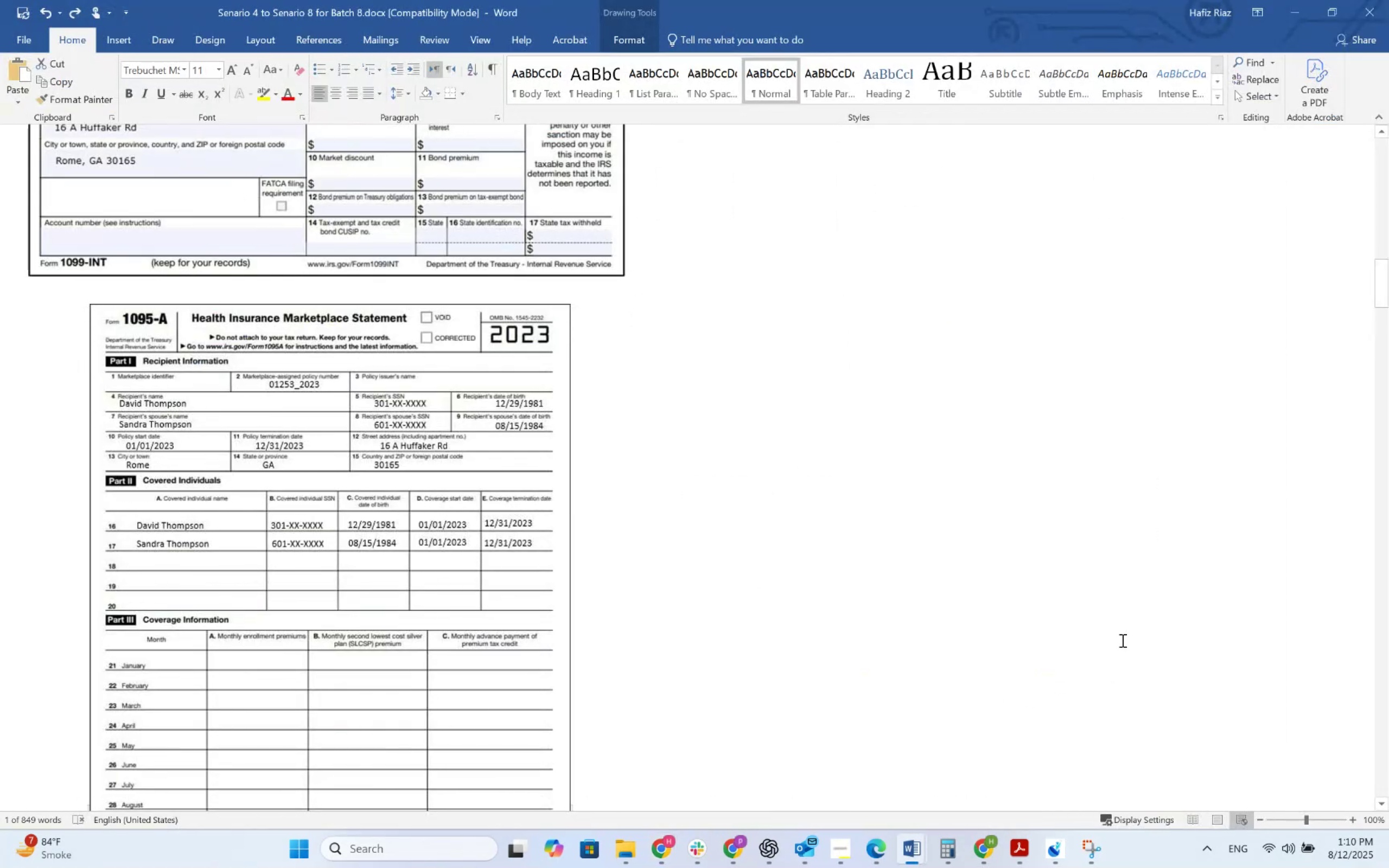 
key(Alt+Tab)
 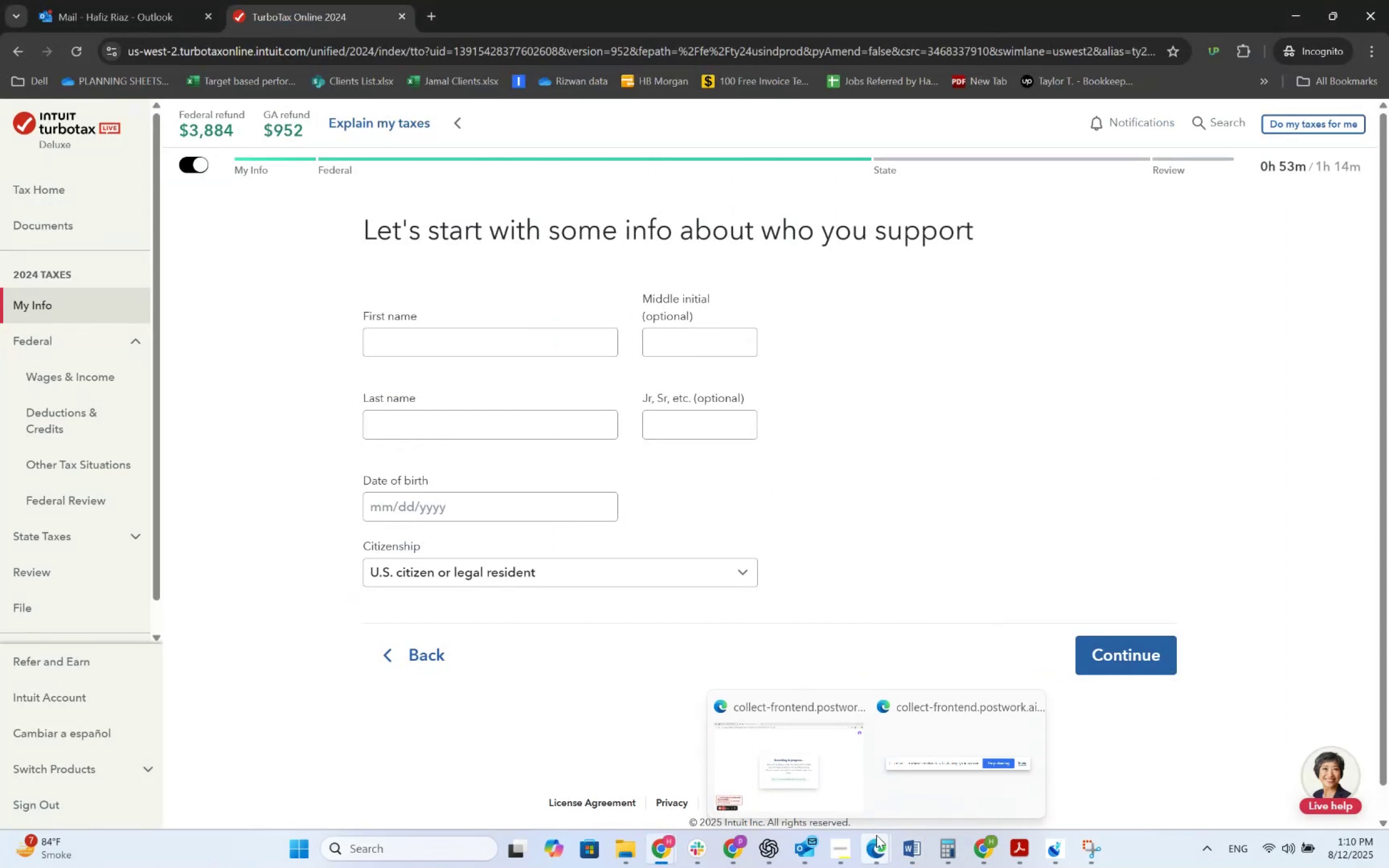 
left_click([823, 780])
 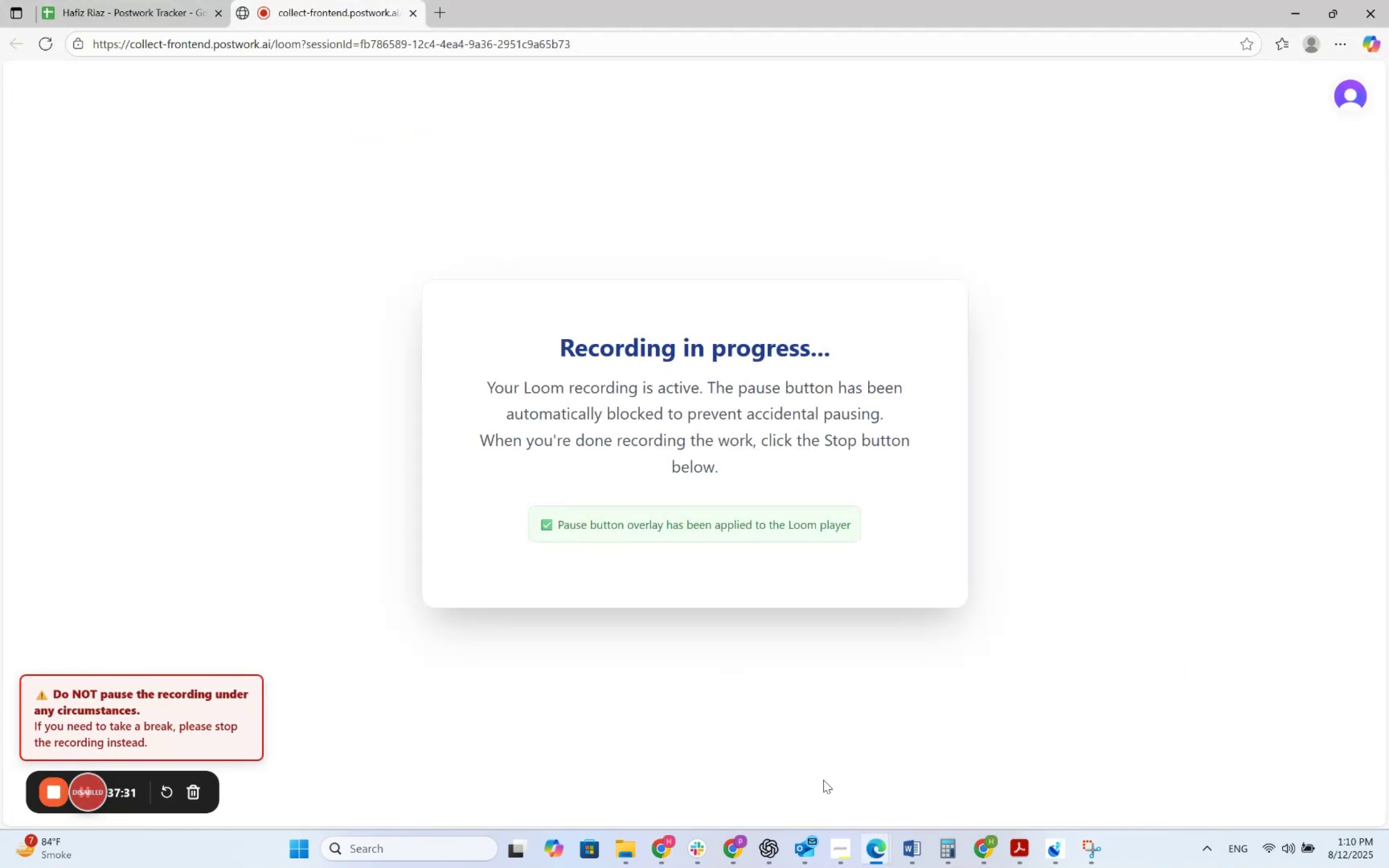 
key(Alt+AltLeft)
 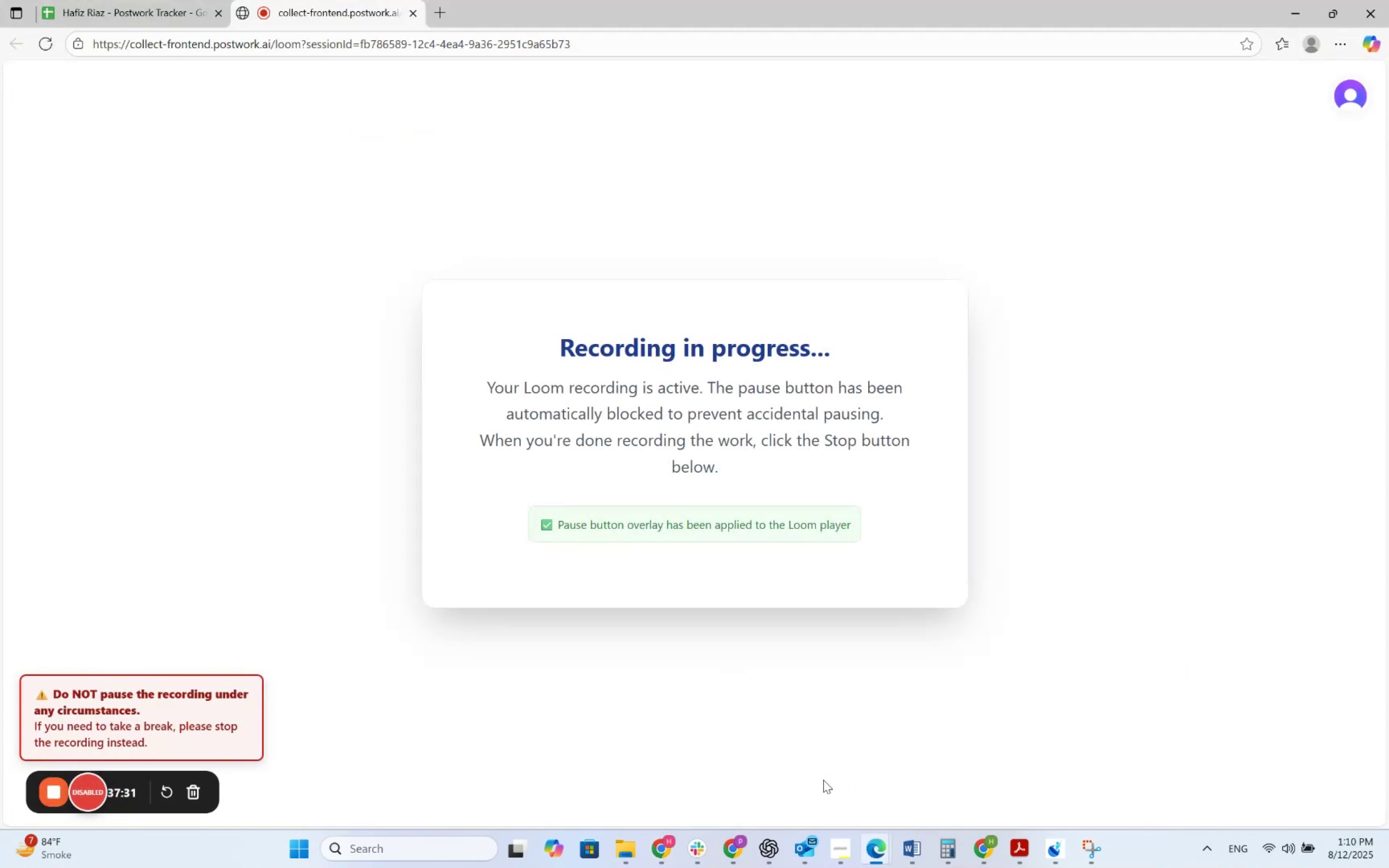 
key(Alt+Tab)
 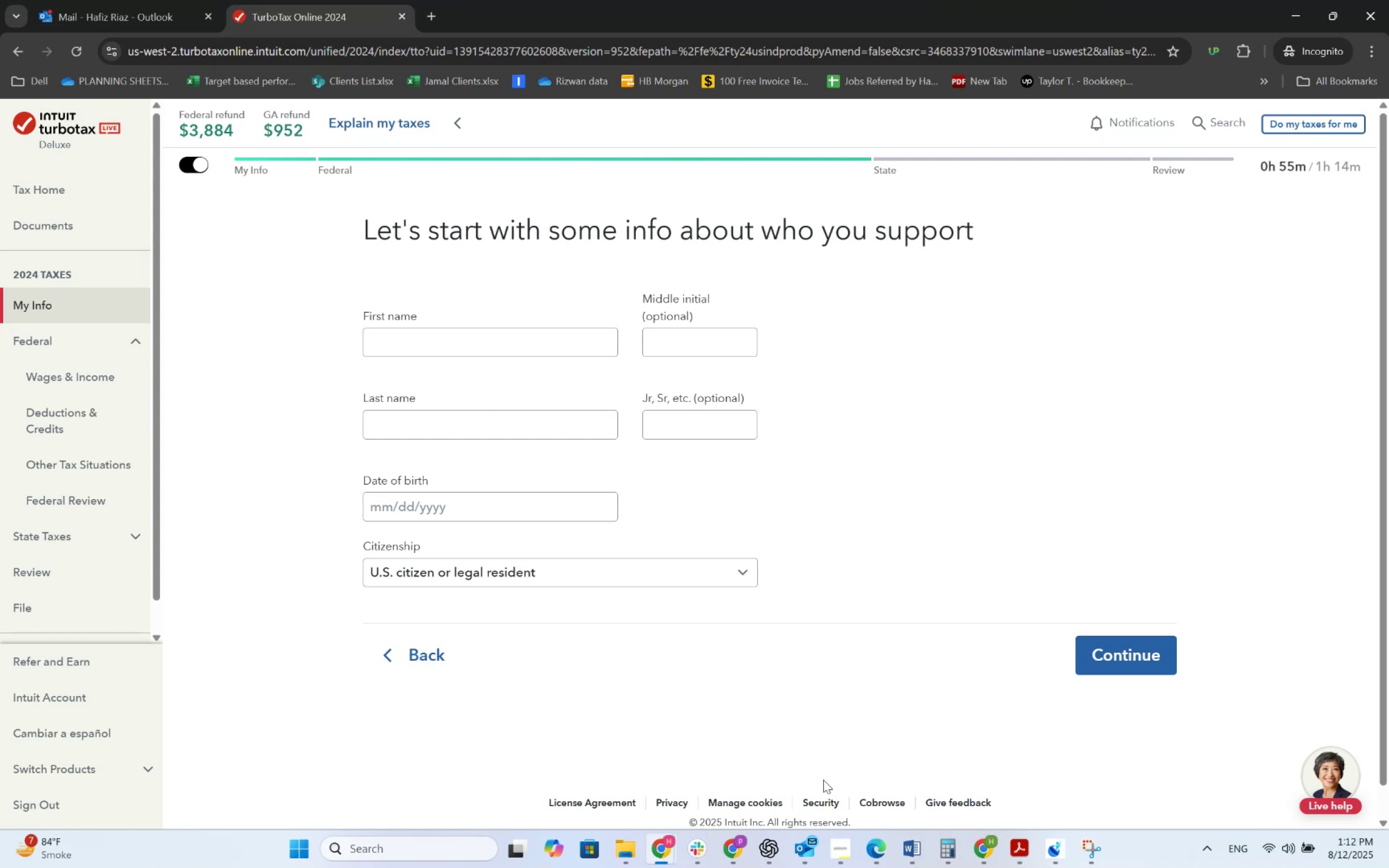 
wait(79.99)
 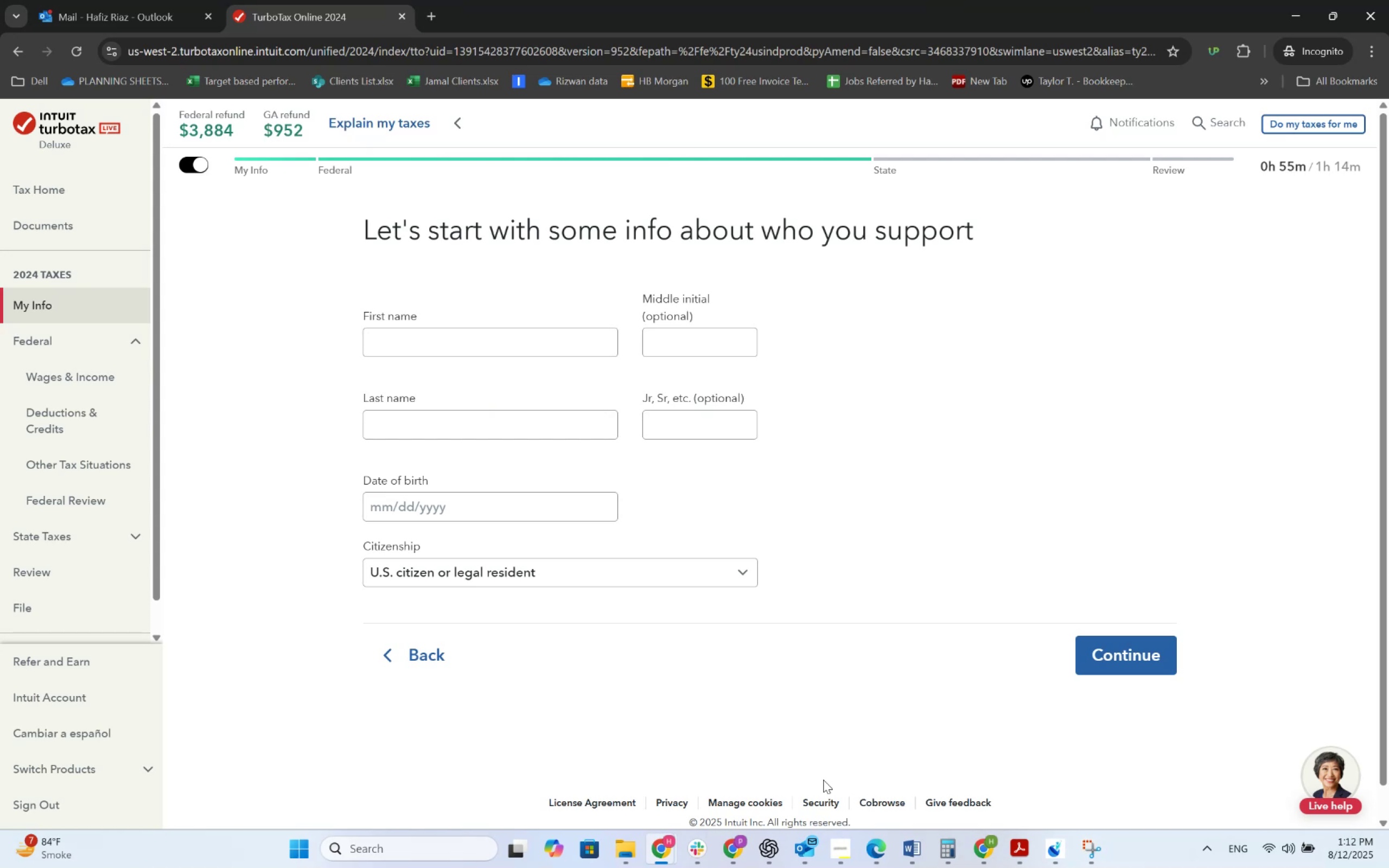 
key(Alt+AltLeft)
 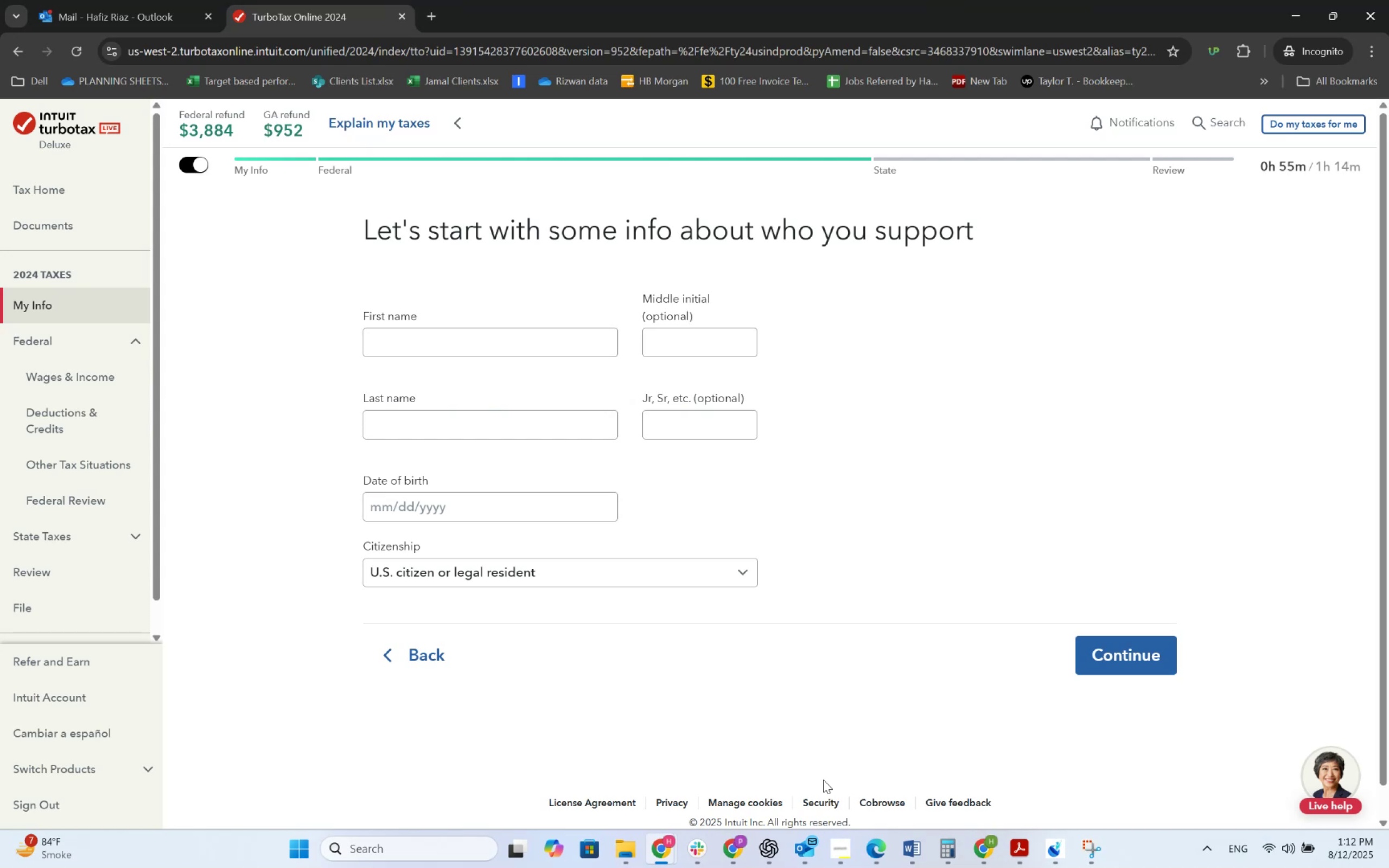 
key(Alt+Tab)
 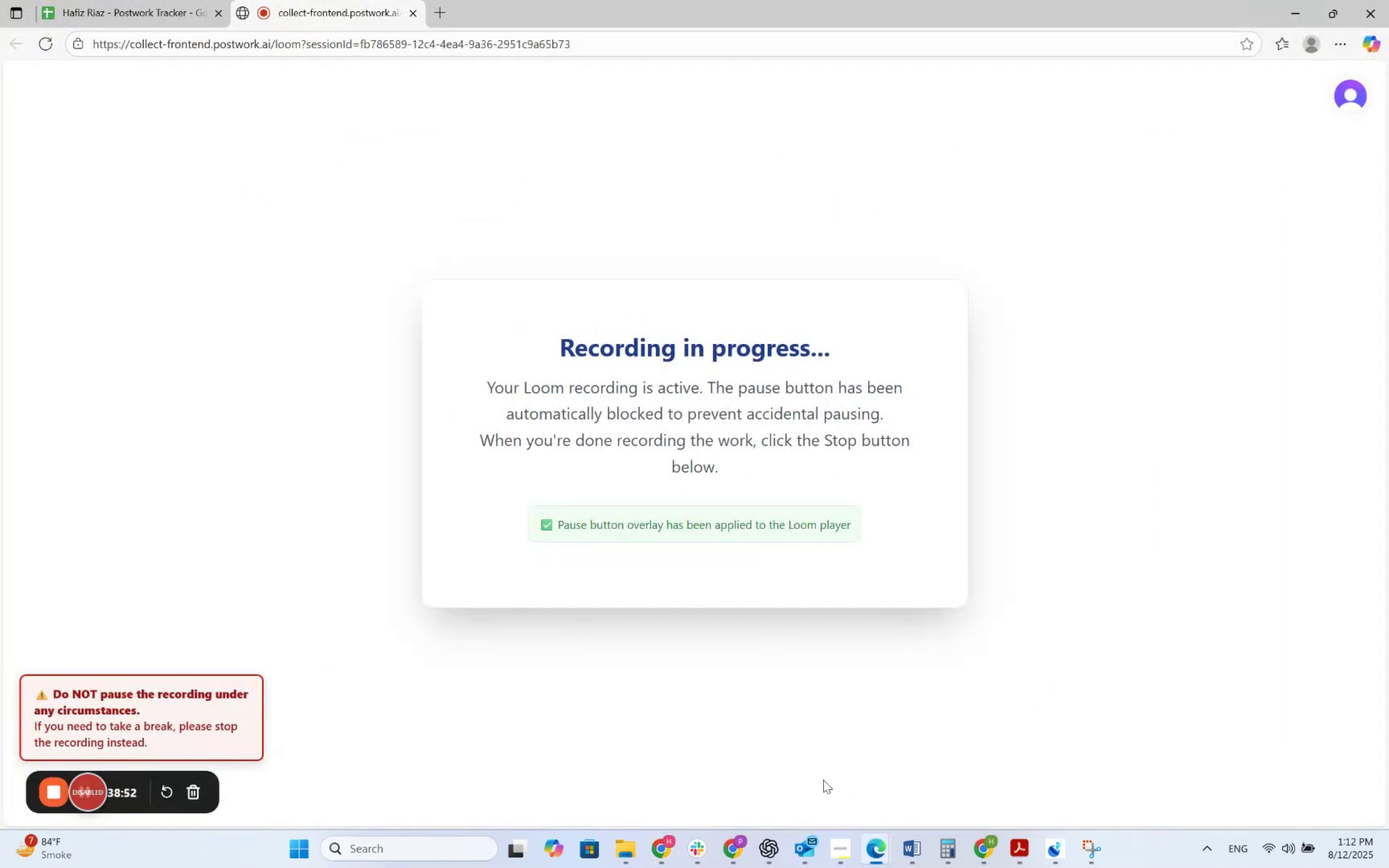 
key(Alt+AltLeft)
 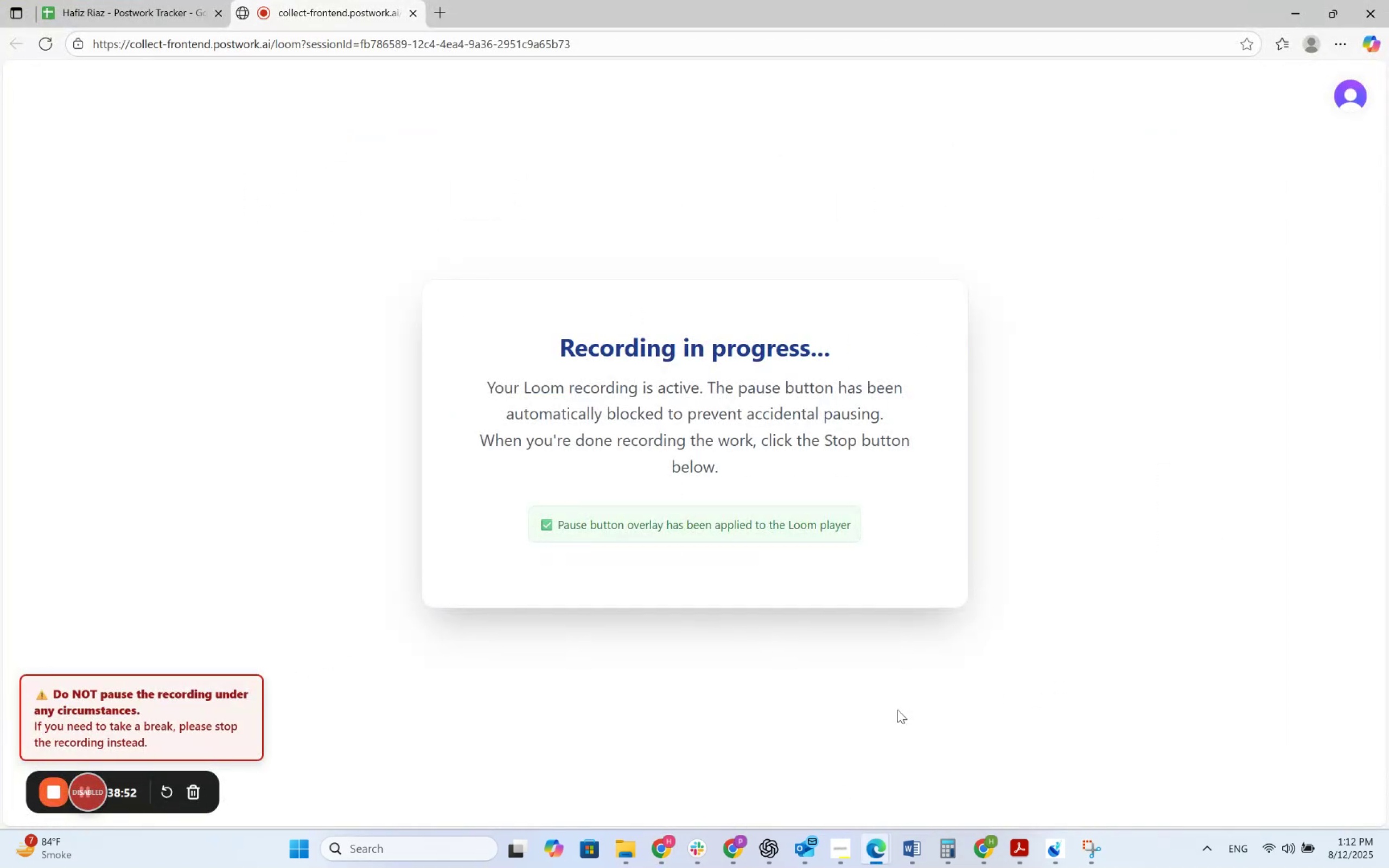 
key(Alt+Tab)
 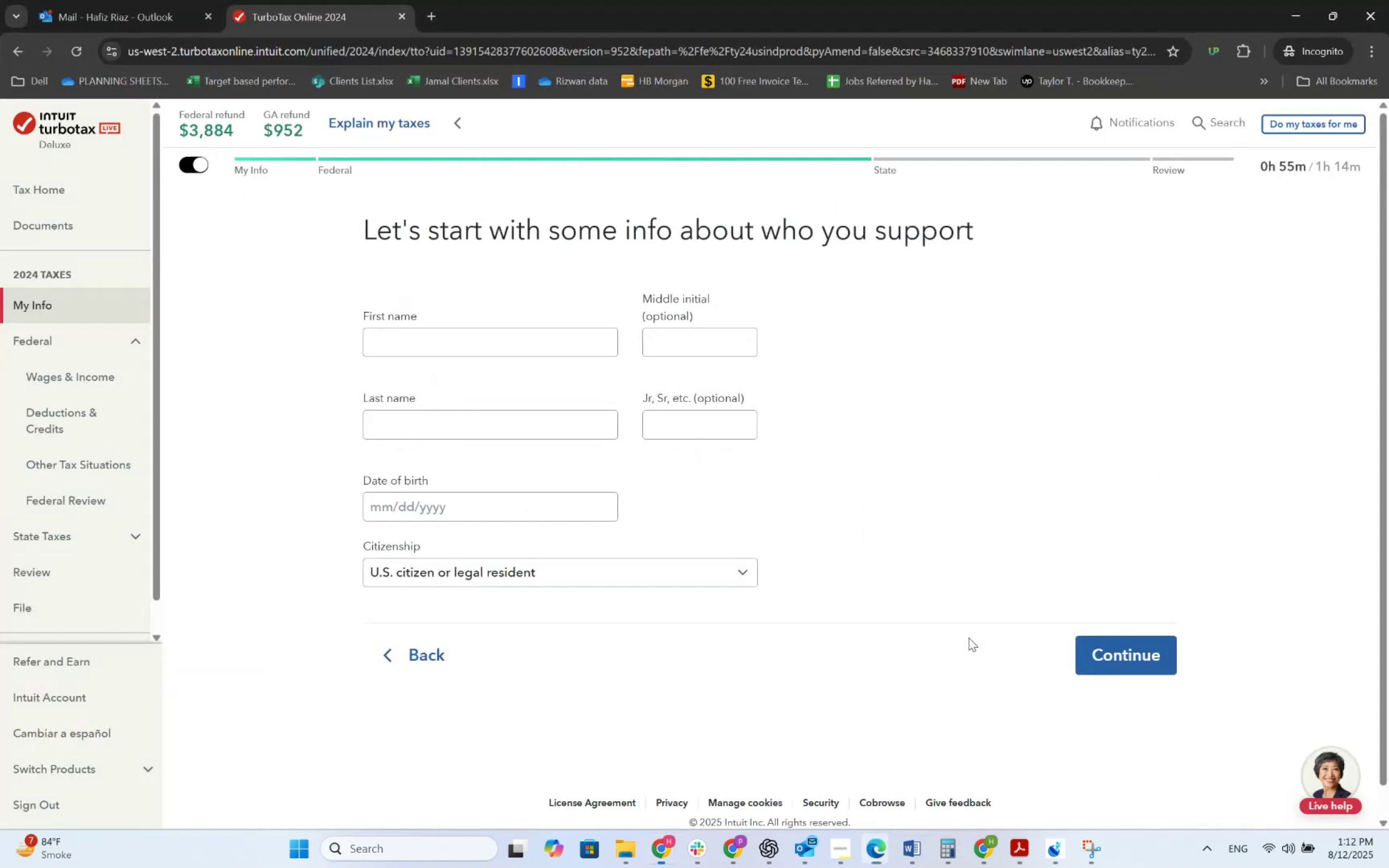 
key(Alt+Tab)
 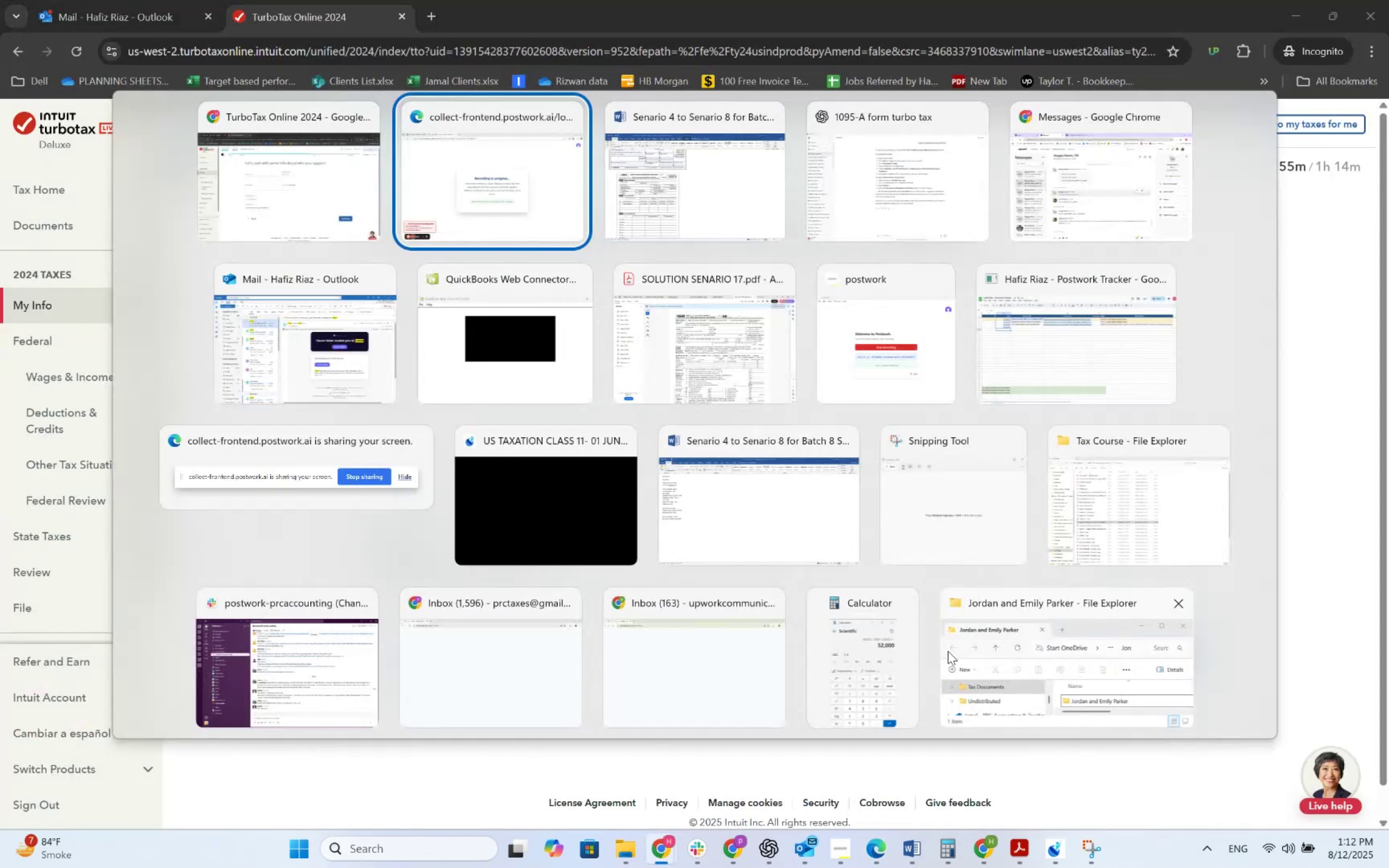 
key(Alt+Tab)
 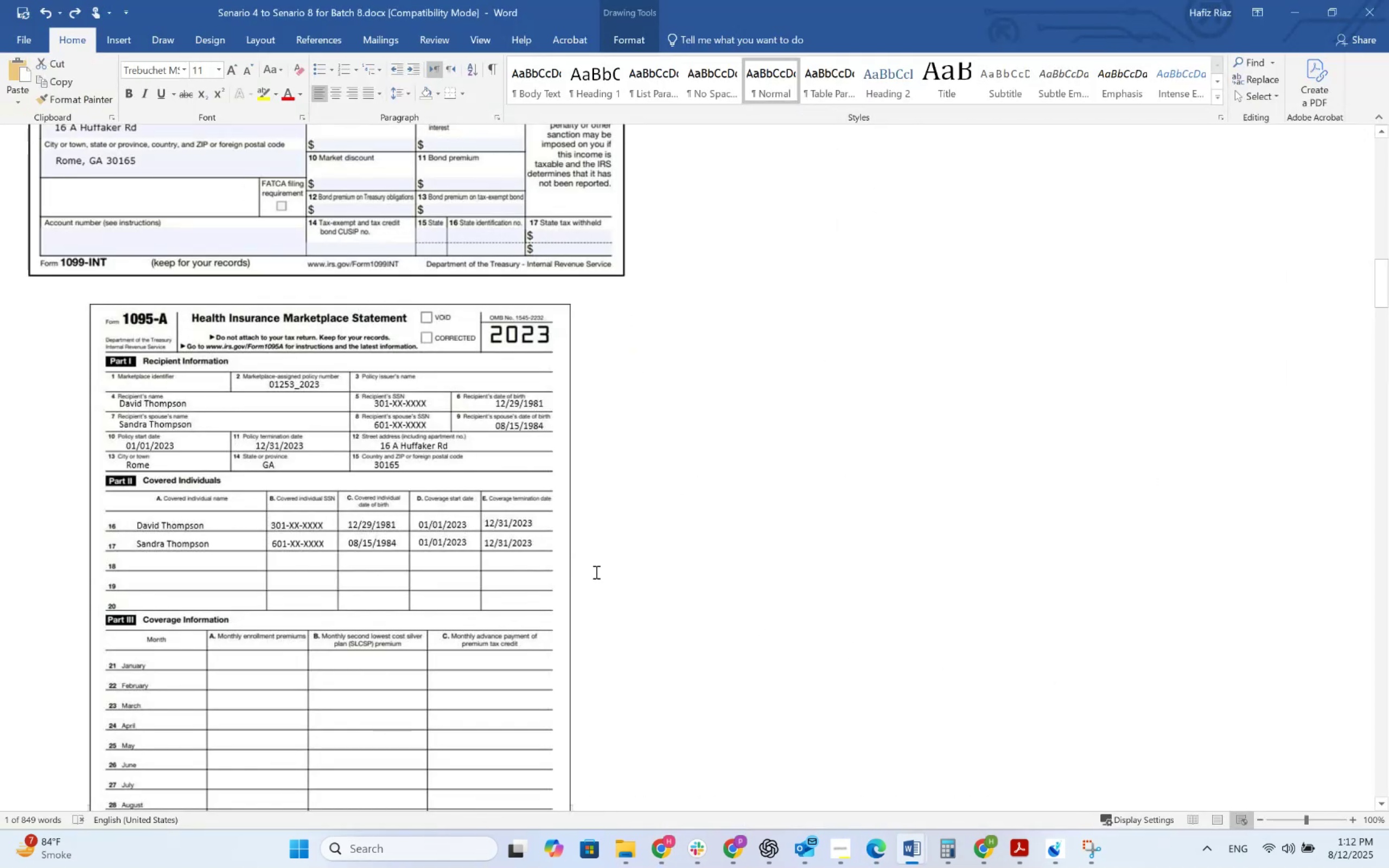 
scroll: coordinate [610, 581], scroll_direction: up, amount: 49.0
 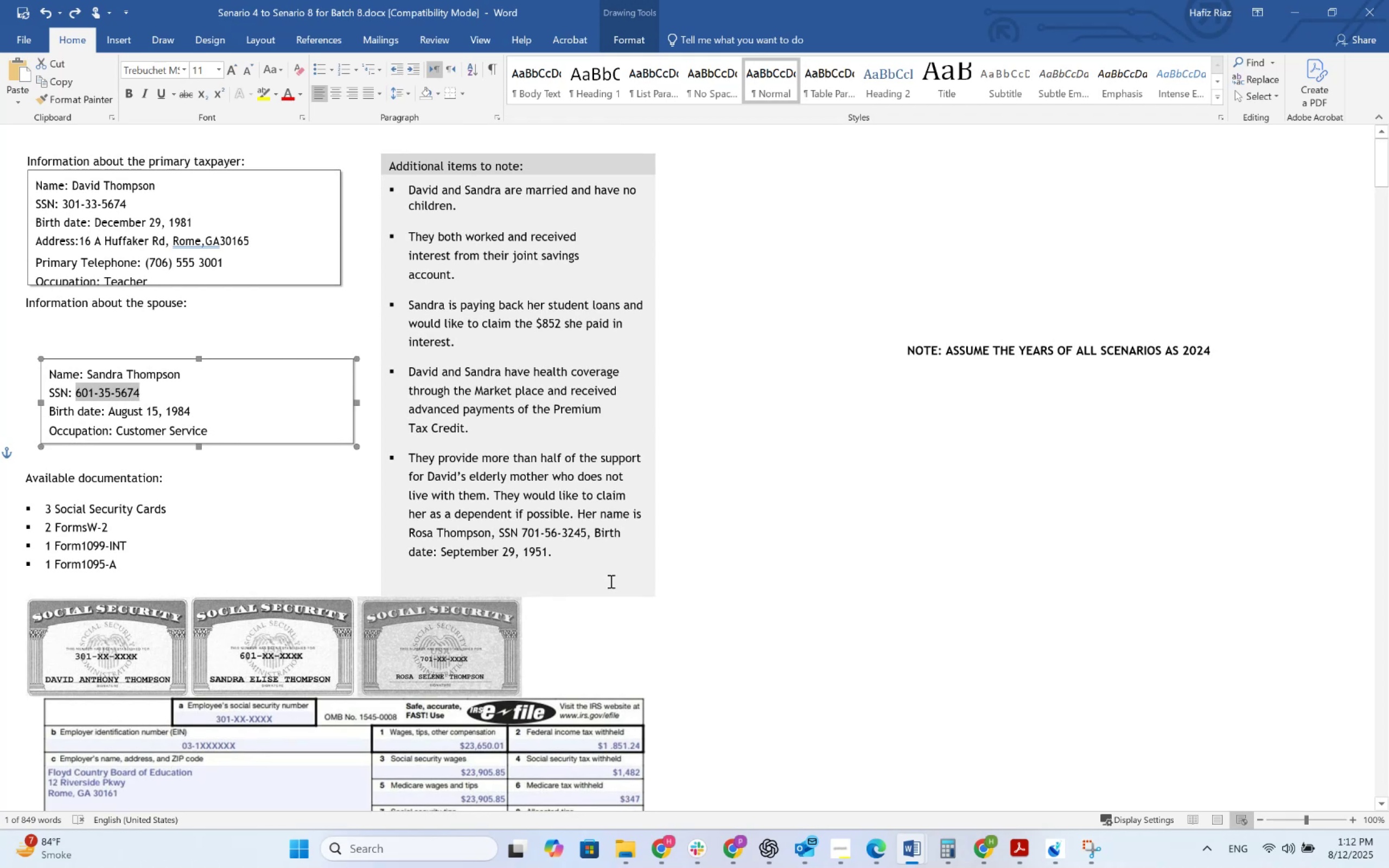 
key(Alt+Tab)
 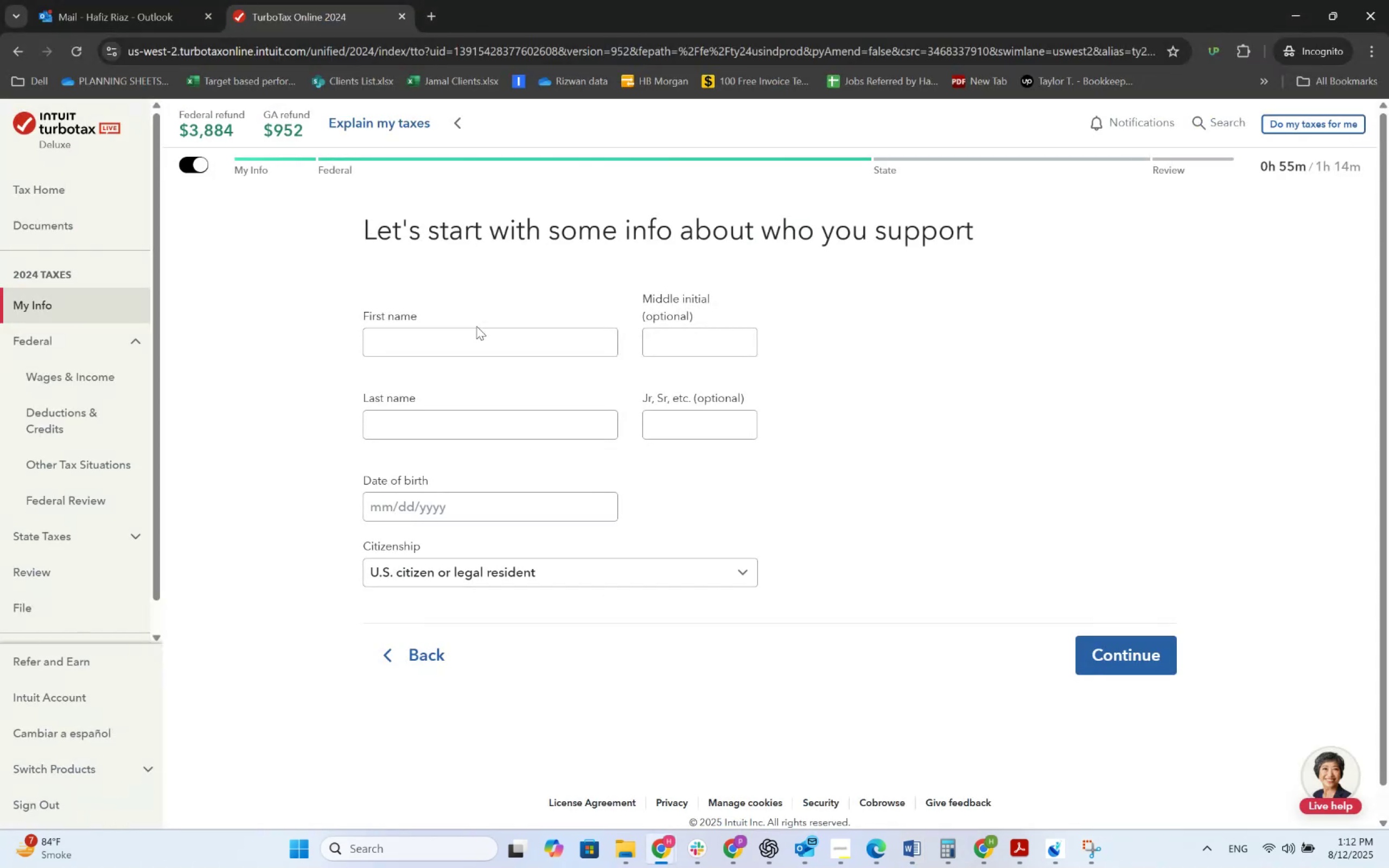 
left_click([477, 340])
 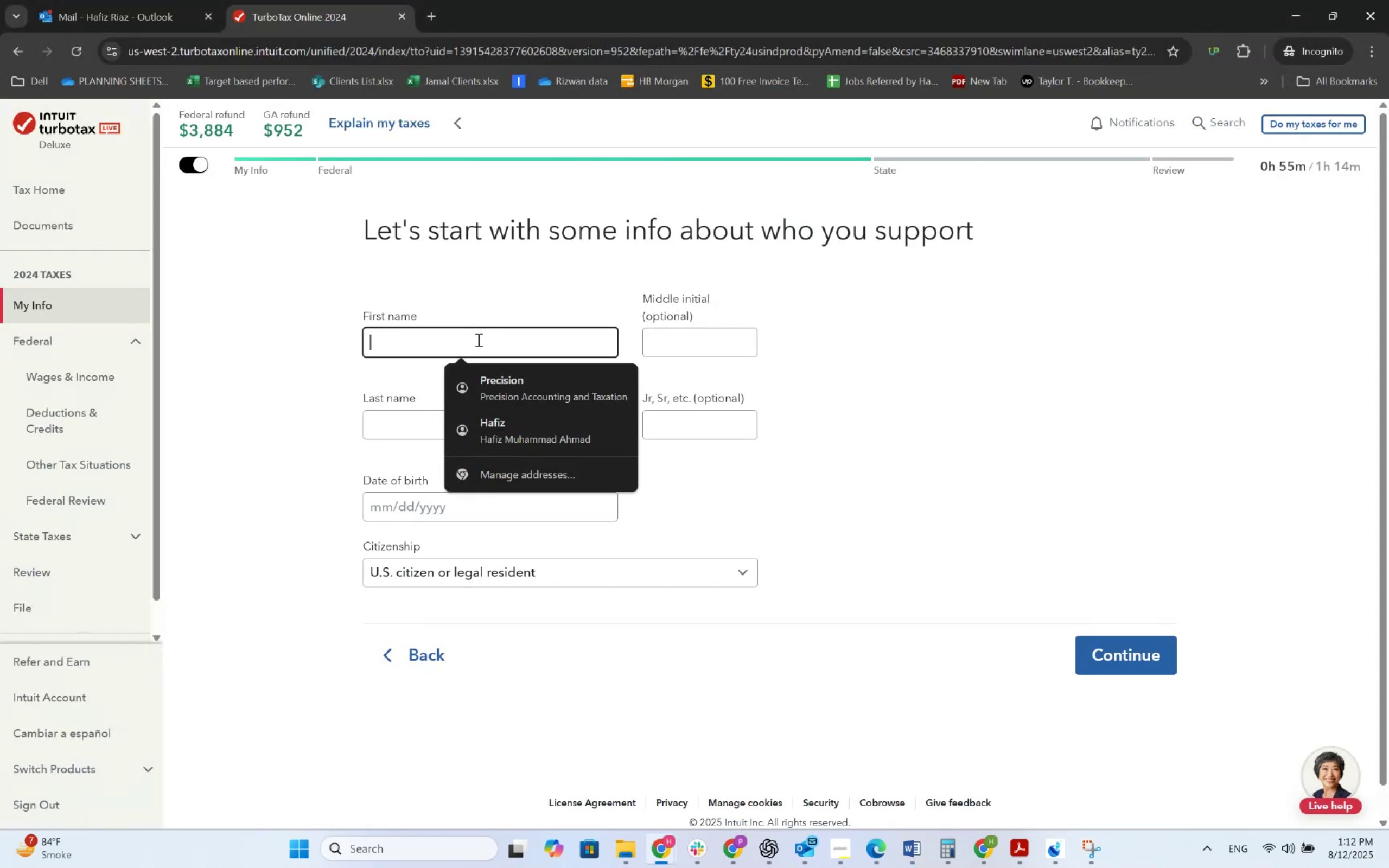 
type(David )
key(Tab)
key(Tab)
type(Mo)
 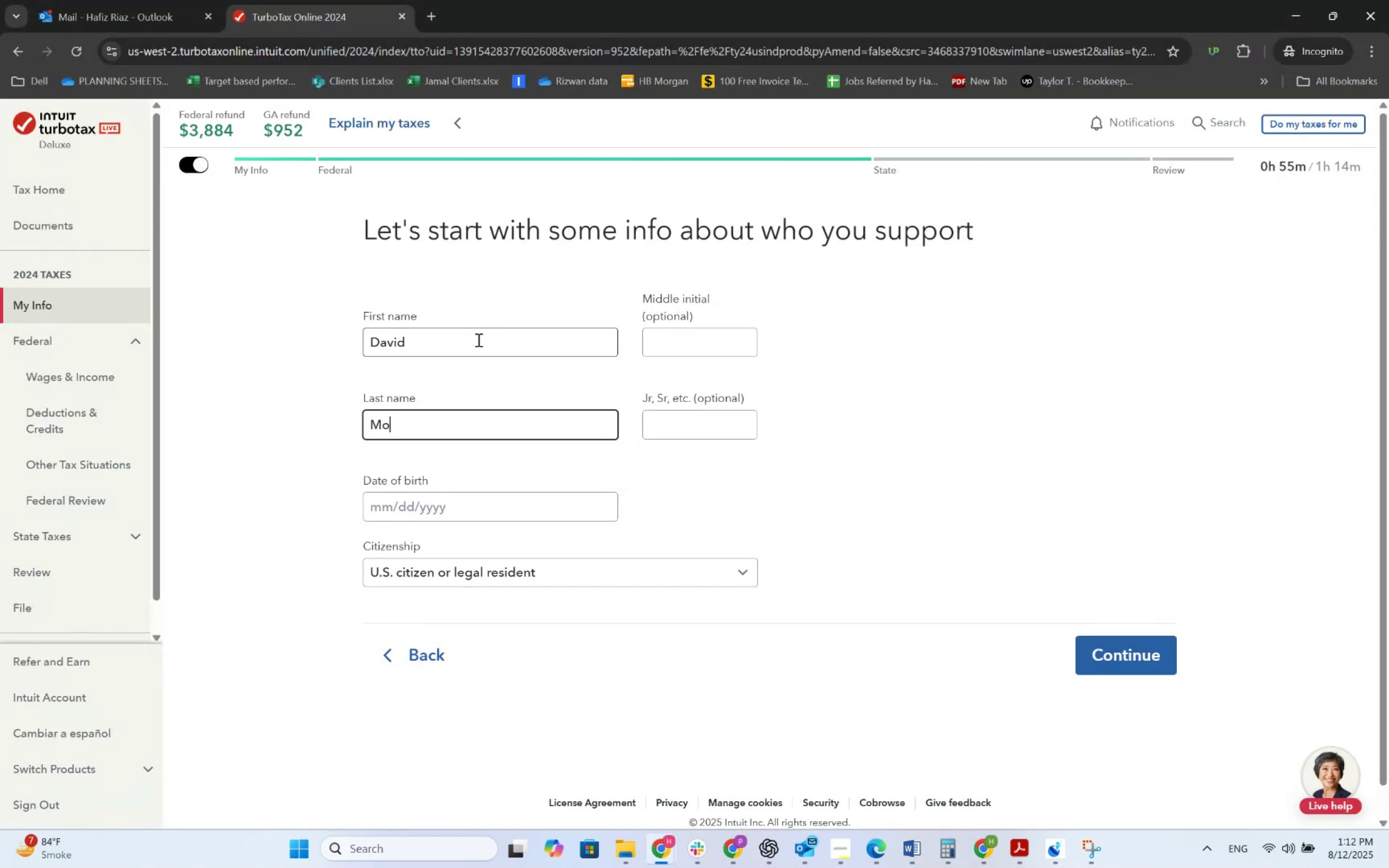 
 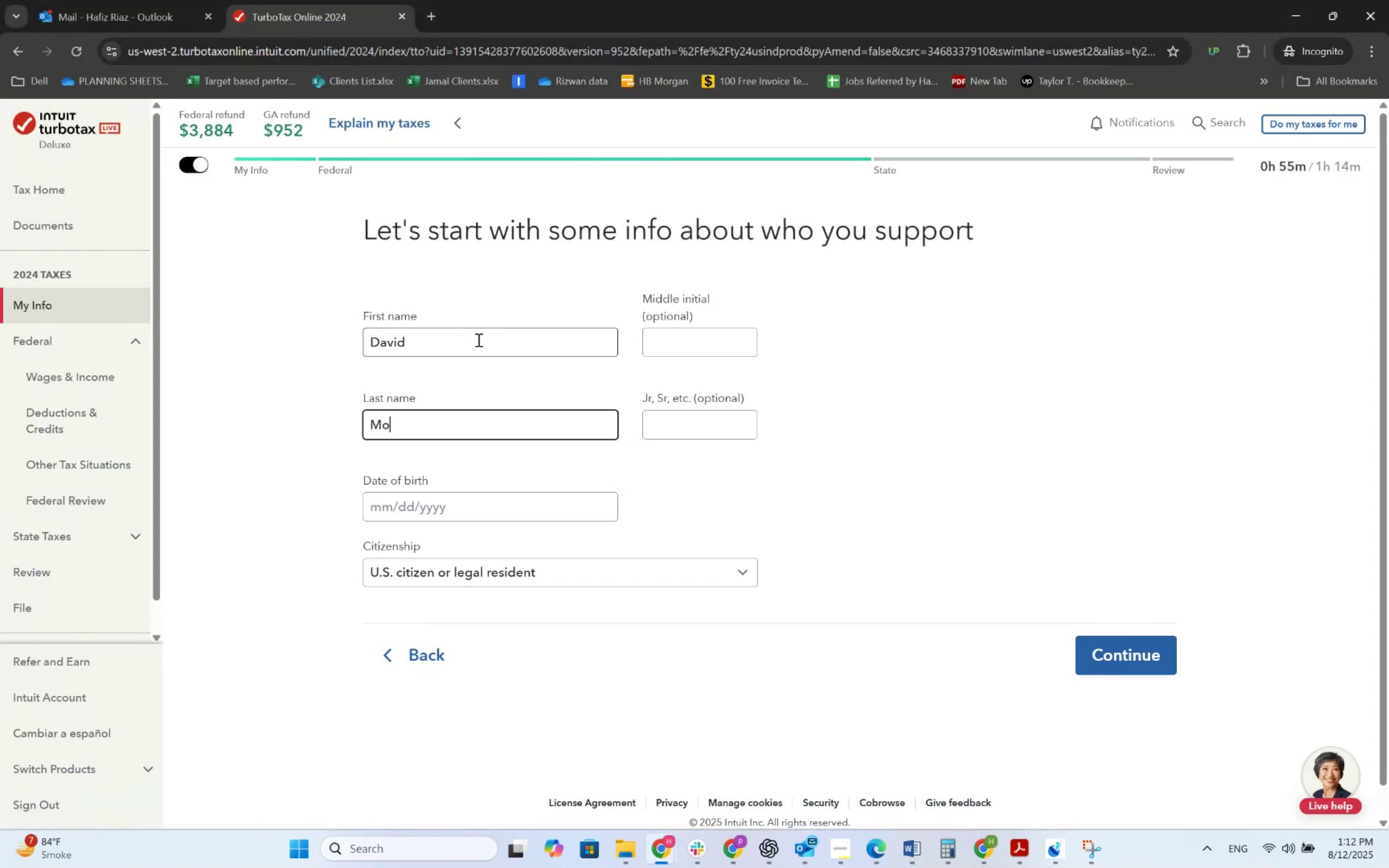 
key(Enter)
 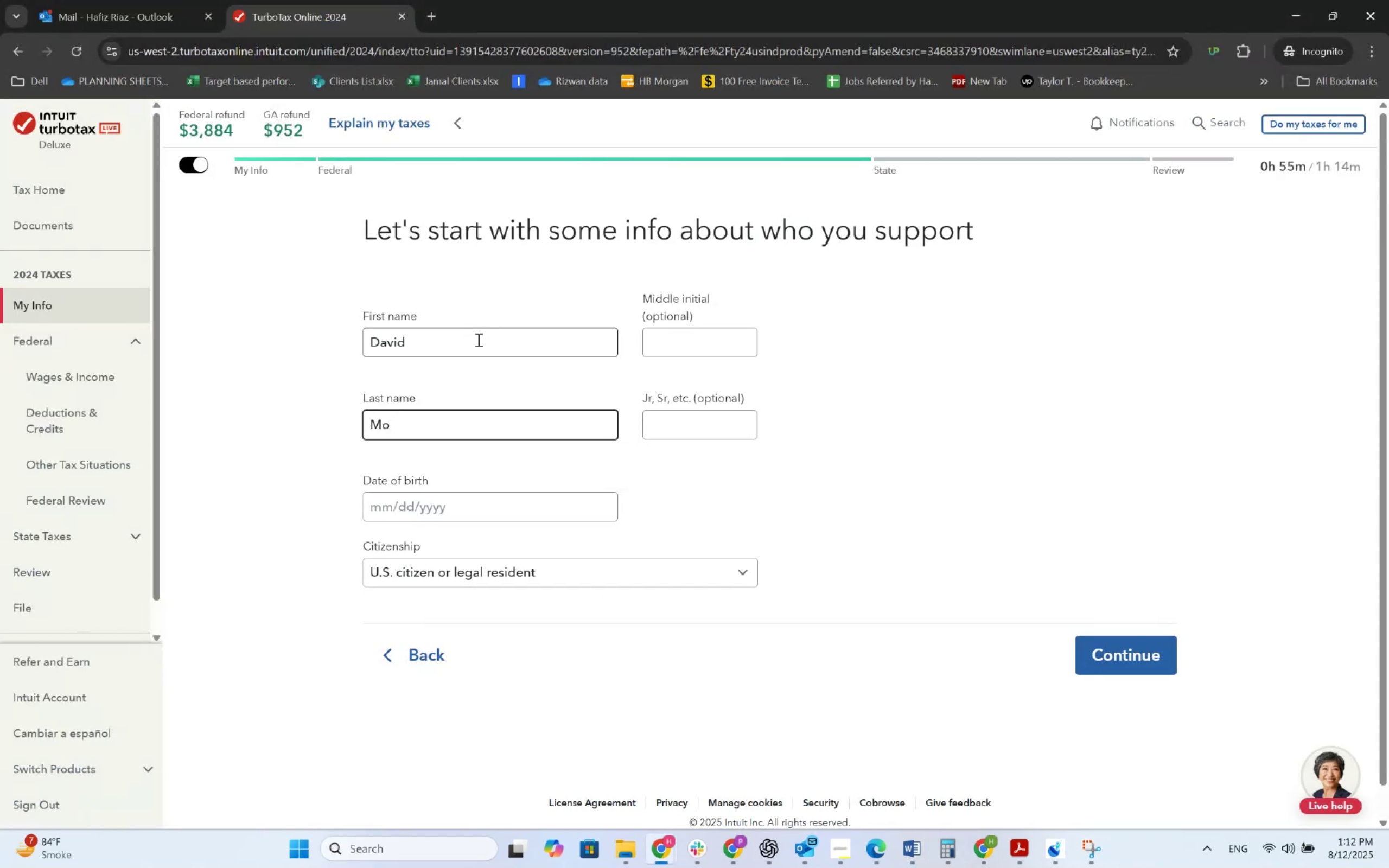 
key(Shift+Tab)
 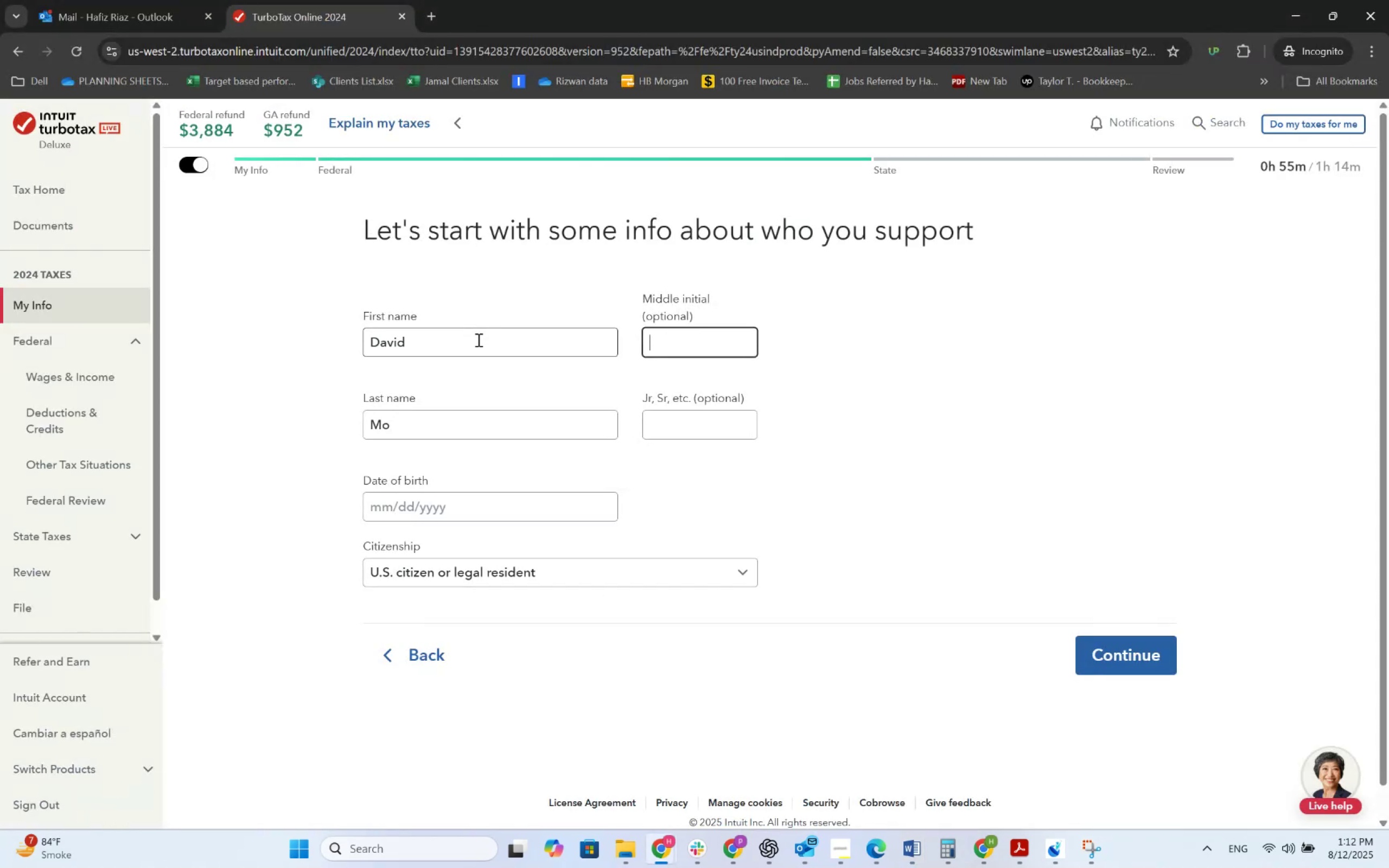 
key(Shift+ShiftRight)
 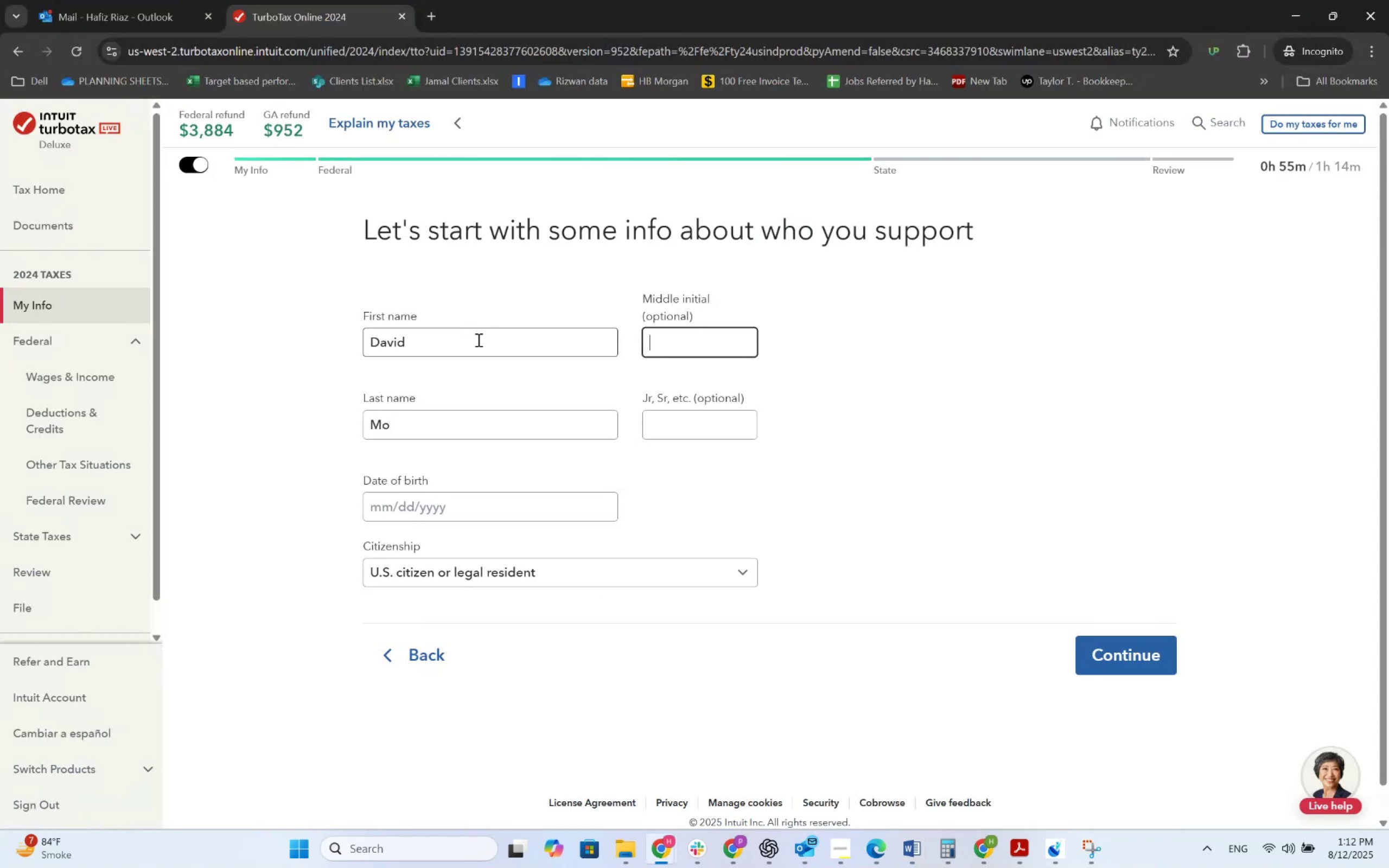 
key(Shift+Tab)
 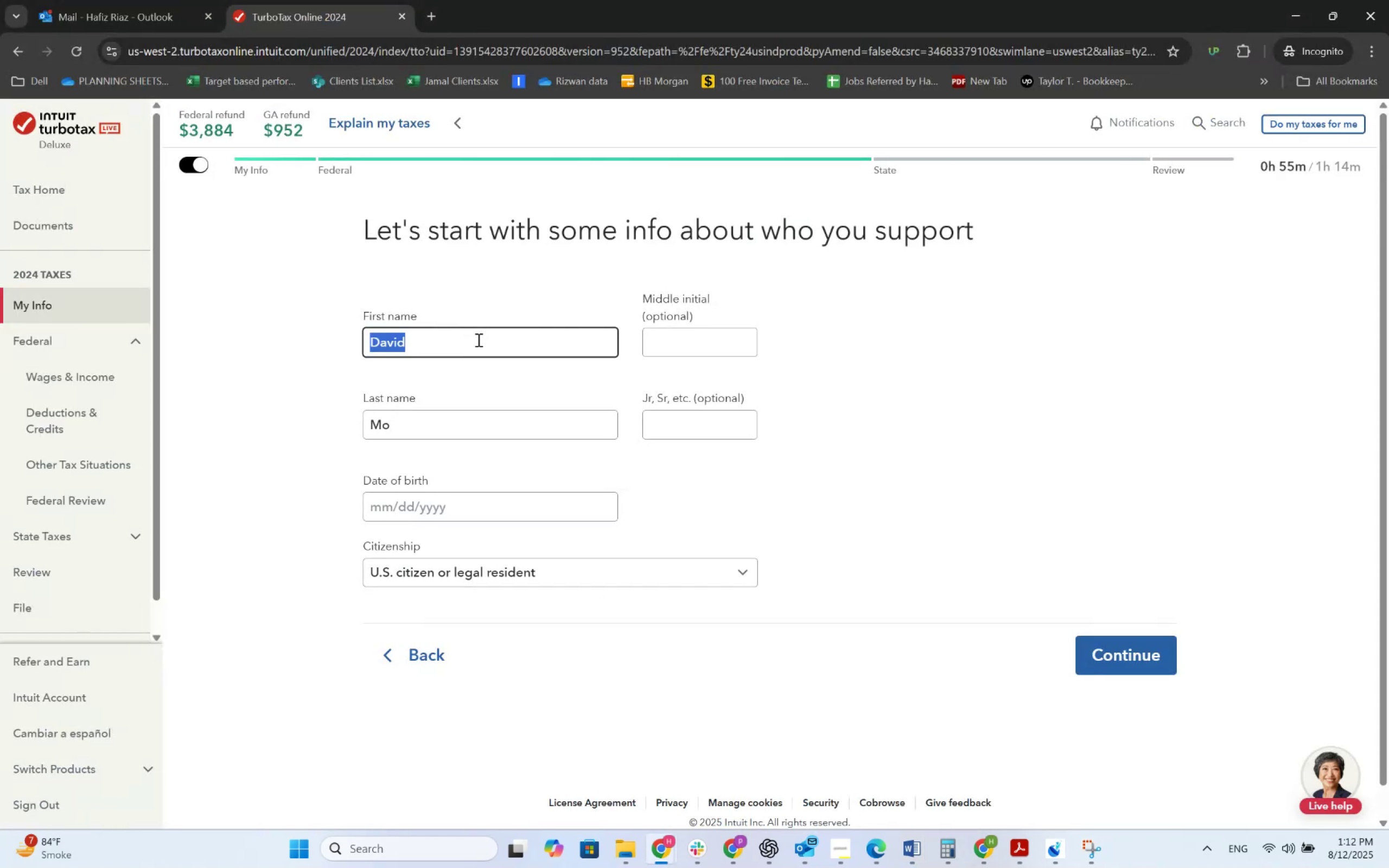 
key(ArrowRight)
 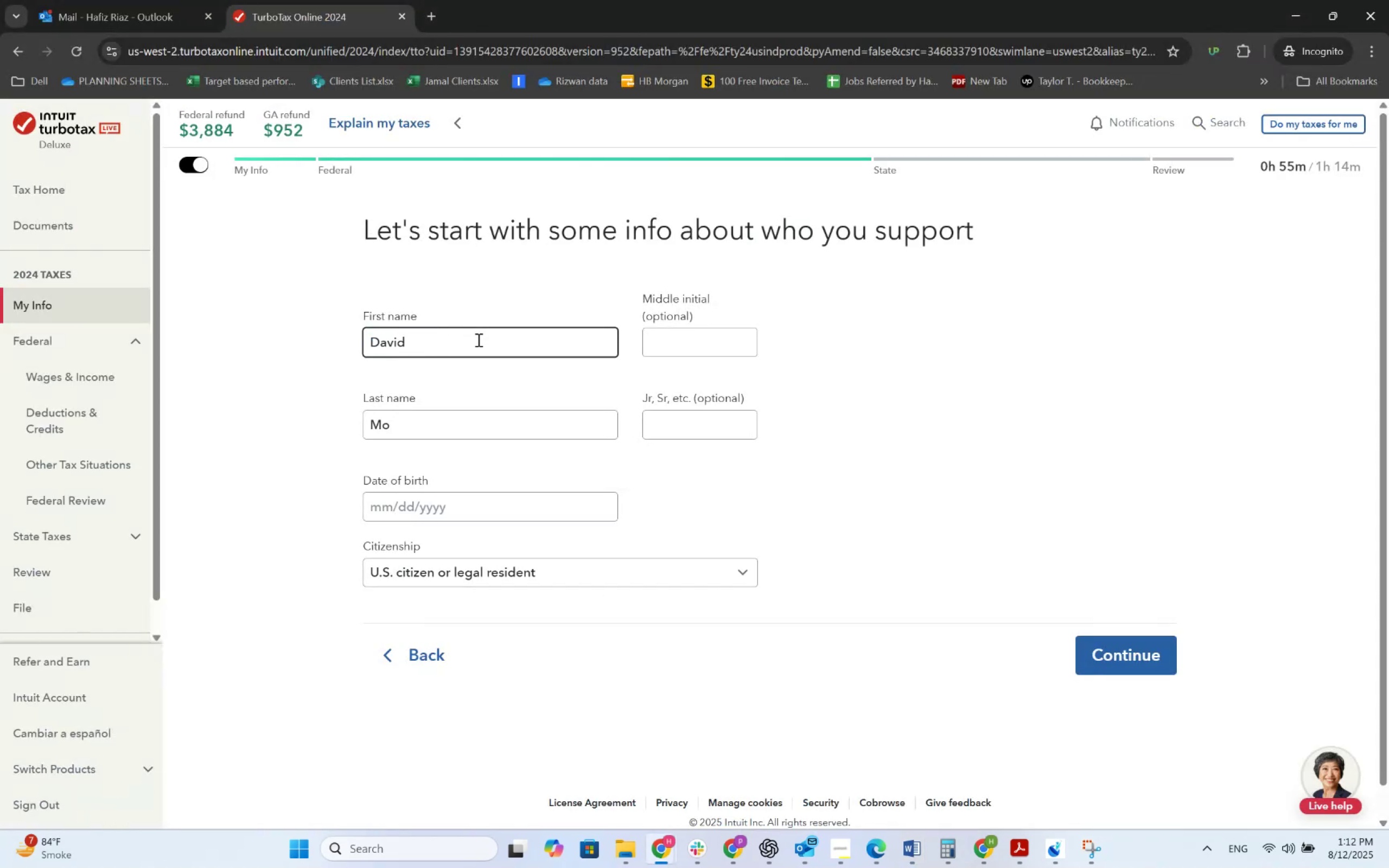 
type('s)
key(Backspace)
key(Backspace)
type( Mother)
key(Tab)
key(Tab)
type(Amma)
key(Tab)
 